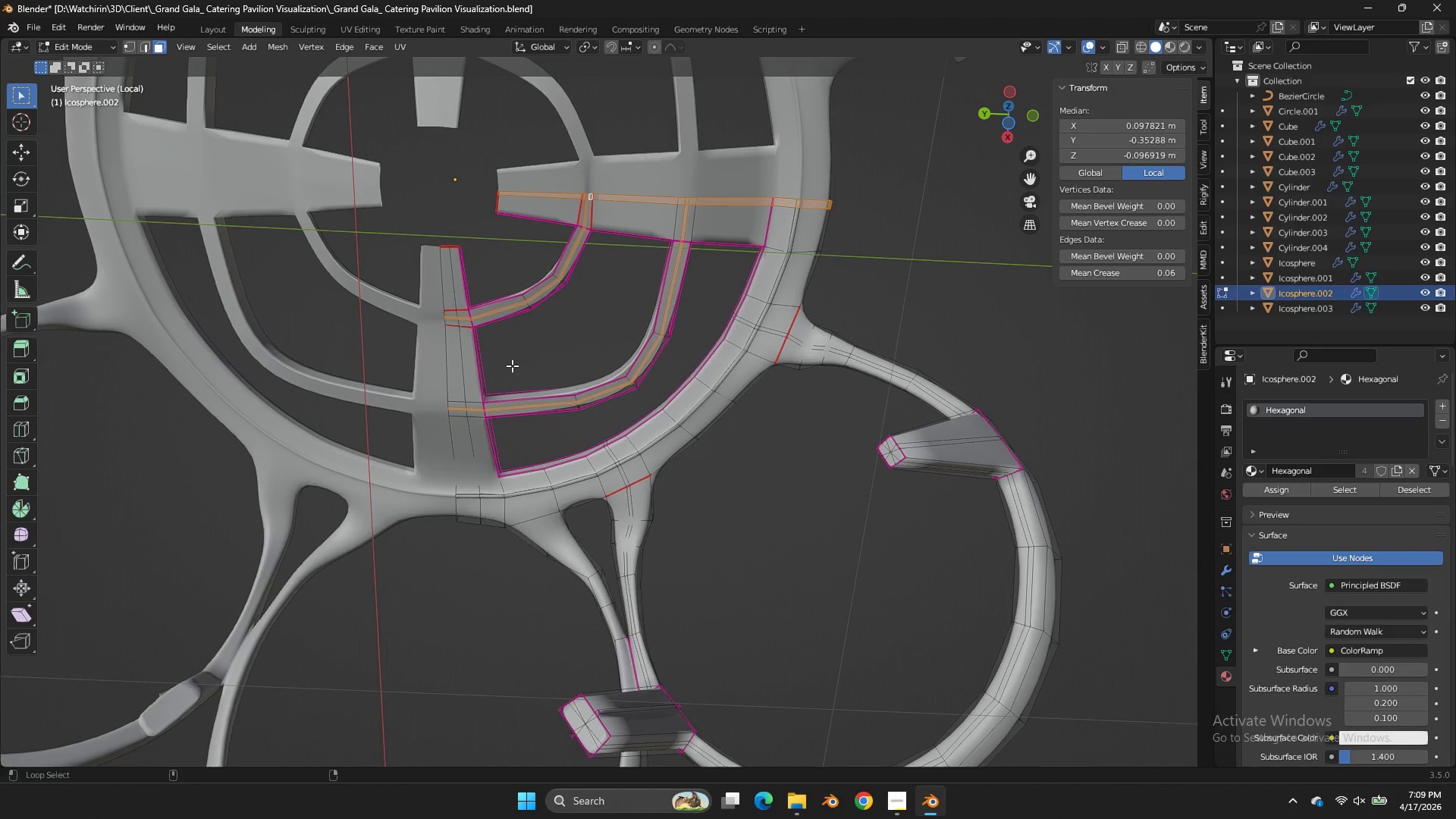 
scroll: coordinate [702, 370], scroll_direction: up, amount: 1.0
 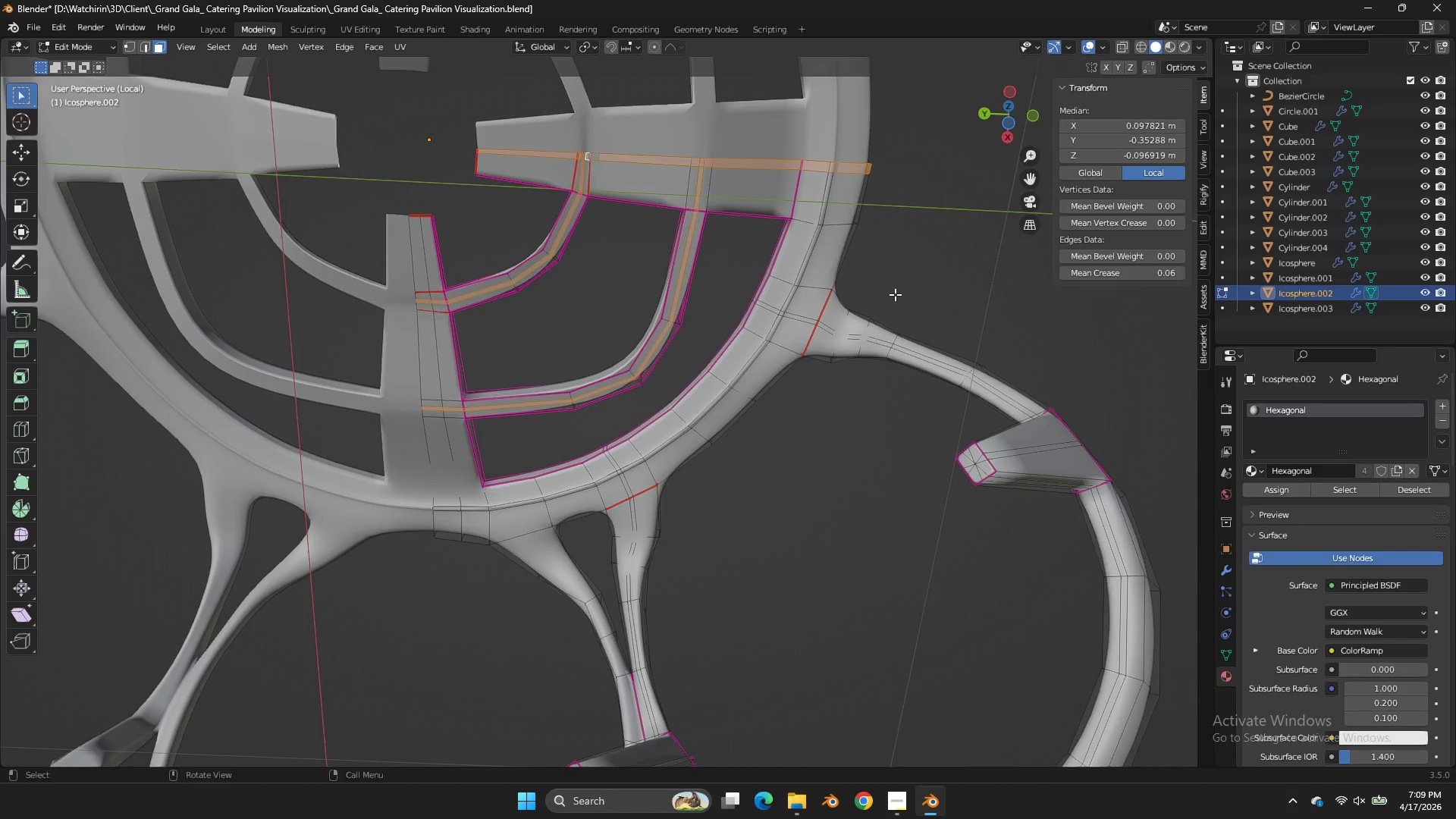 
key(E)
 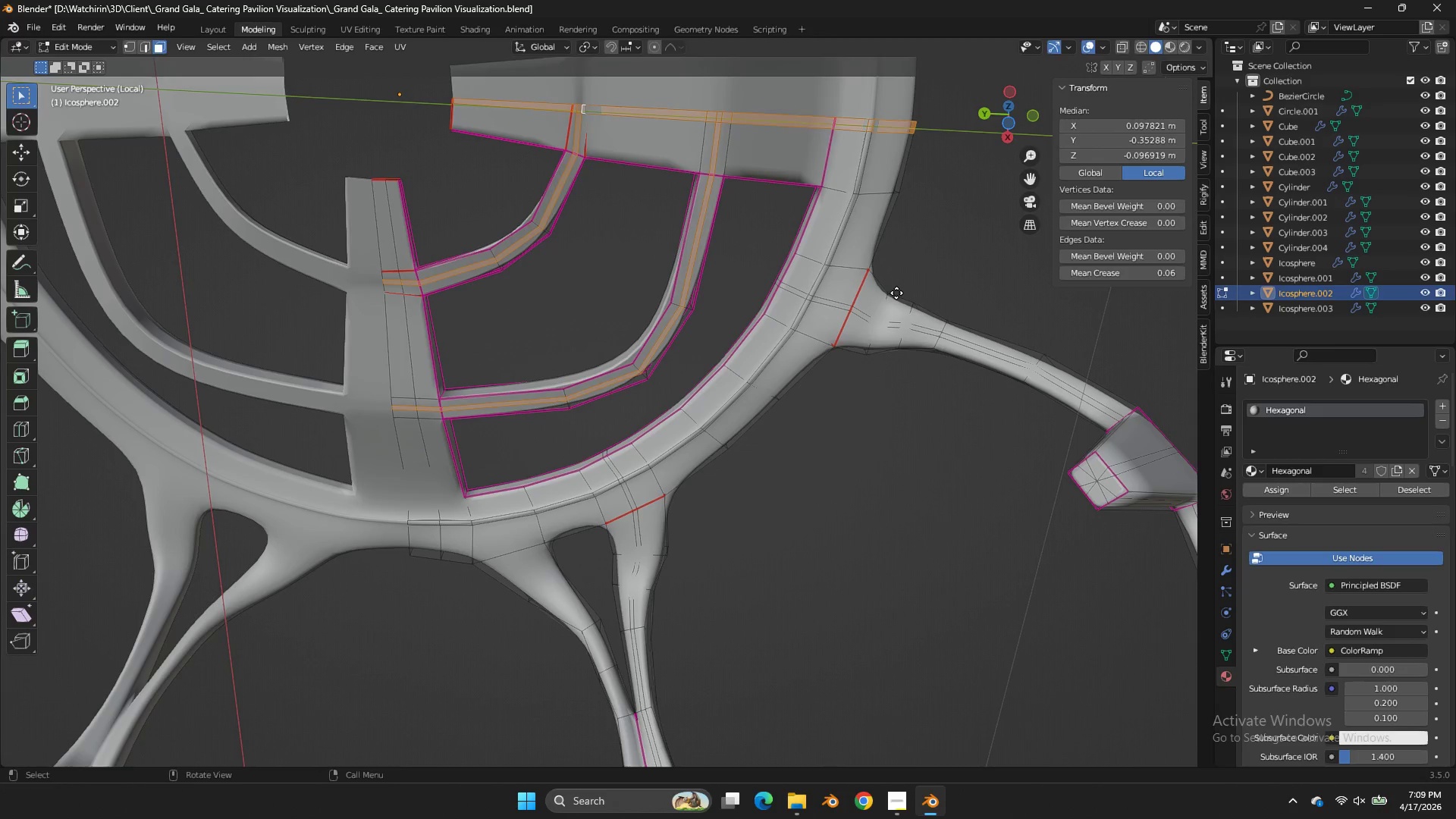 
scroll: coordinate [895, 294], scroll_direction: up, amount: 1.0
 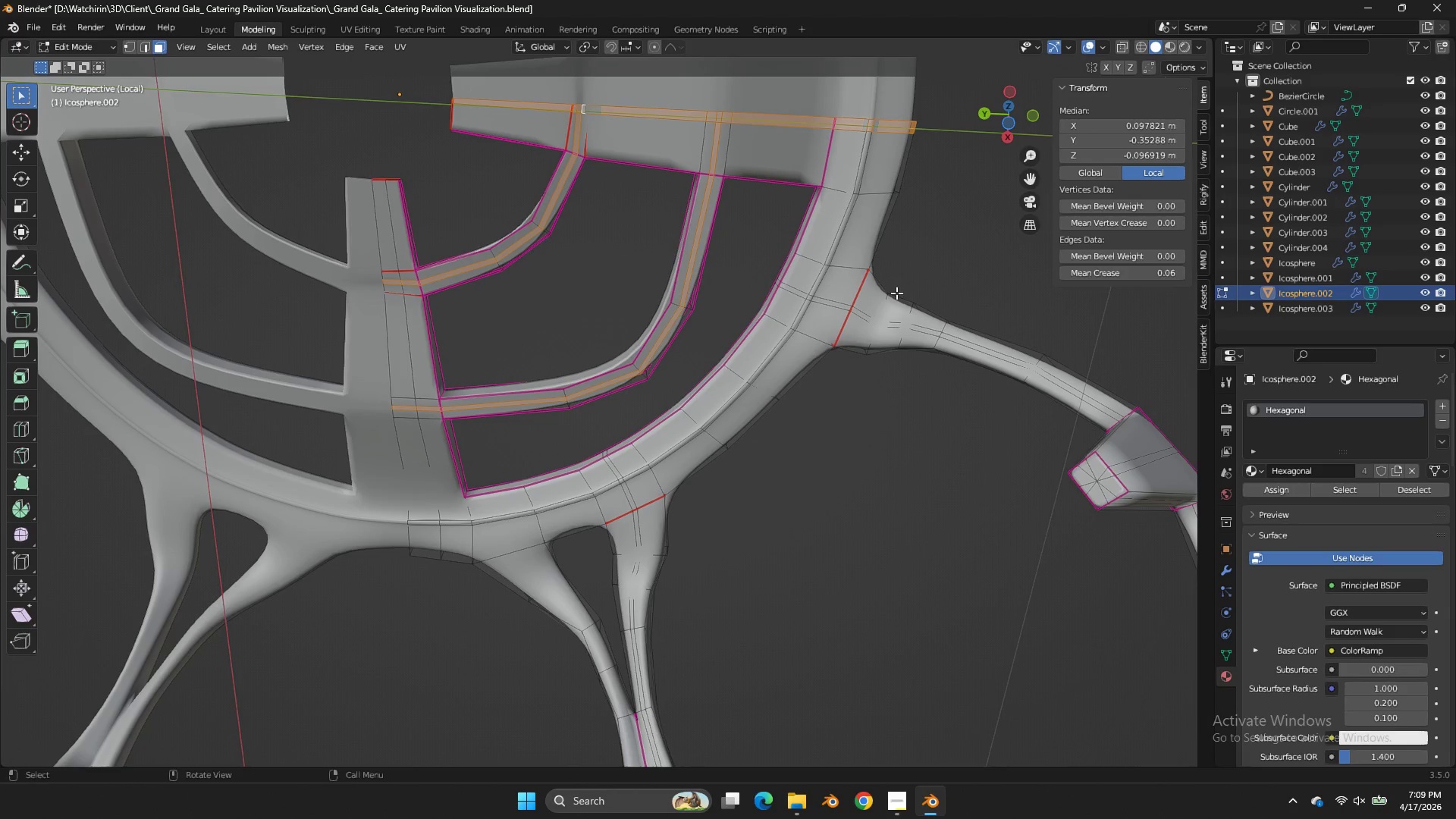 
hold_key(key=ShiftLeft, duration=1.66)
left_click([888, 321])
 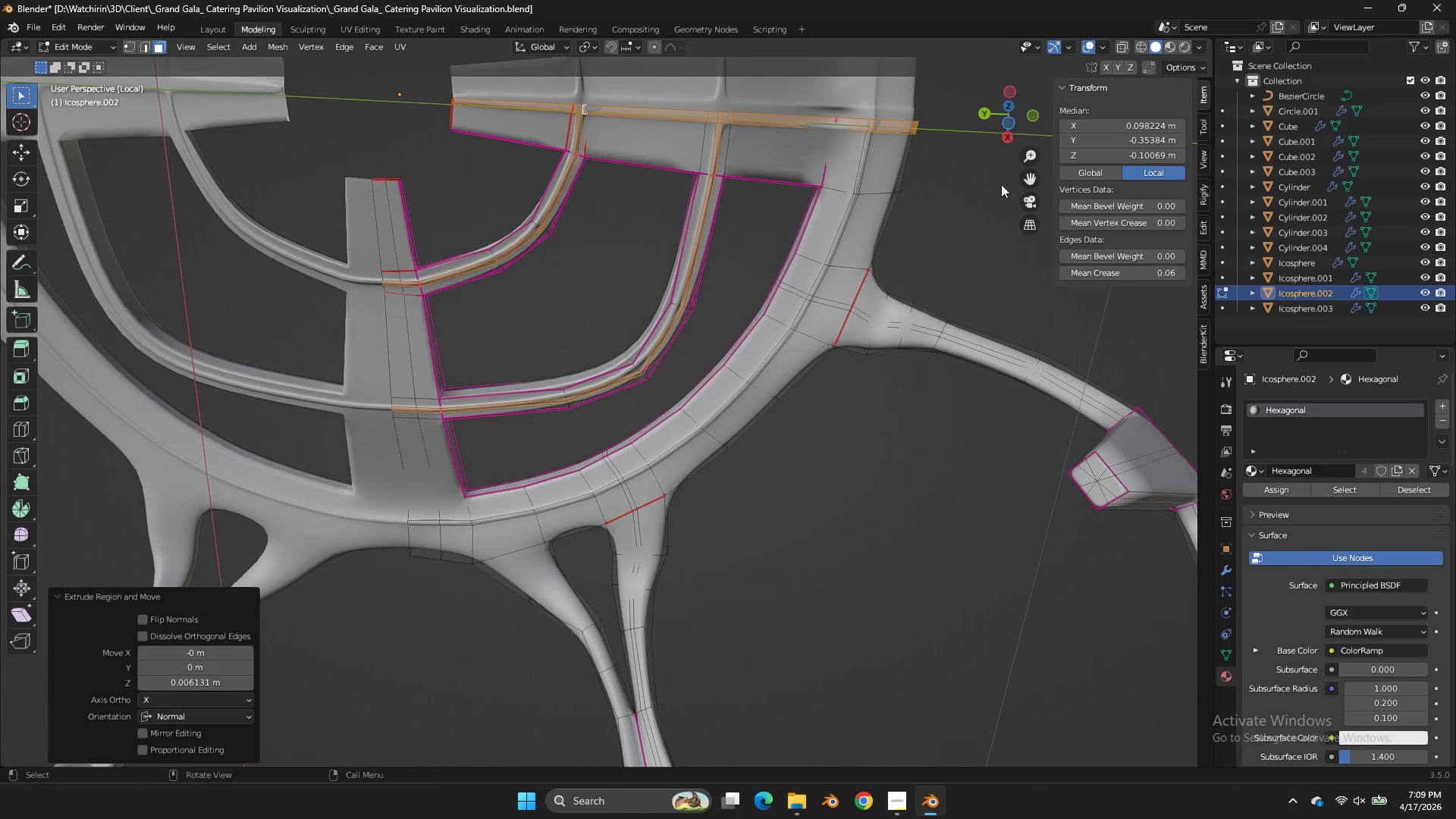 
key(Tab)
 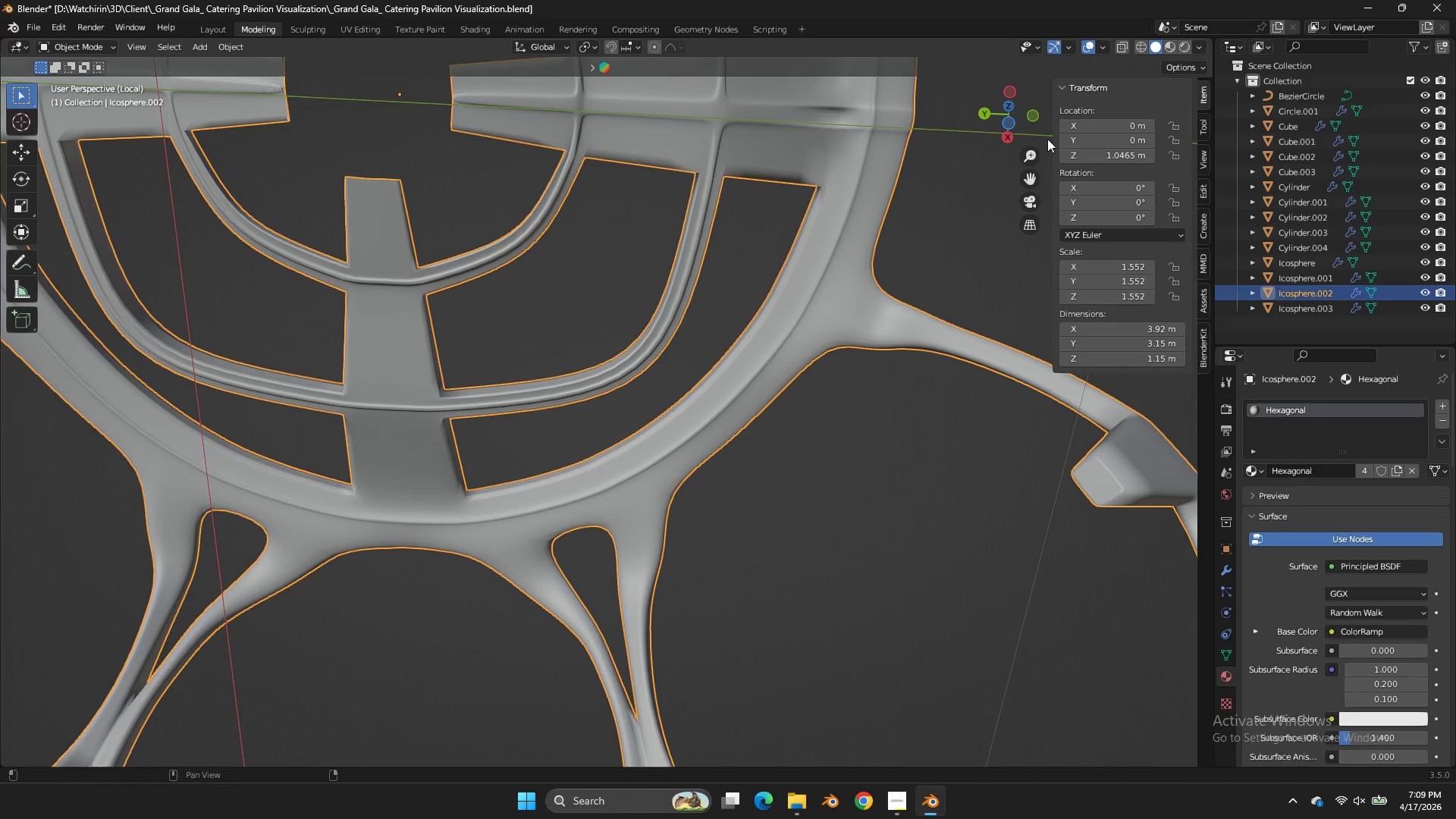 
key(Tab)
 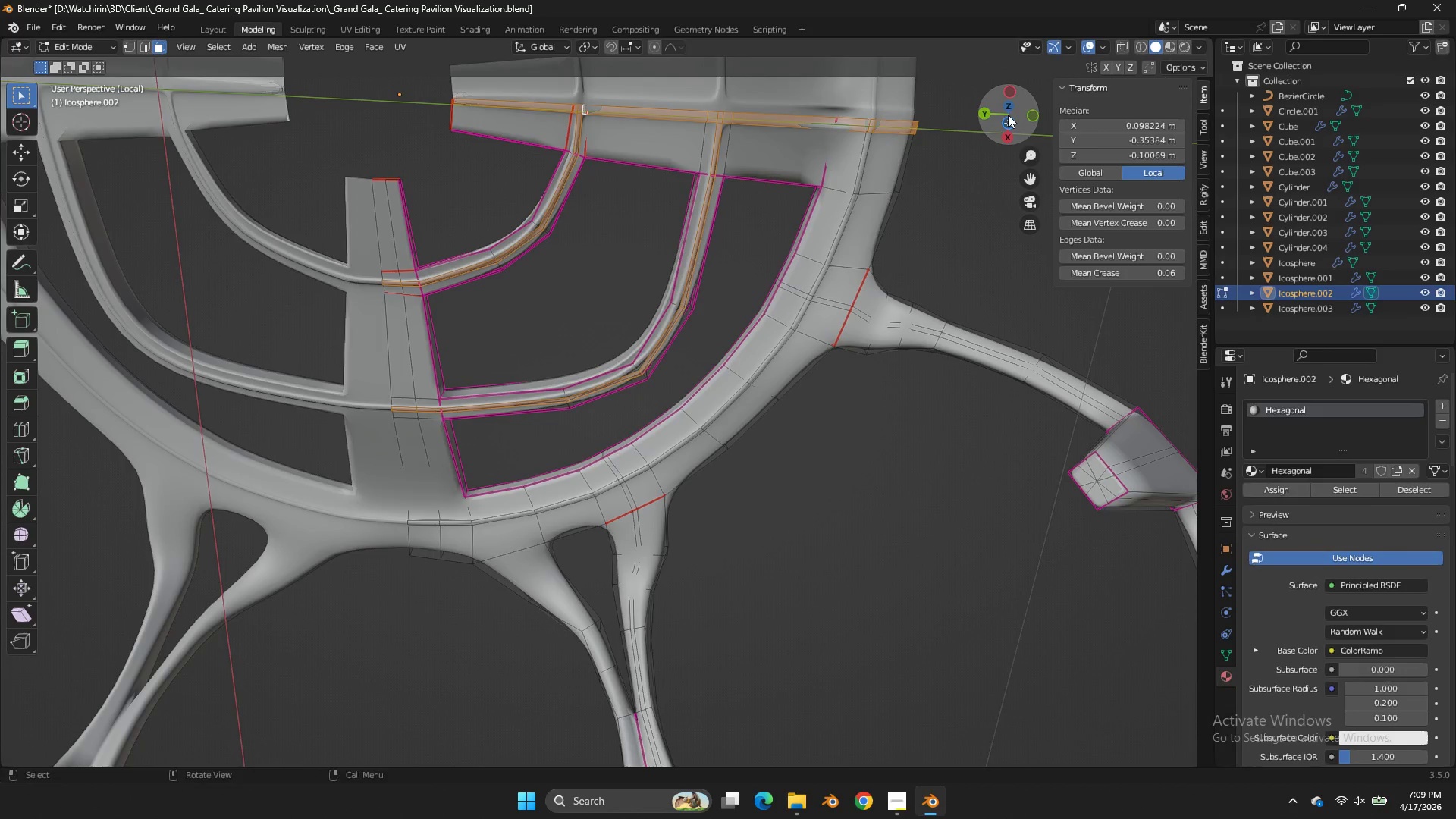 
scroll: coordinate [1047, 139], scroll_direction: down, amount: 2.0
 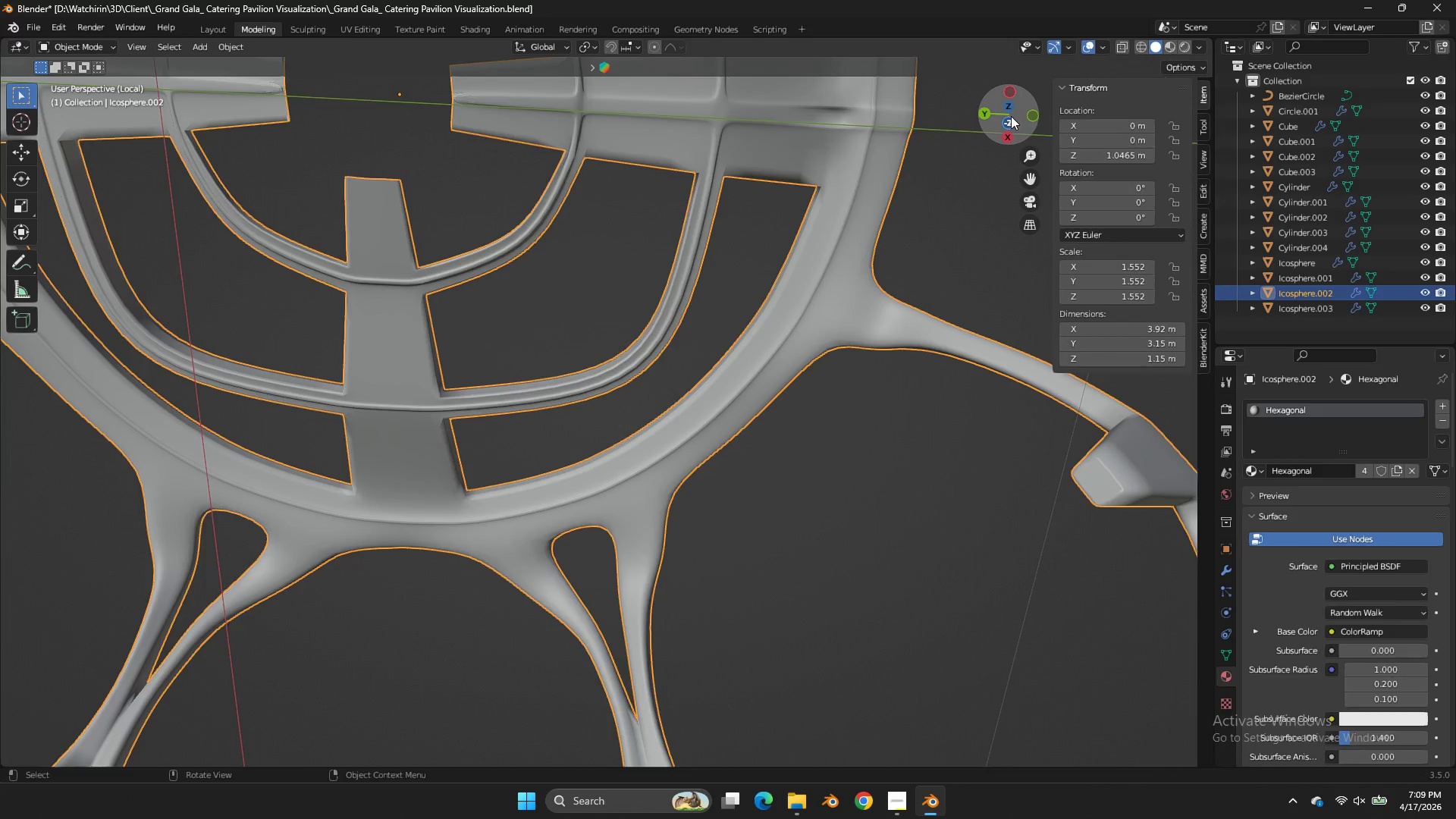 
left_click_drag(start_coordinate=[1008, 115], to_coordinate=[1000, 121])
 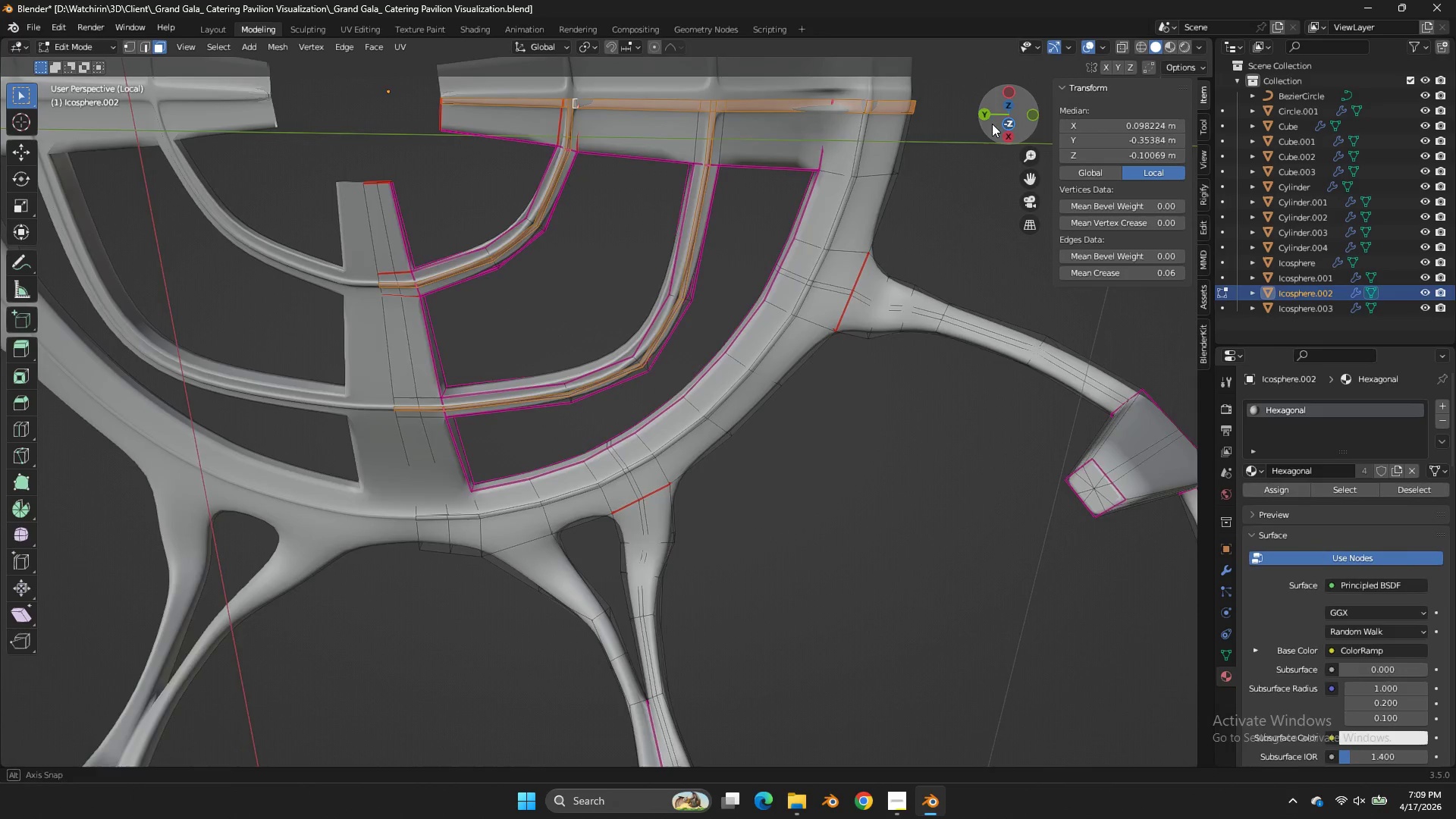 
left_click_drag(start_coordinate=[1001, 118], to_coordinate=[987, 128])
 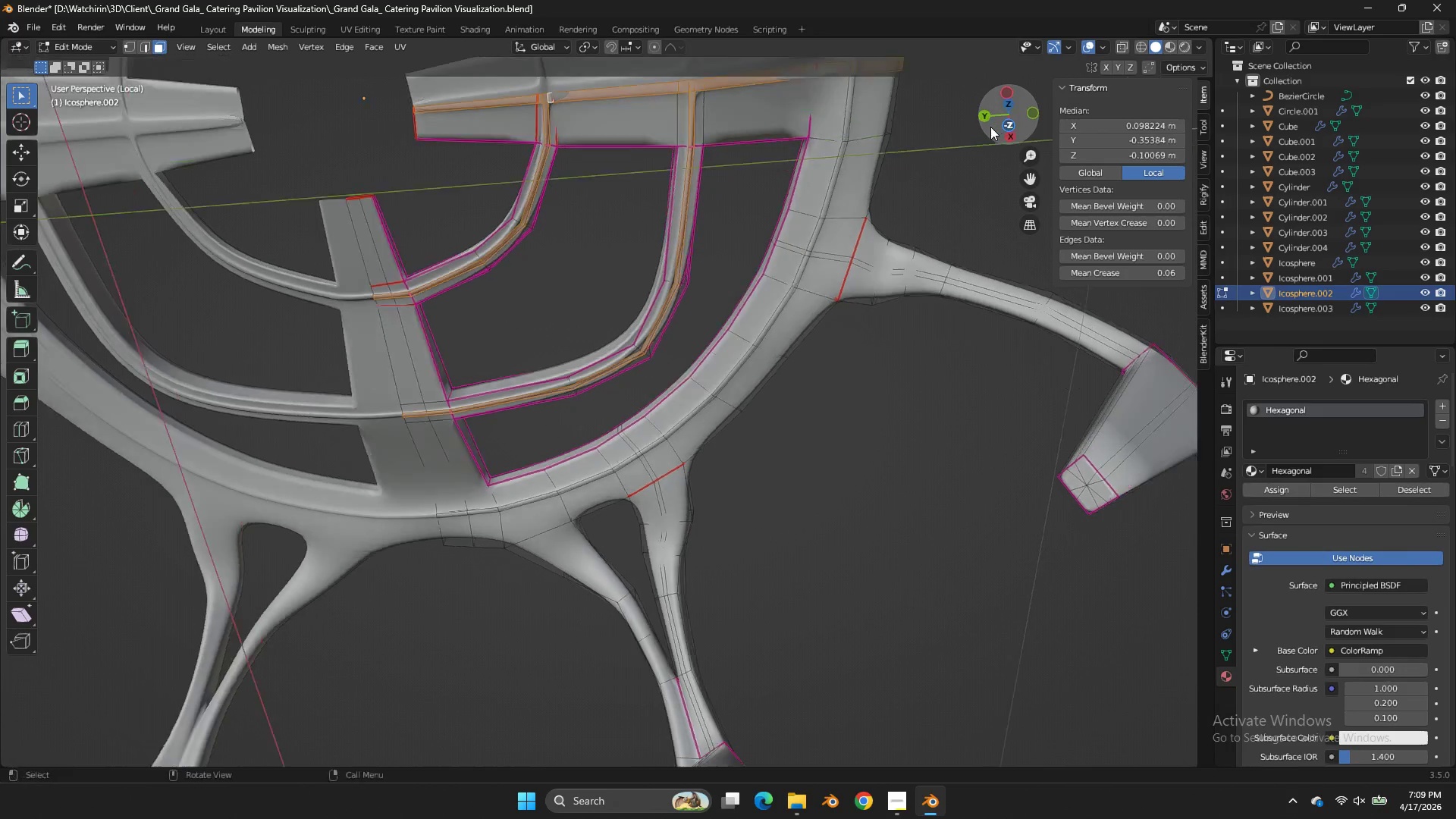 
left_click_drag(start_coordinate=[996, 121], to_coordinate=[978, 138])
 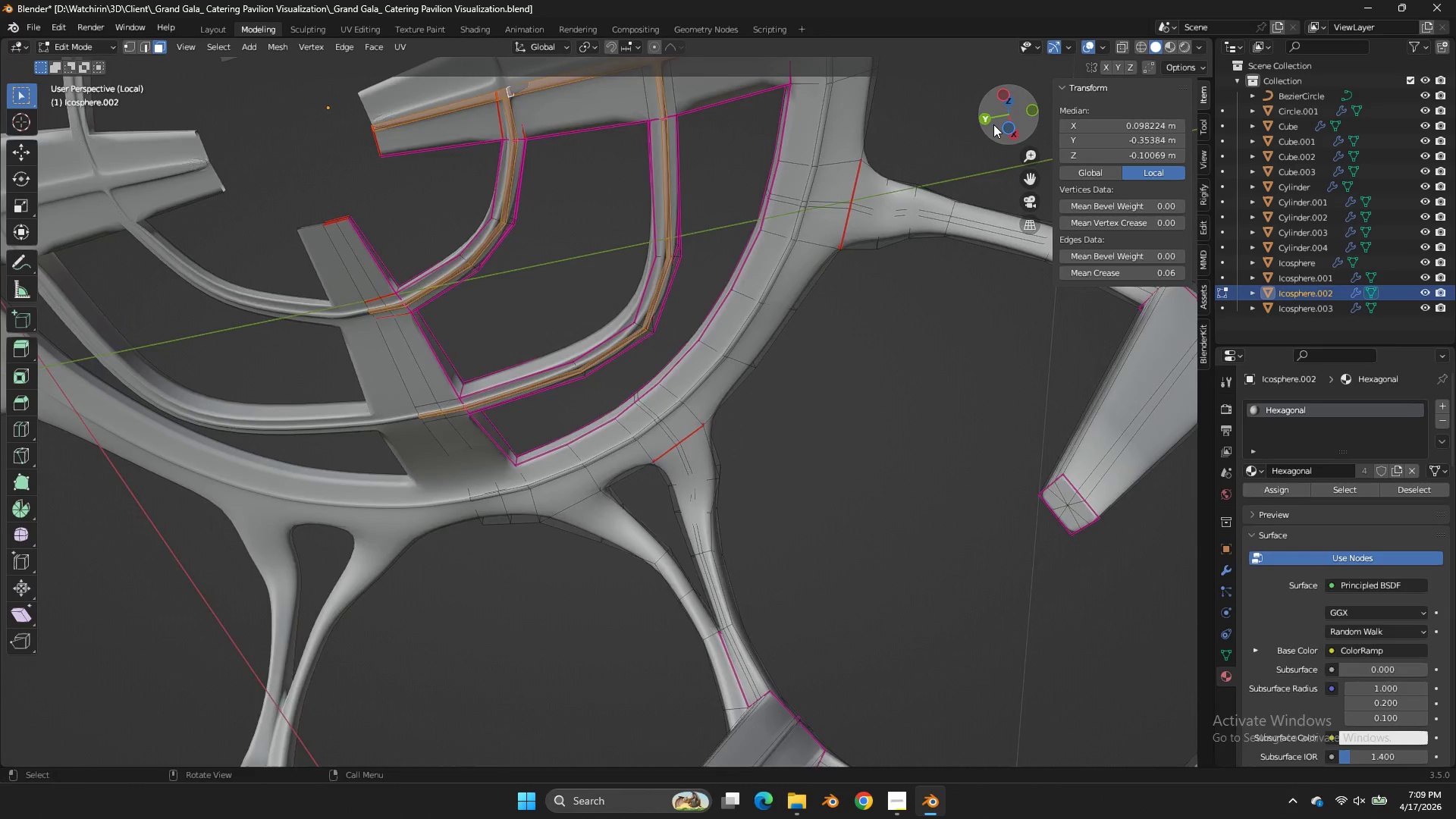 
key(Tab)
 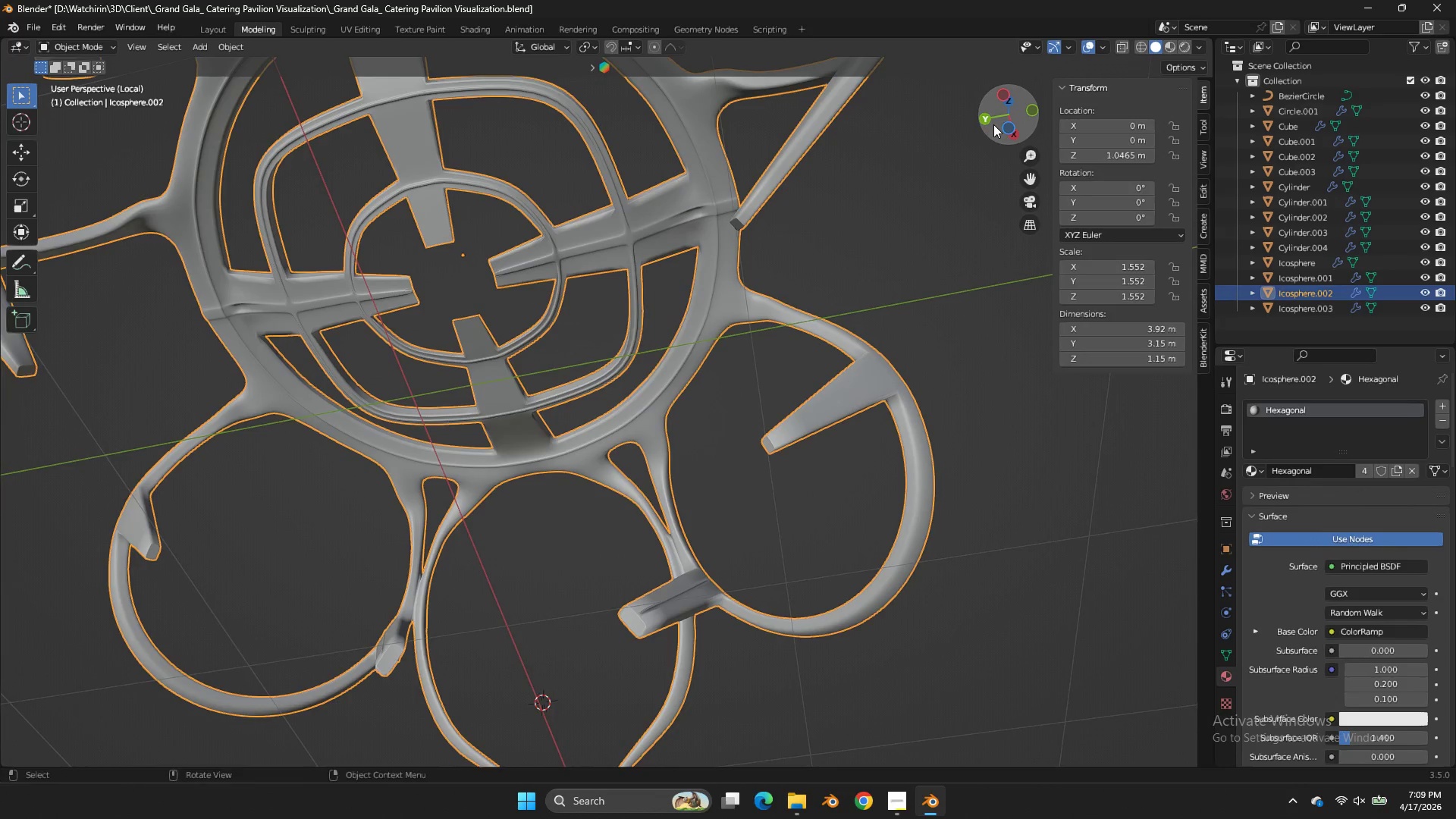 
left_click_drag(start_coordinate=[993, 124], to_coordinate=[977, 198])
 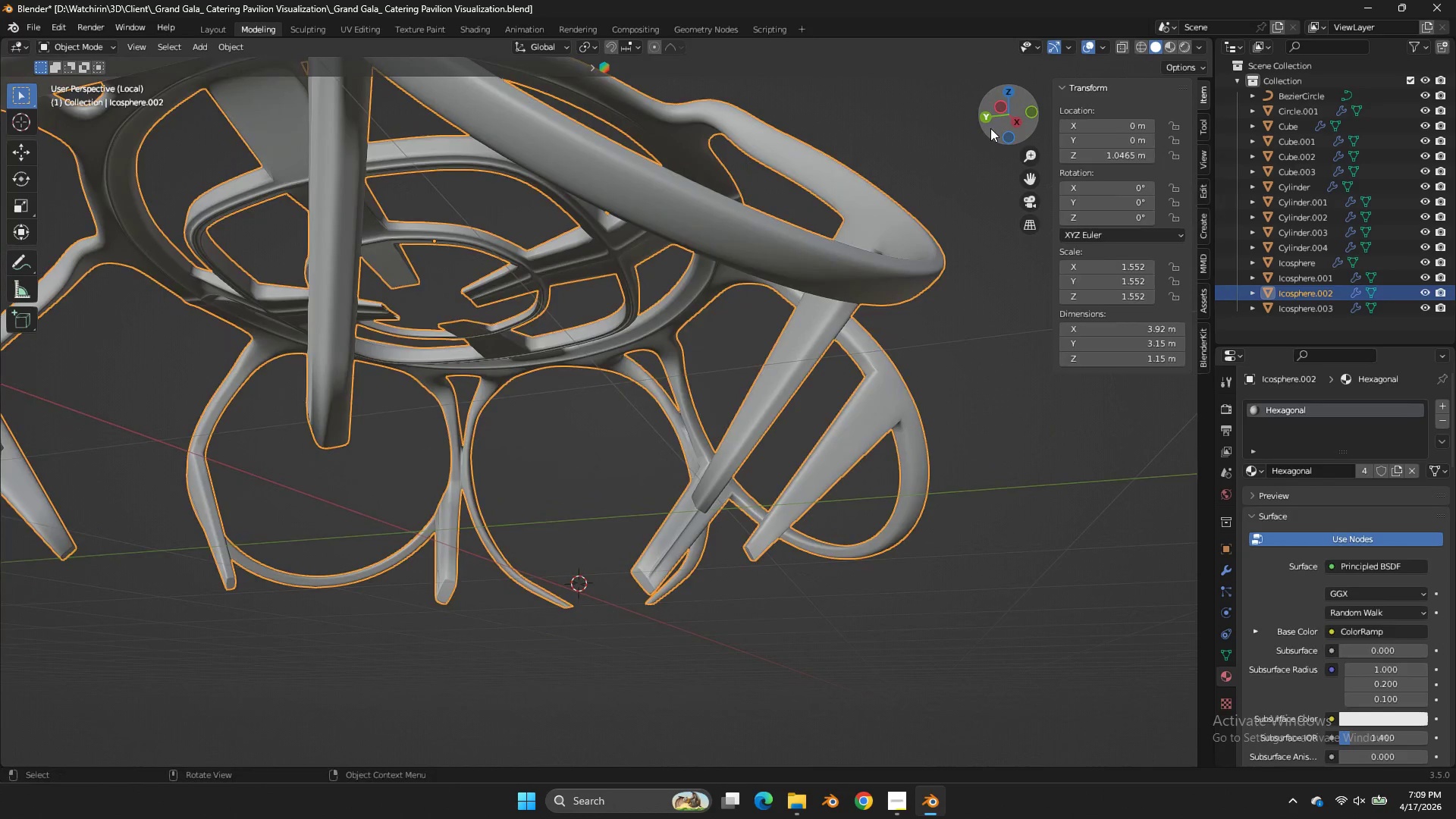 
scroll: coordinate [993, 124], scroll_direction: down, amount: 4.0
 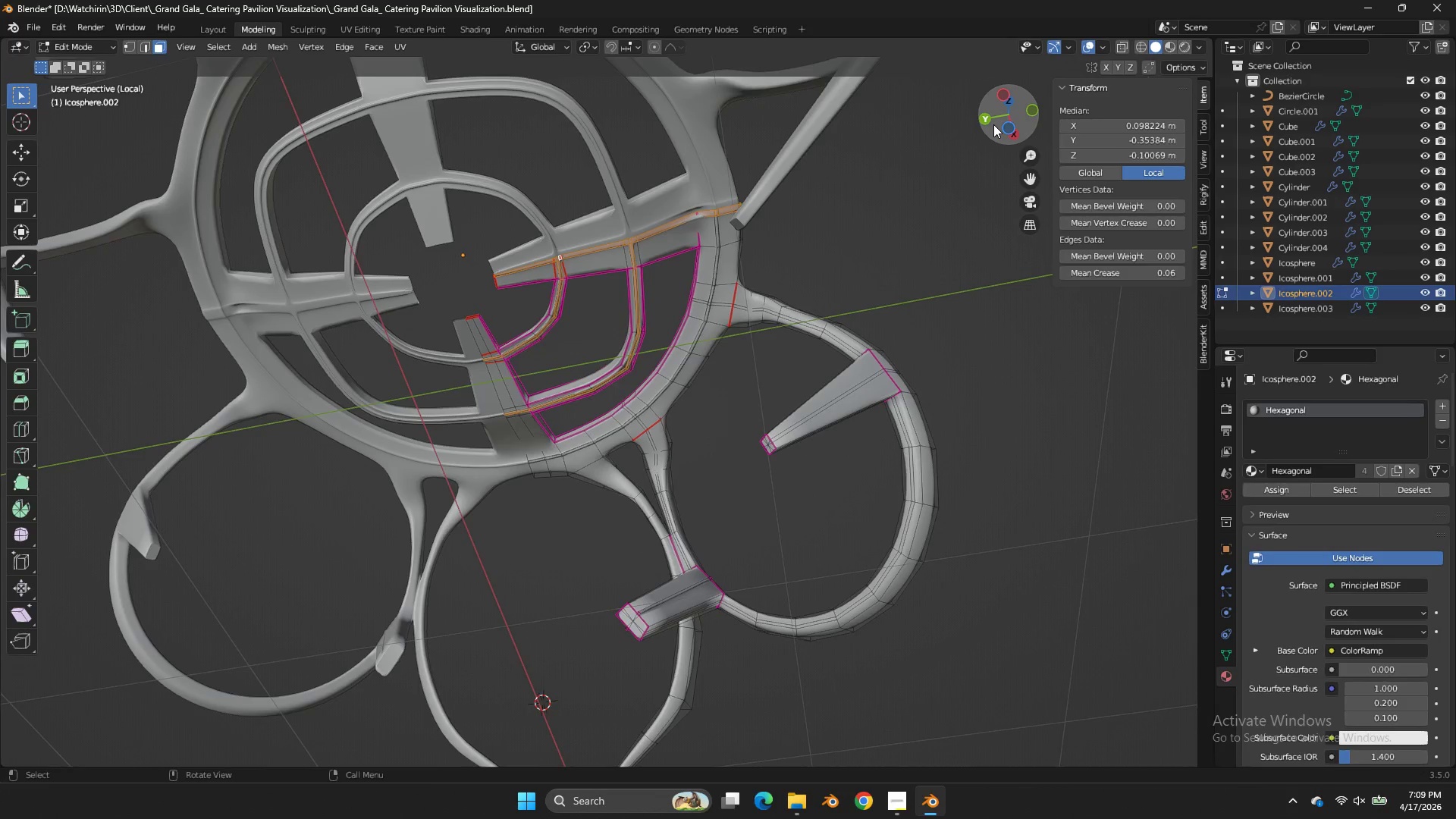 
key(Tab)
 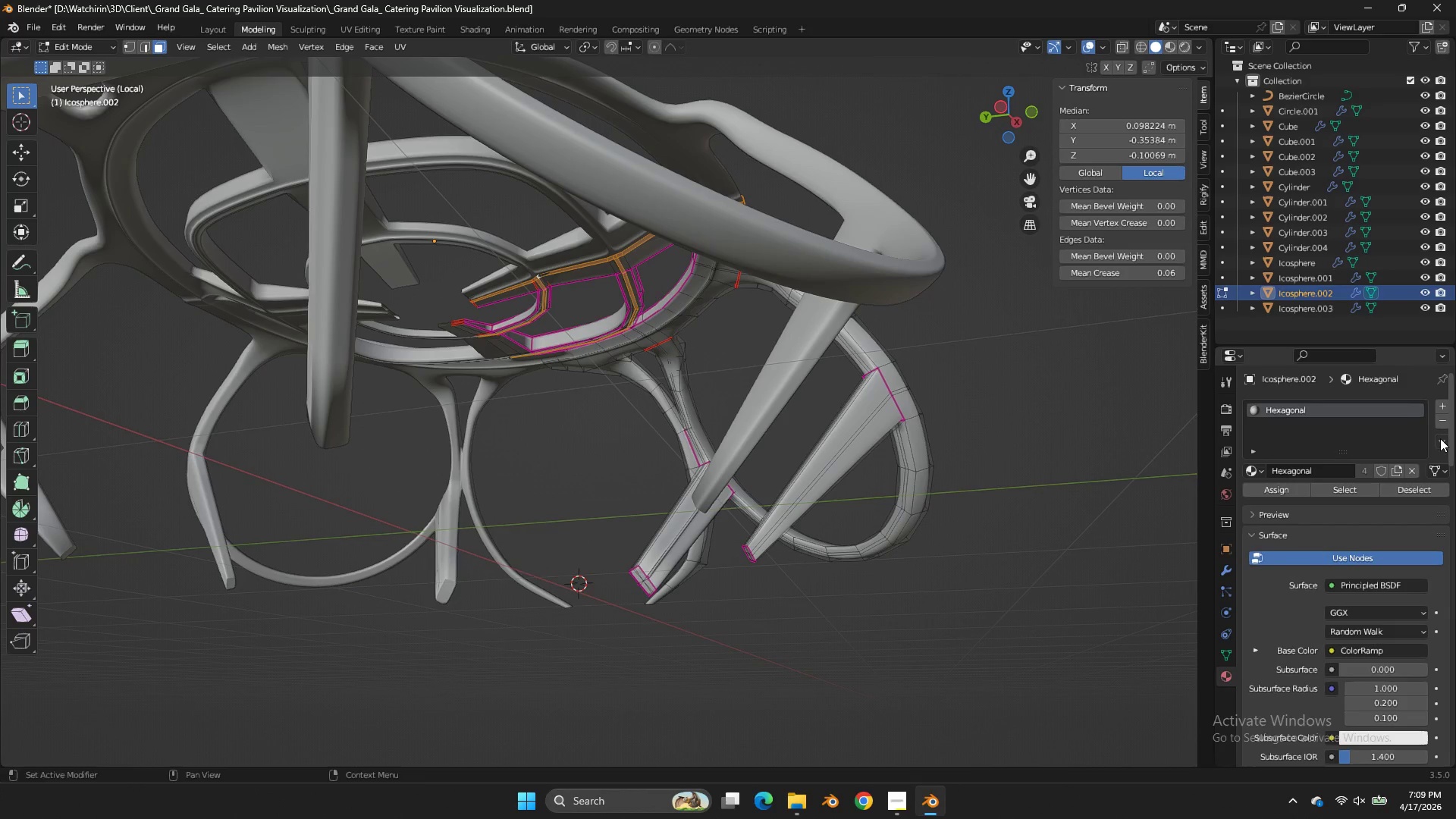 
left_click([1440, 409])
 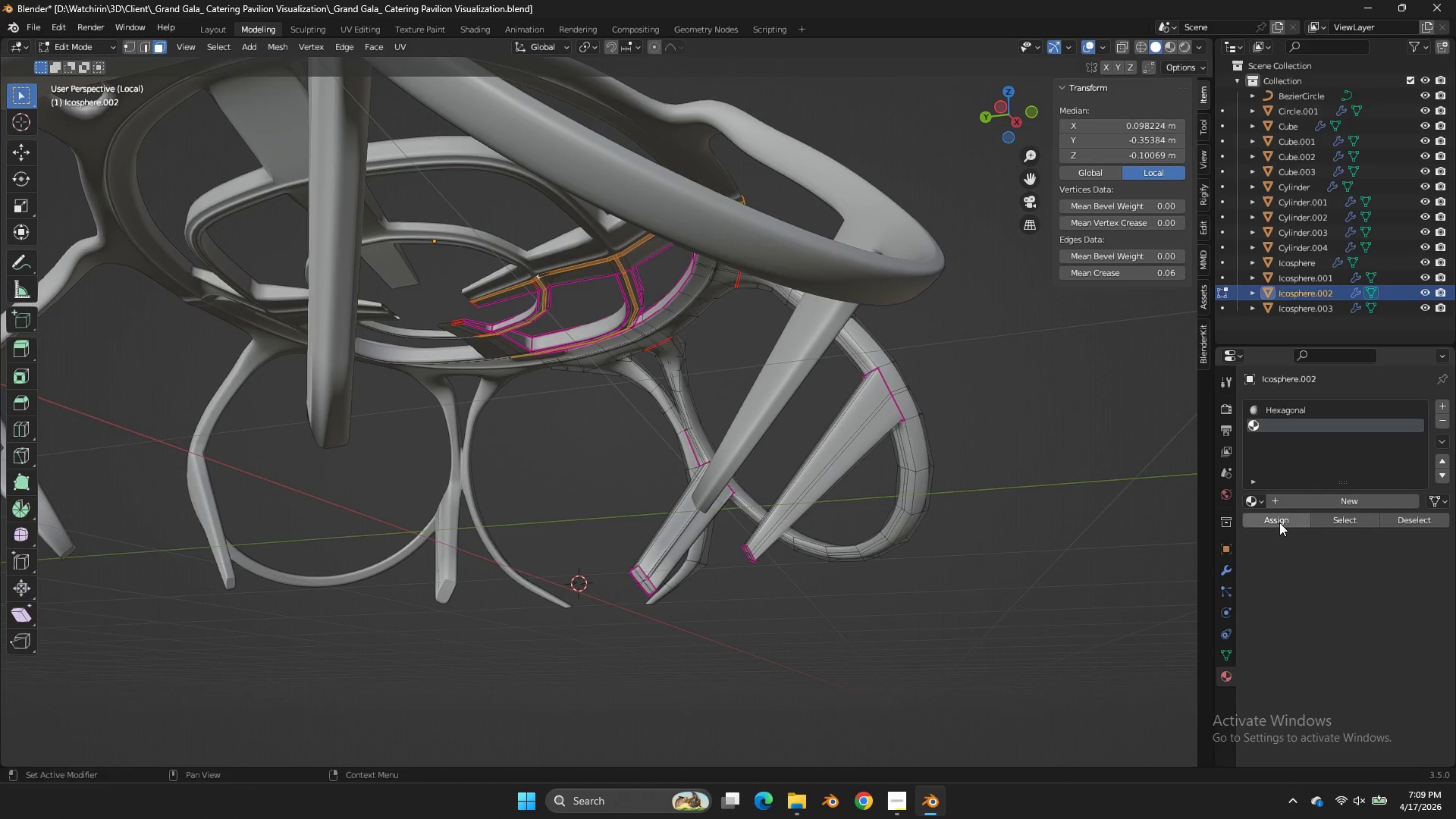 
left_click([1279, 522])
 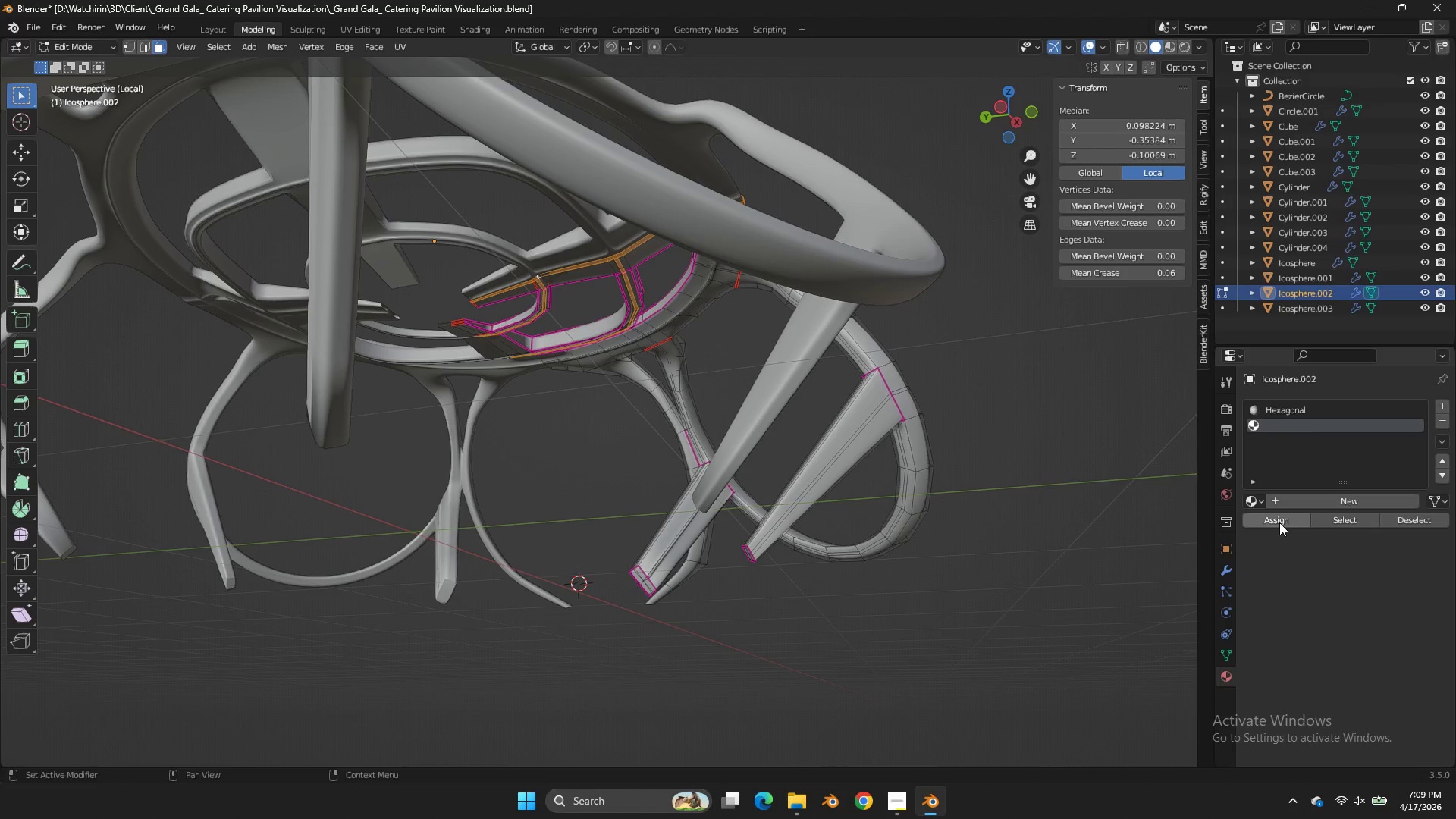 
left_click([1279, 522])
 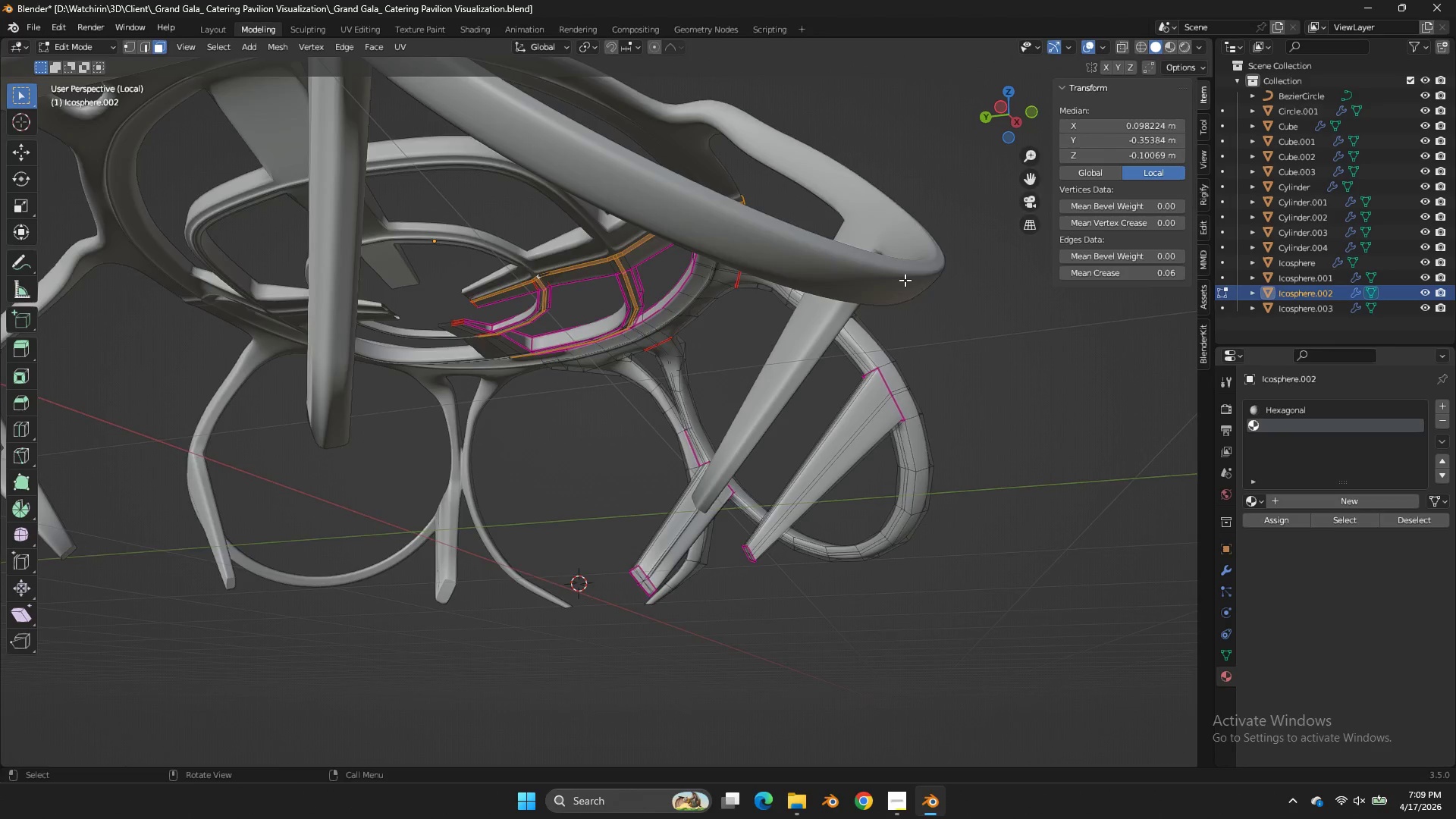 
scroll: coordinate [905, 280], scroll_direction: up, amount: 3.0
 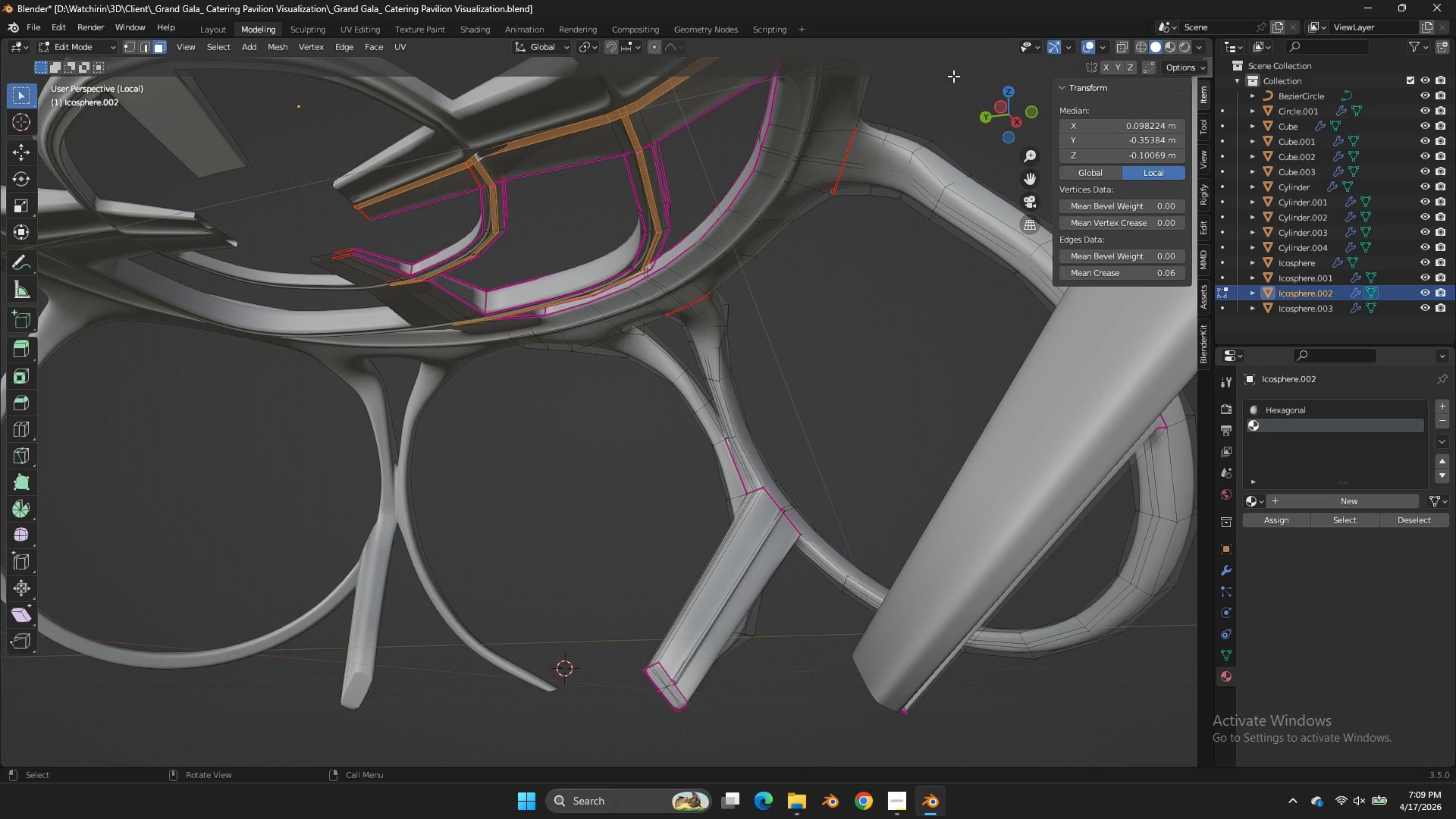 
left_click_drag(start_coordinate=[977, 113], to_coordinate=[931, 115])
 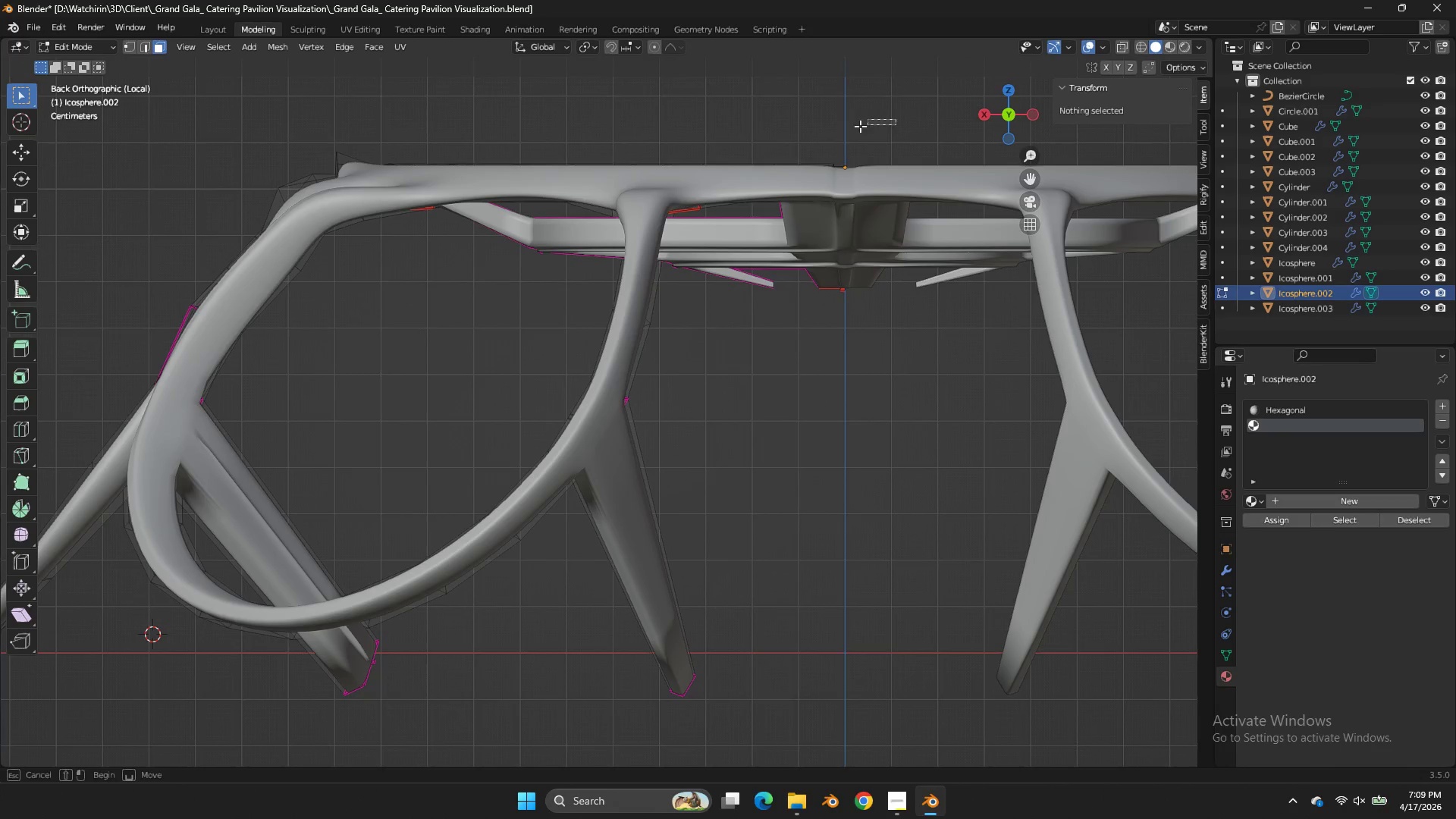 
left_click_drag(start_coordinate=[896, 119], to_coordinate=[830, 130])
 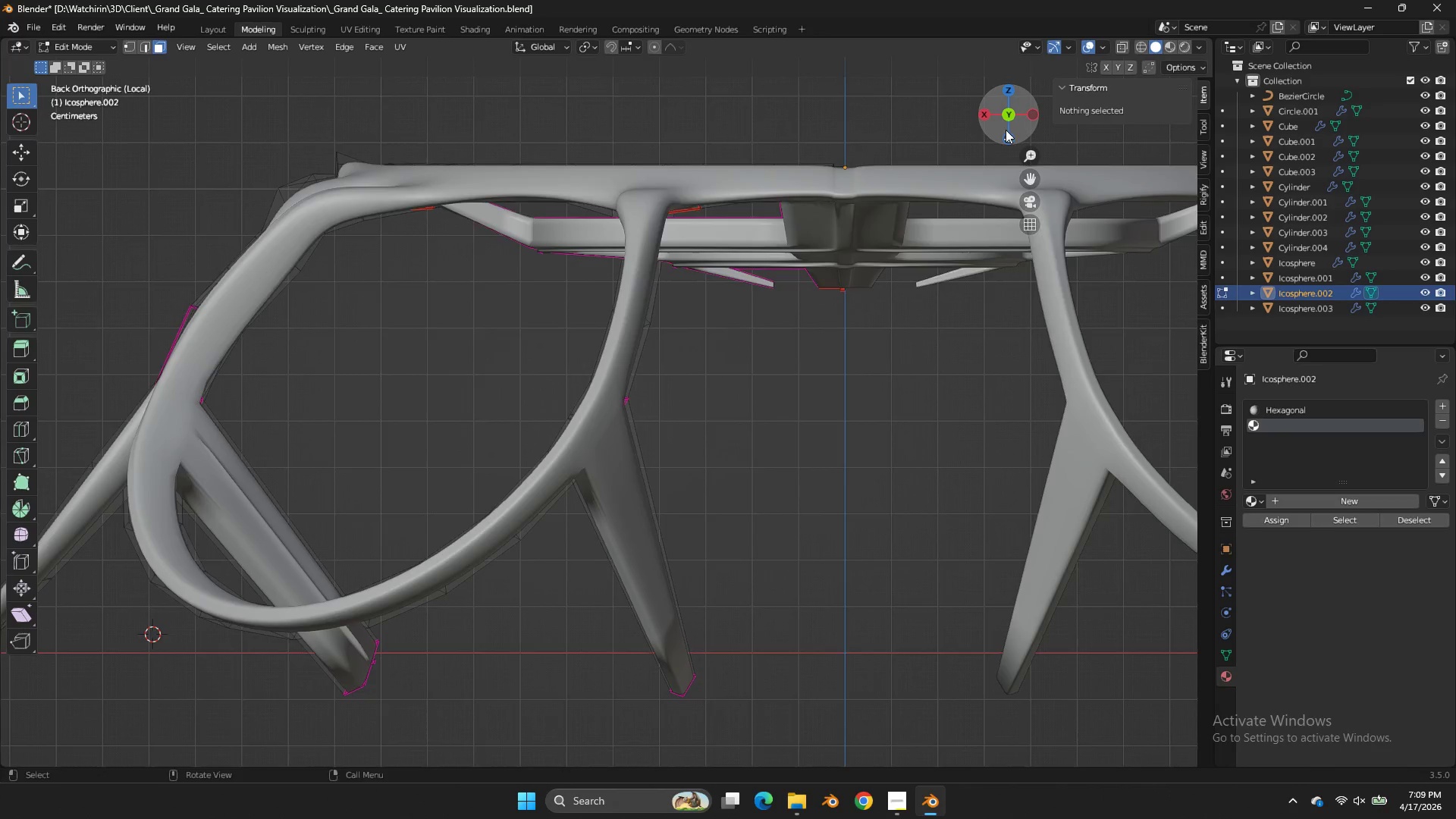 
left_click_drag(start_coordinate=[1006, 130], to_coordinate=[899, 57])
 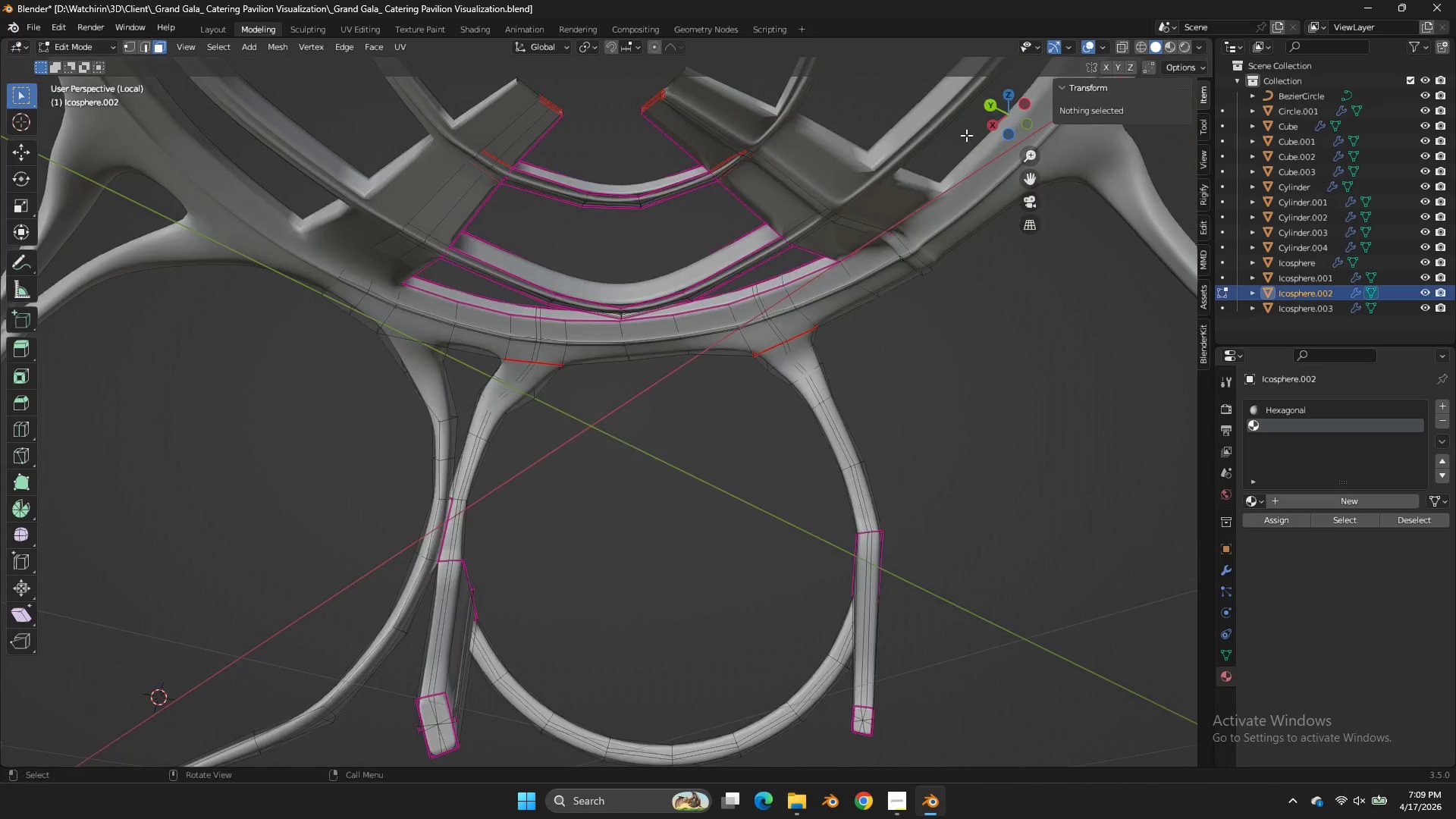 
left_click_drag(start_coordinate=[992, 126], to_coordinate=[981, 126])
 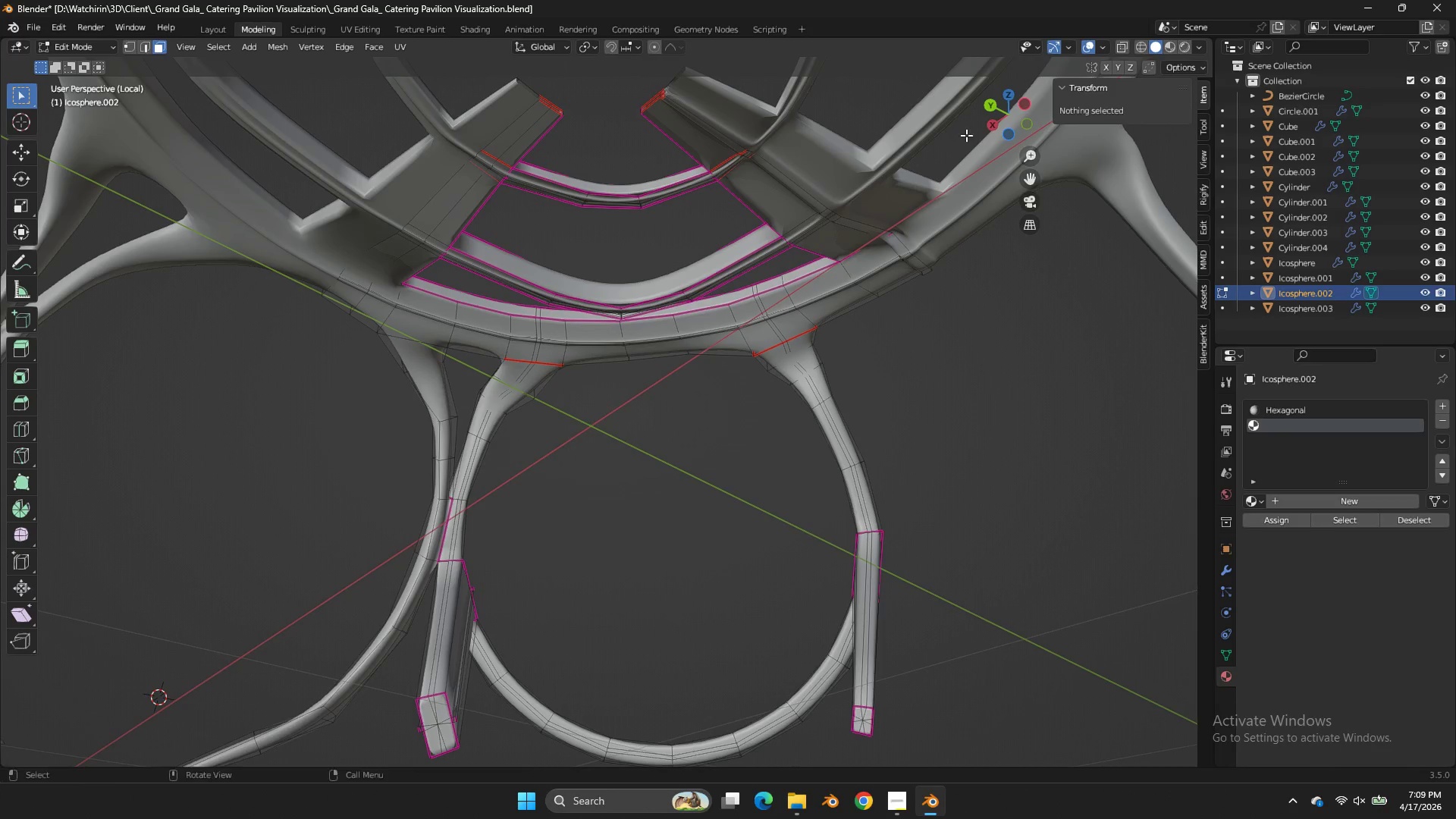 
left_click_drag(start_coordinate=[977, 127], to_coordinate=[973, 129])
 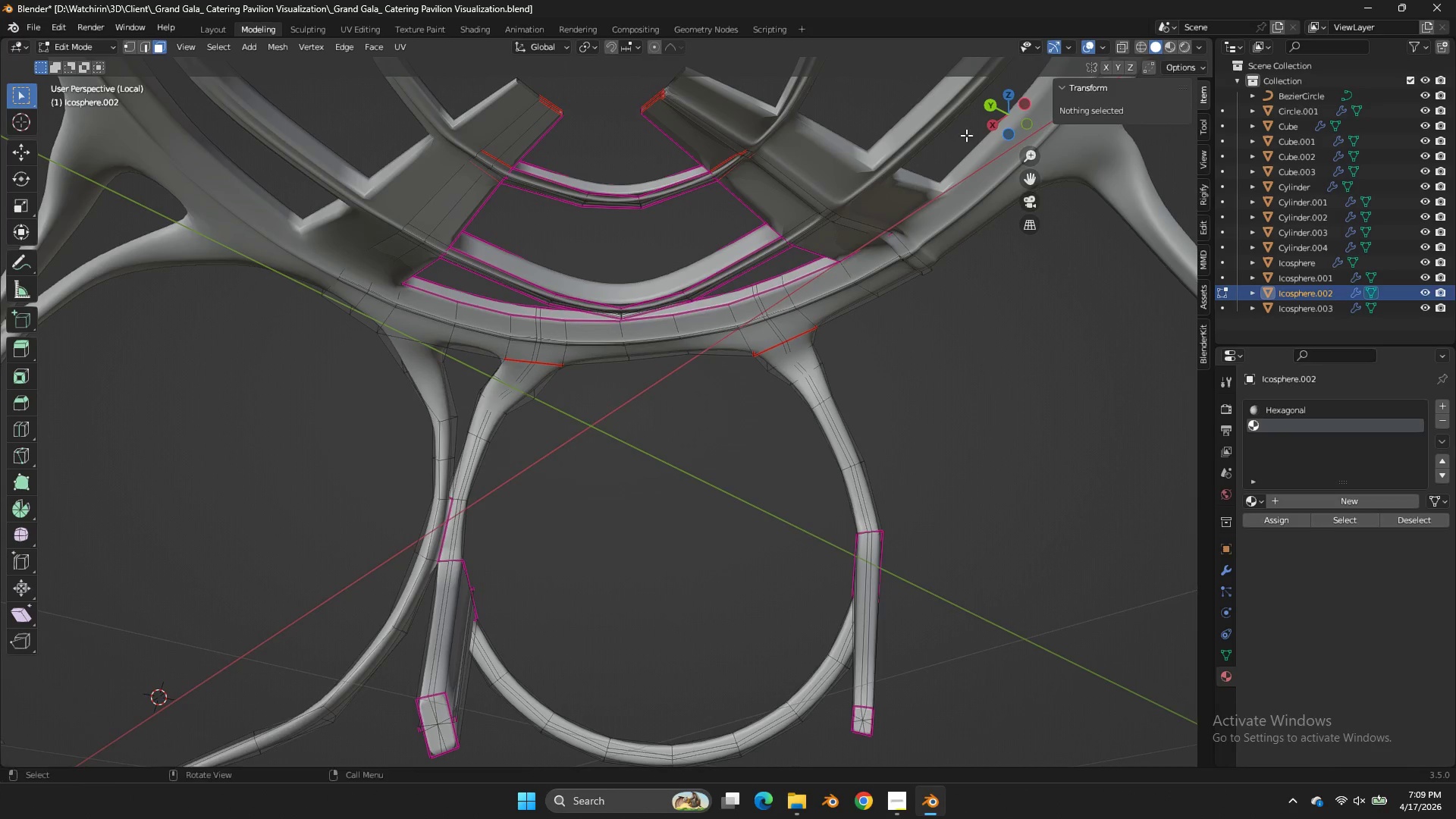 
left_click_drag(start_coordinate=[972, 130], to_coordinate=[966, 183])
 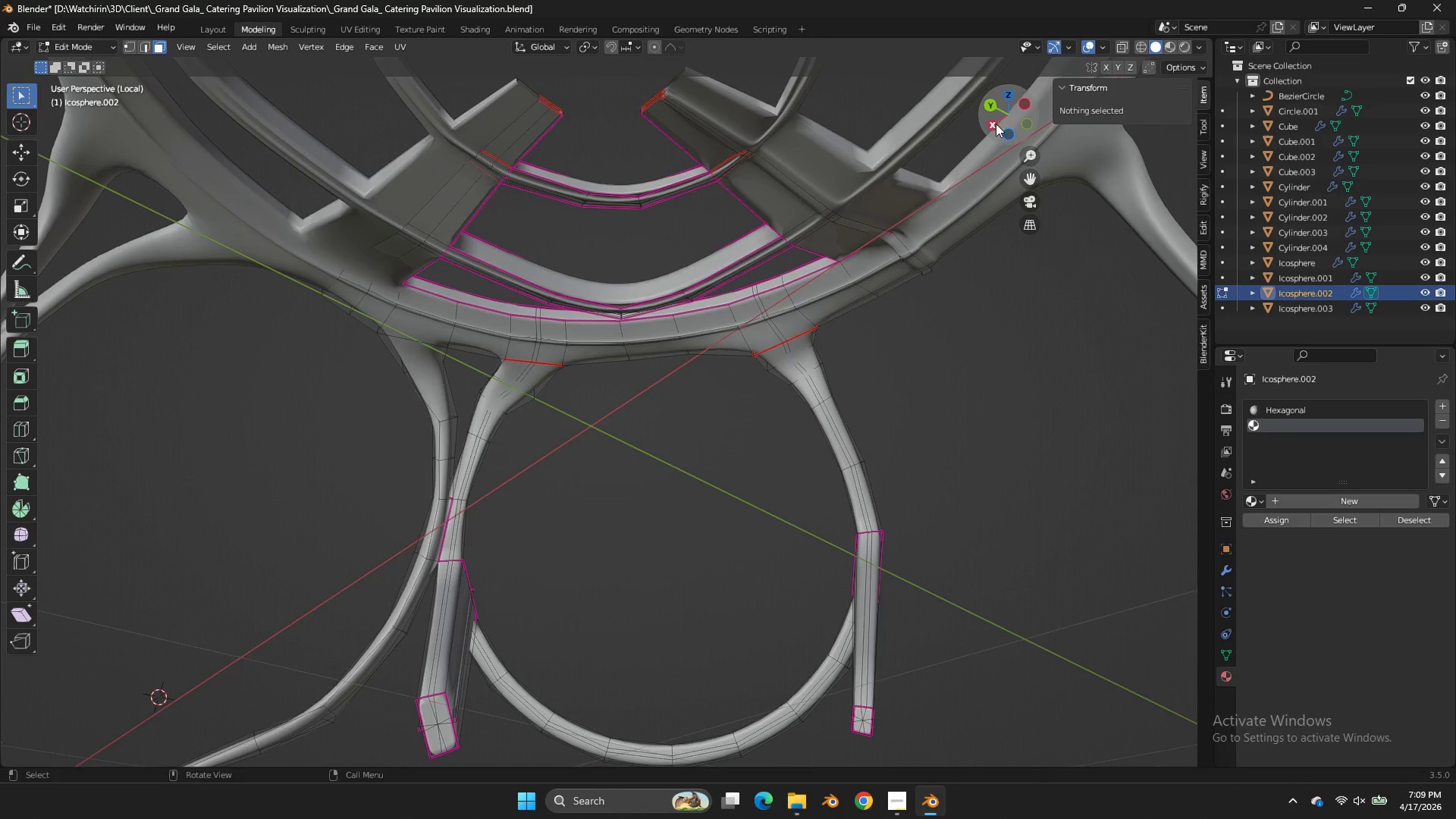 
left_click_drag(start_coordinate=[996, 112], to_coordinate=[1105, 138])
 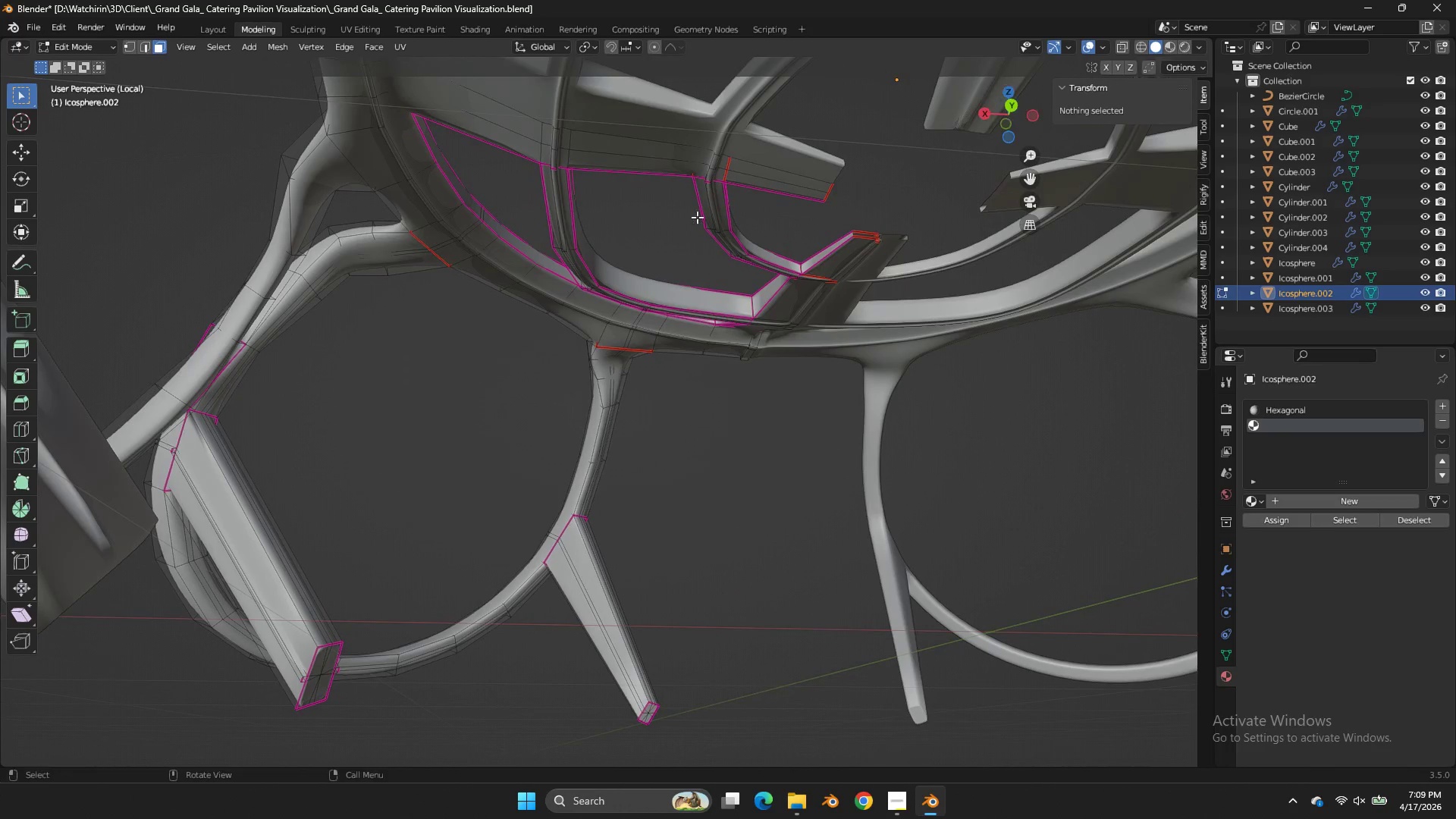 
scroll: coordinate [649, 224], scroll_direction: up, amount: 2.0
 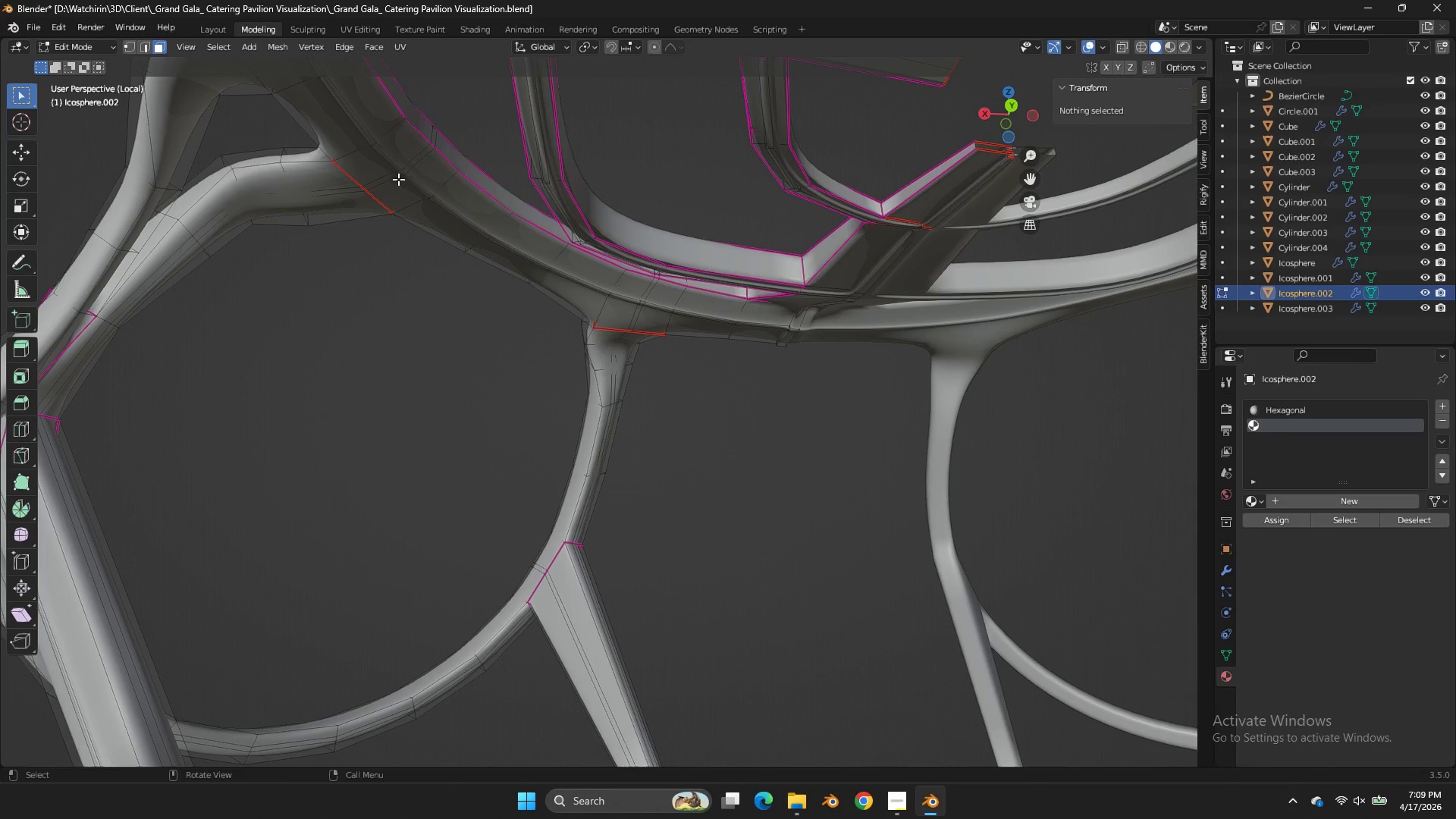 
left_click([391, 175])
 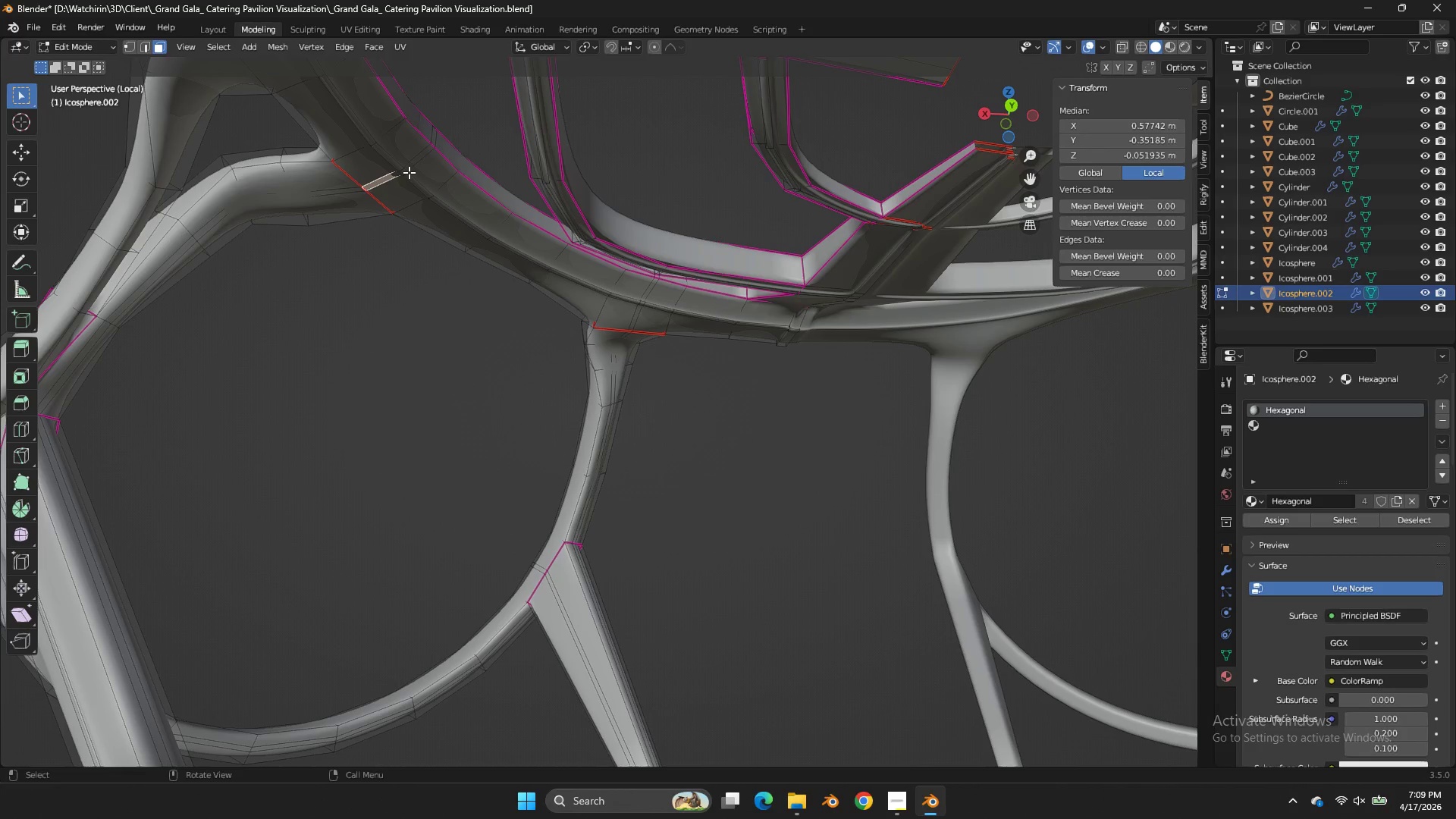 
key(Control+Z)
 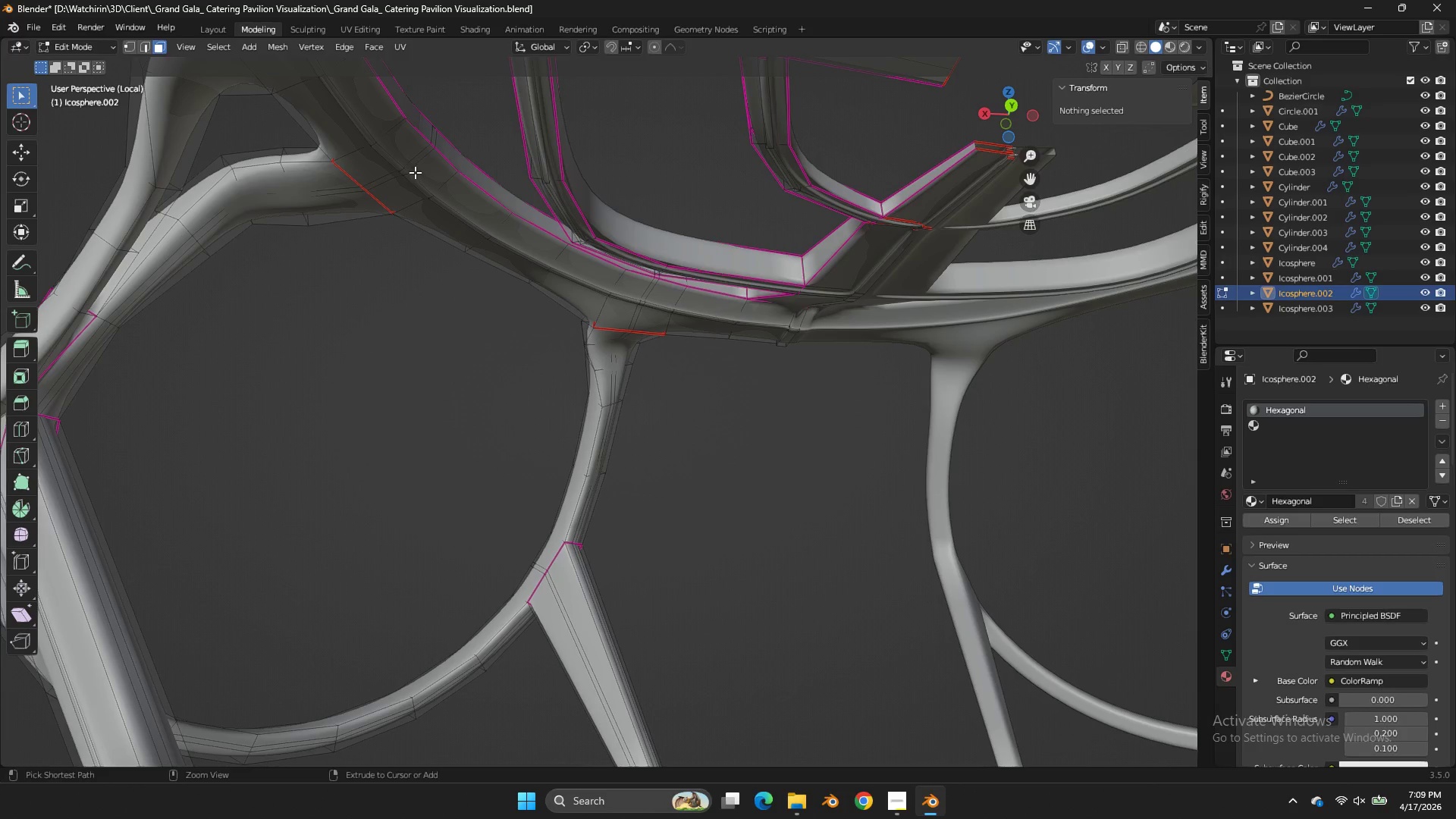 
key(Control+Z)
 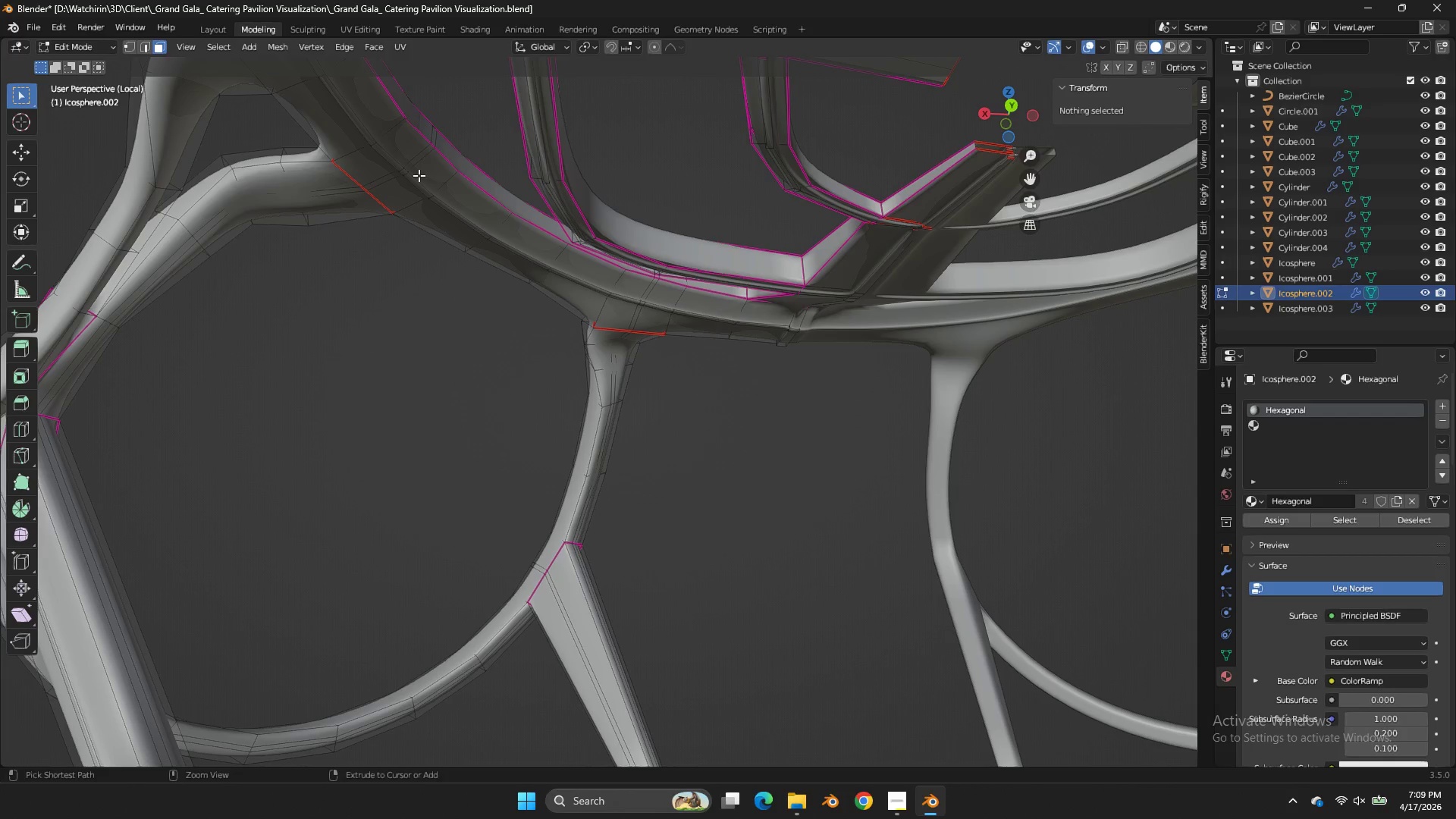 
key(Control+Z)
 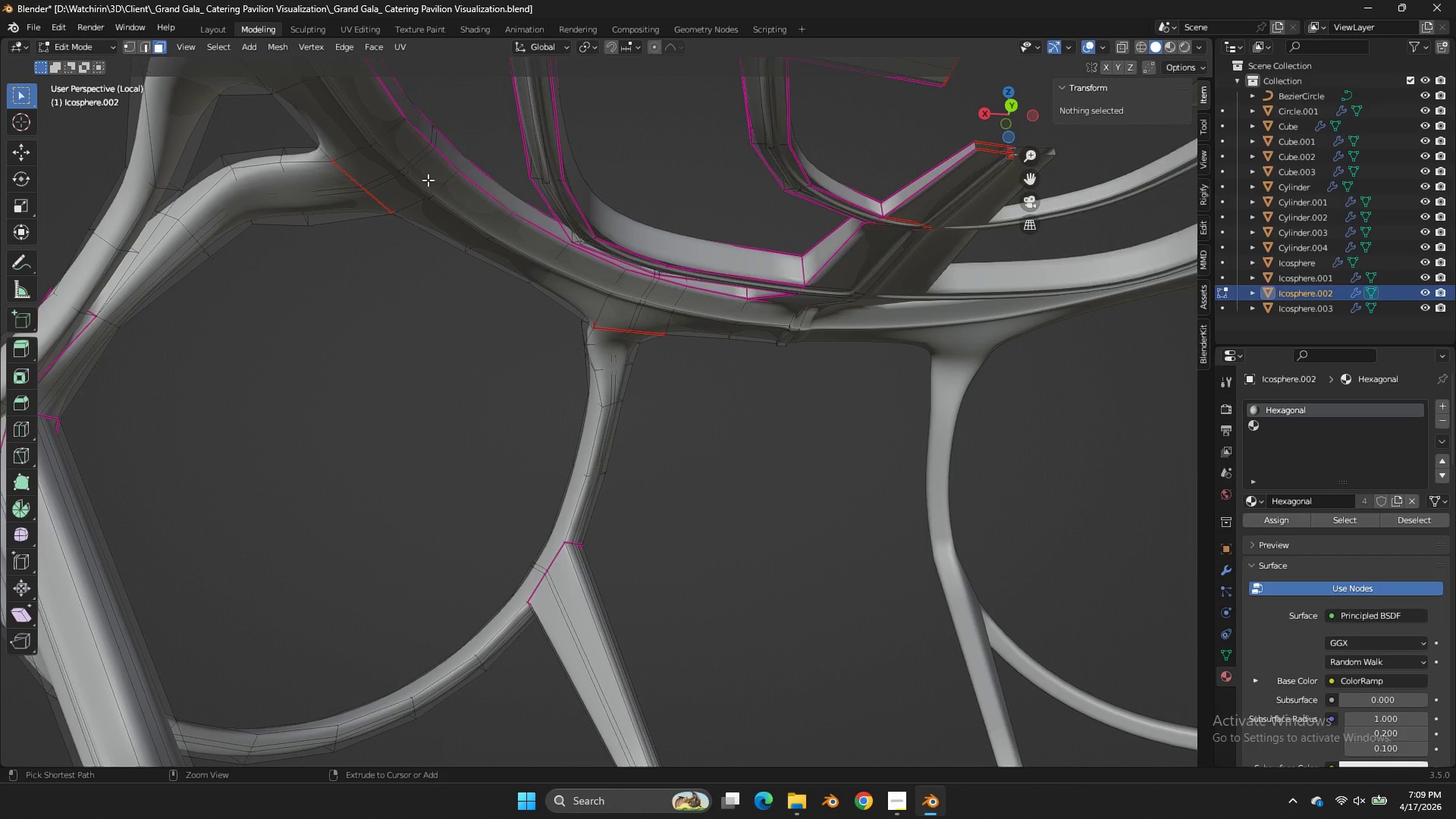 
key(Control+Z)
 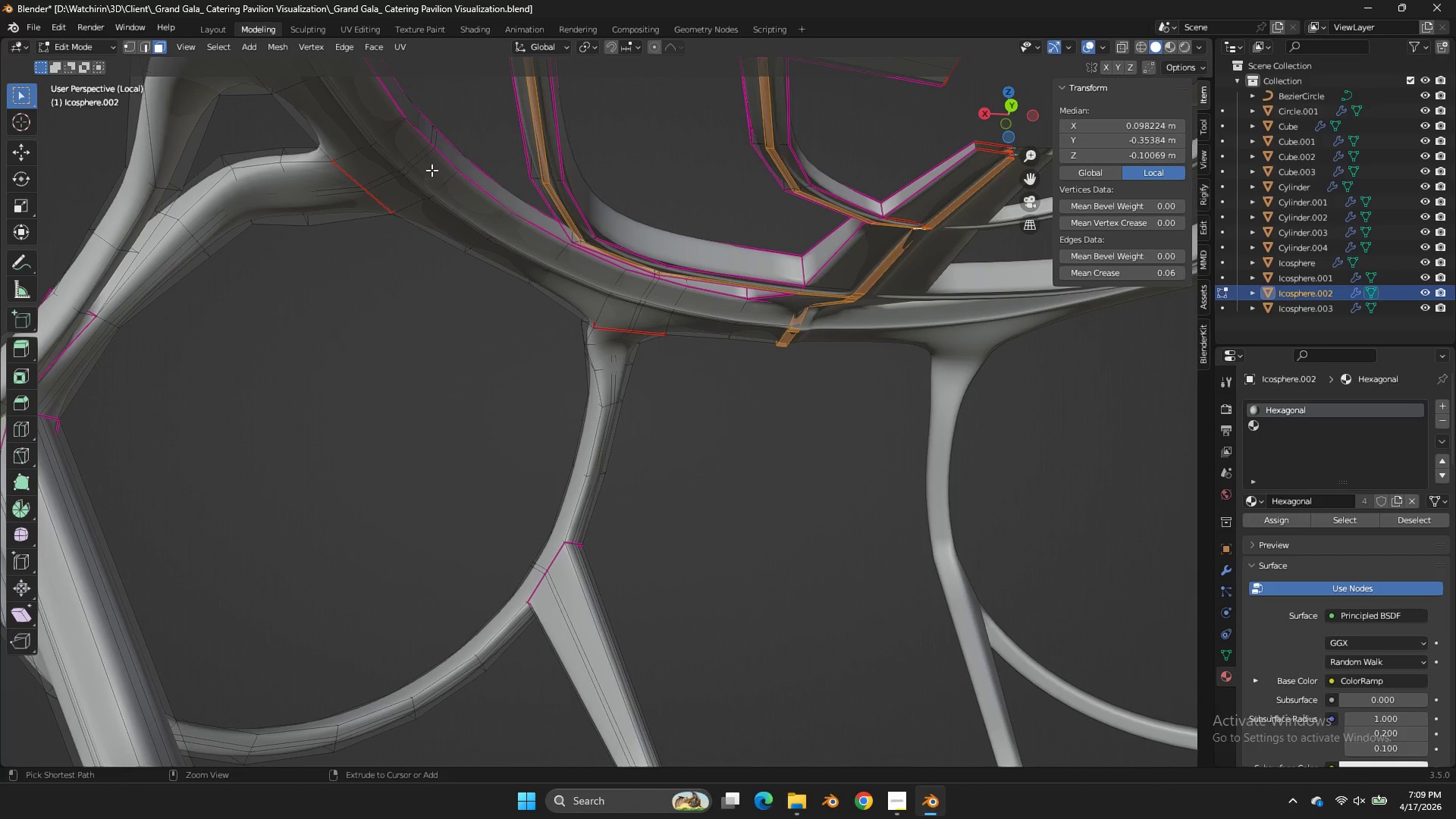 
key(Control+Z)
 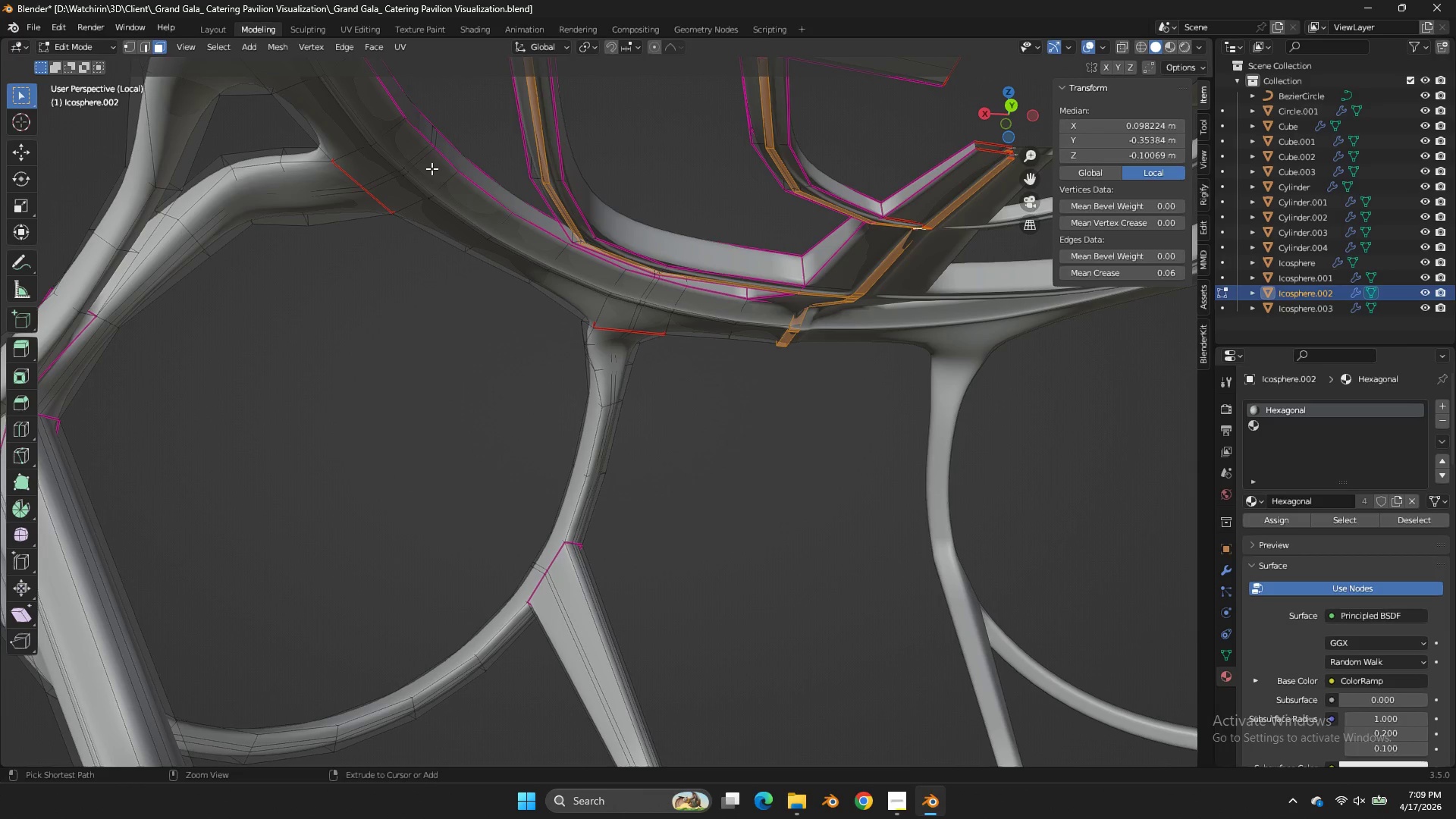 
key(Control+Z)
 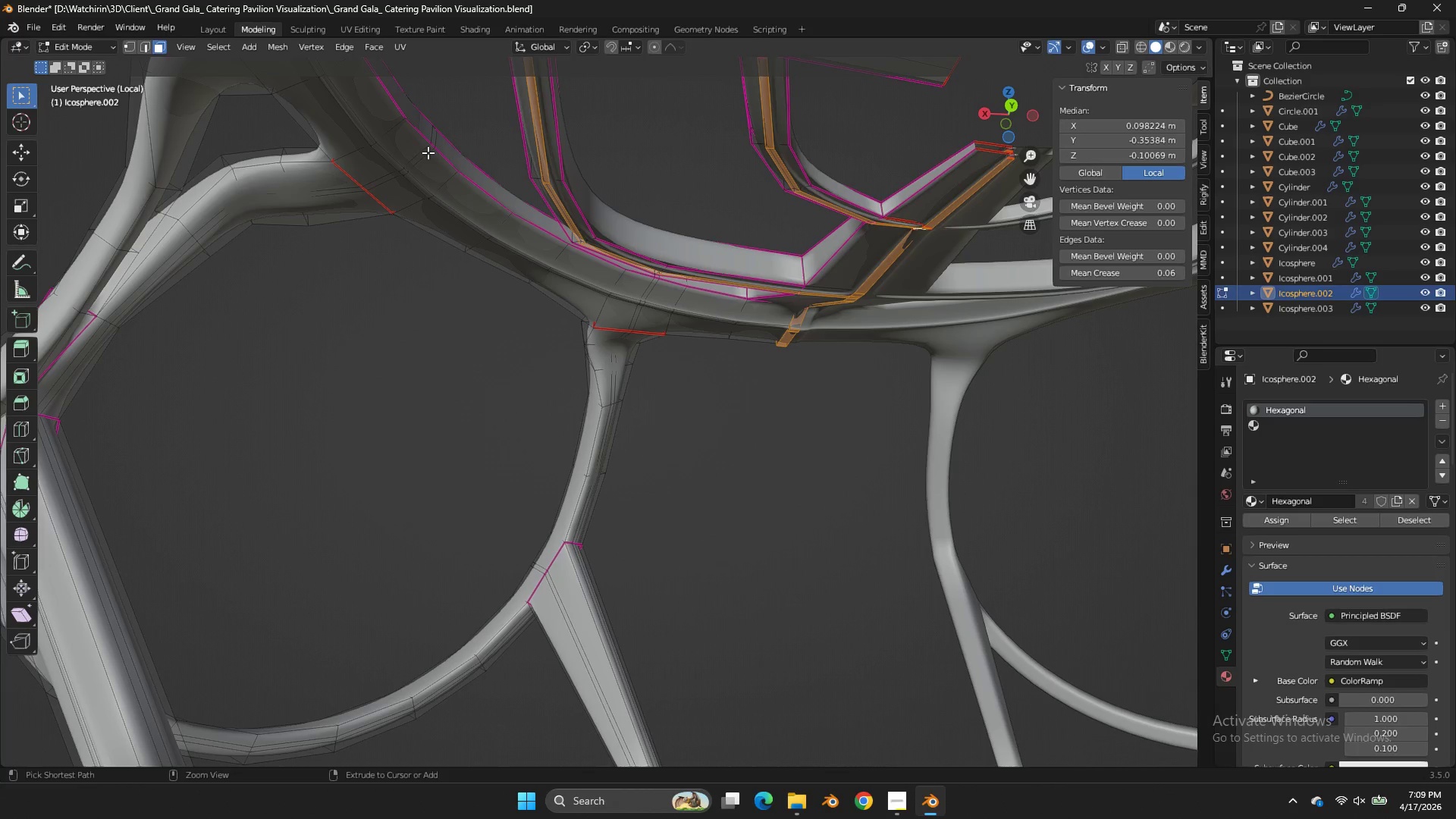 
key(Control+Z)
 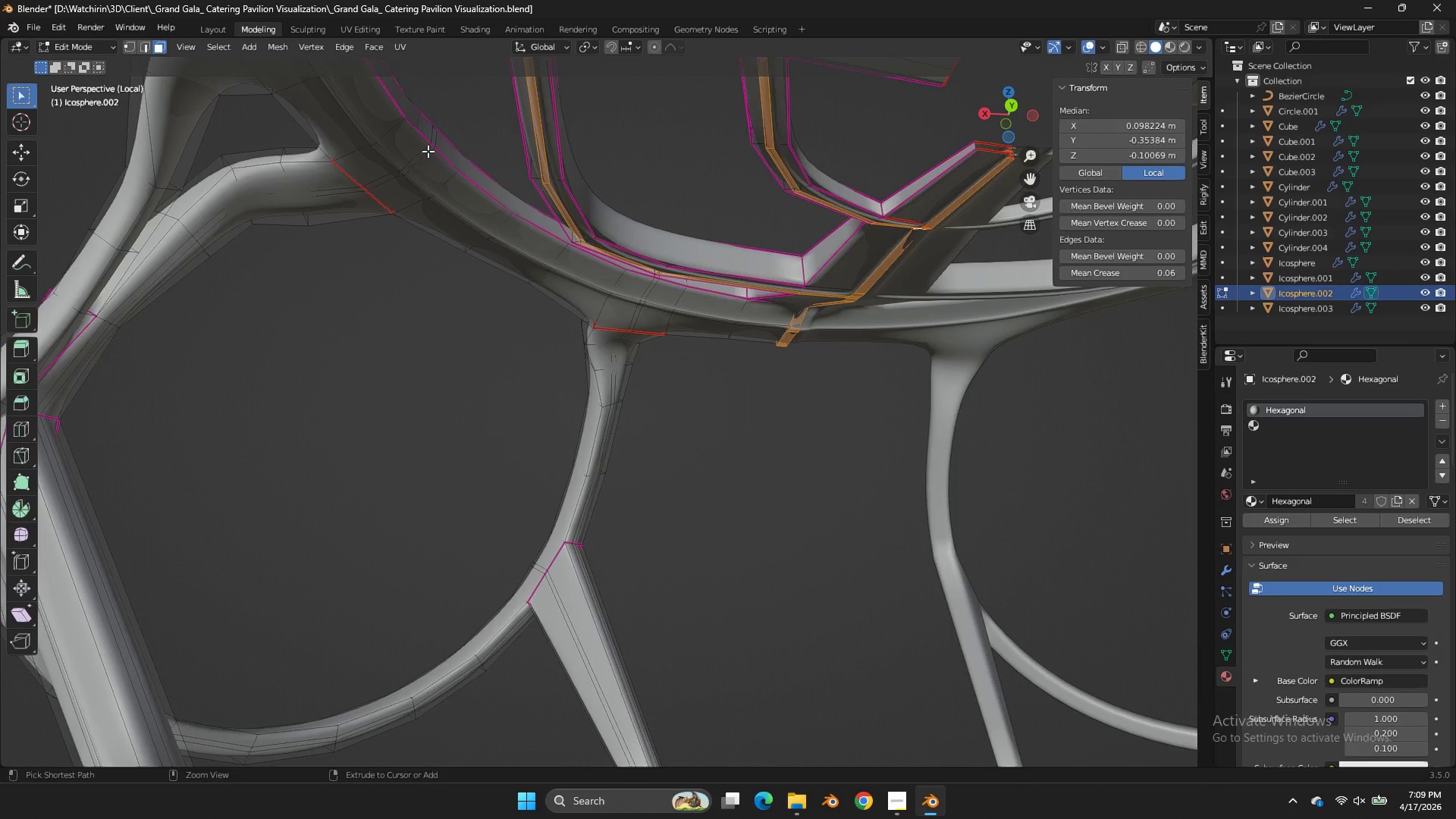 
key(Control+Z)
 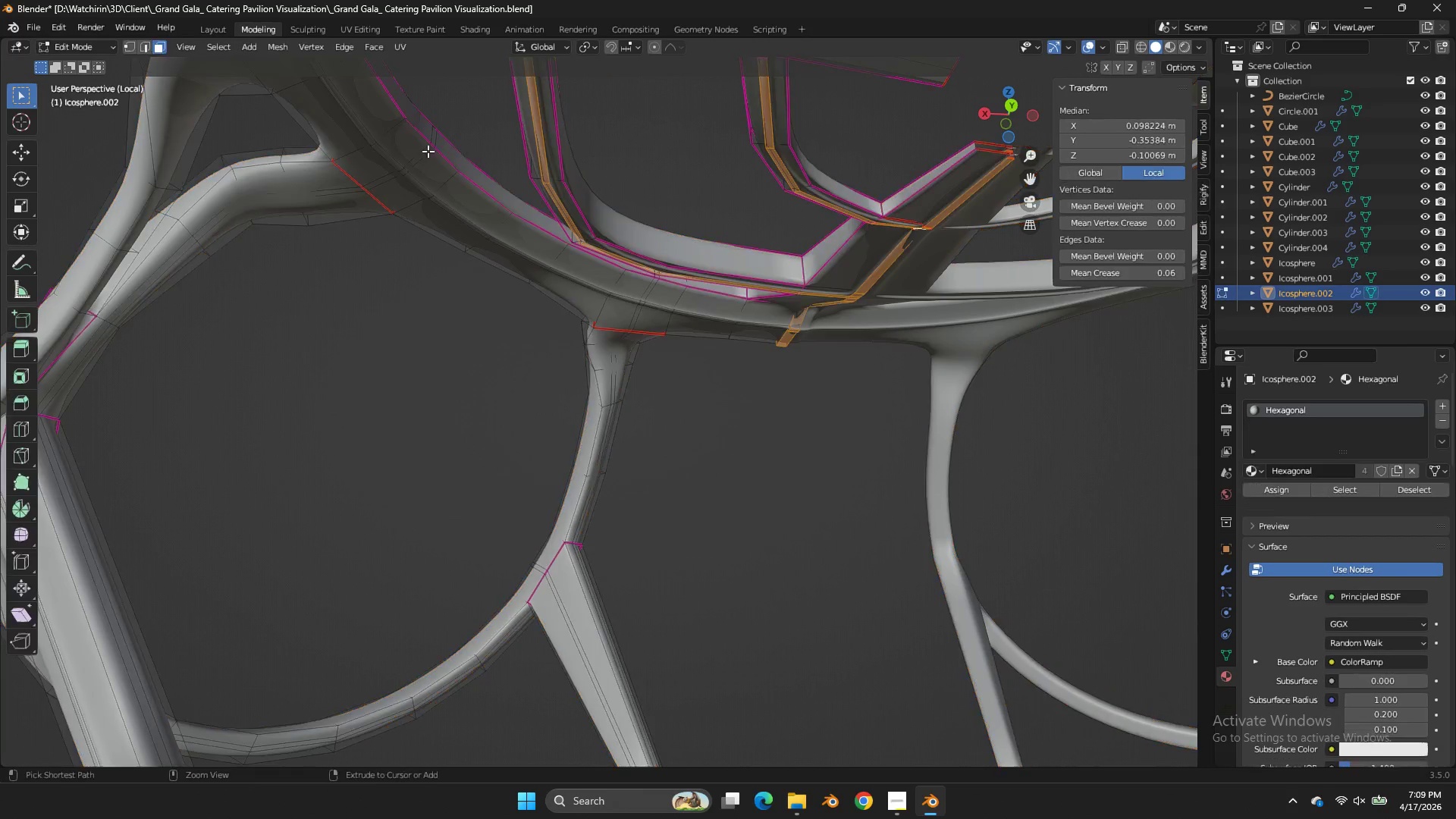 
key(Control+Z)
 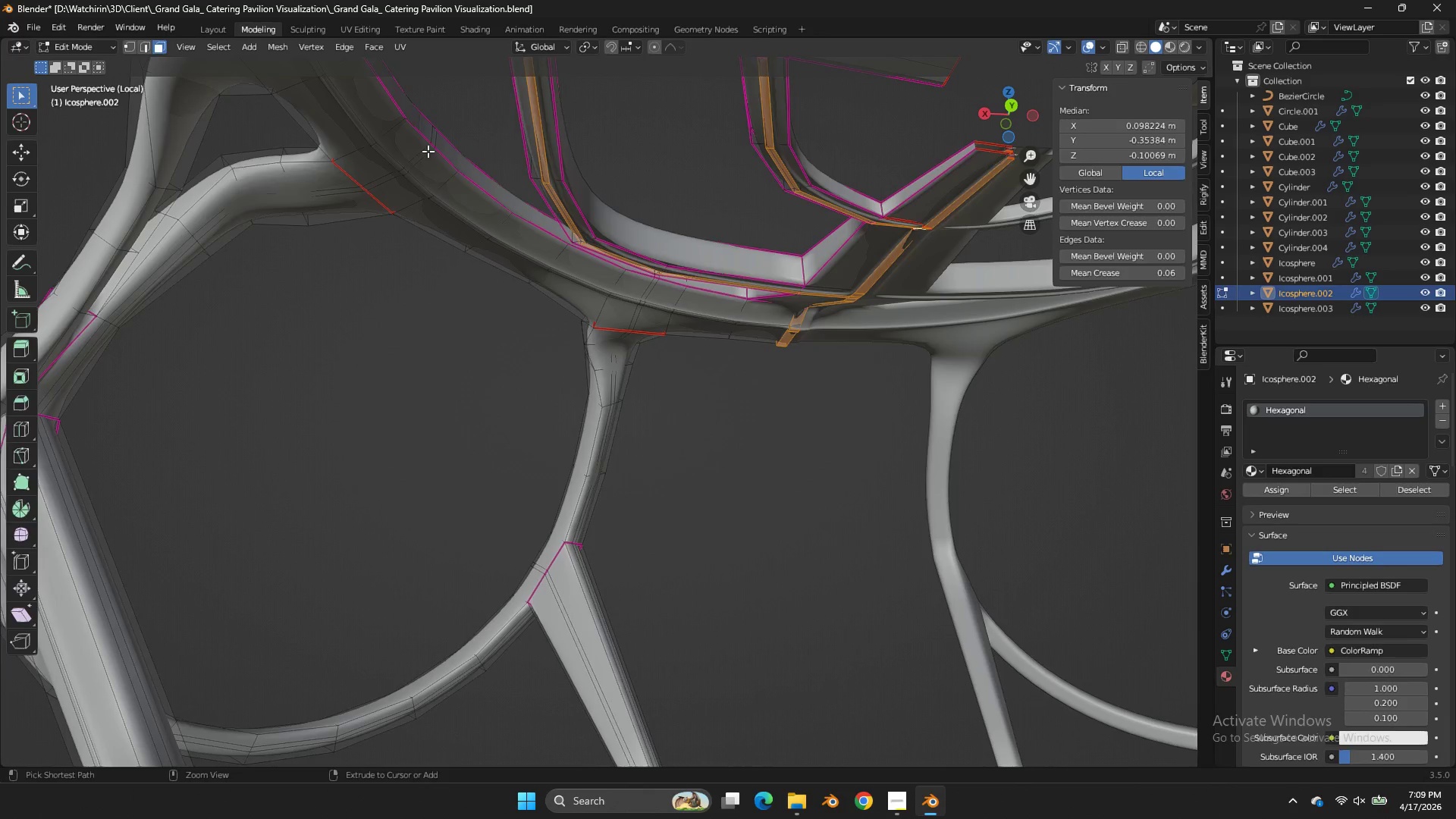 
key(Control+Z)
 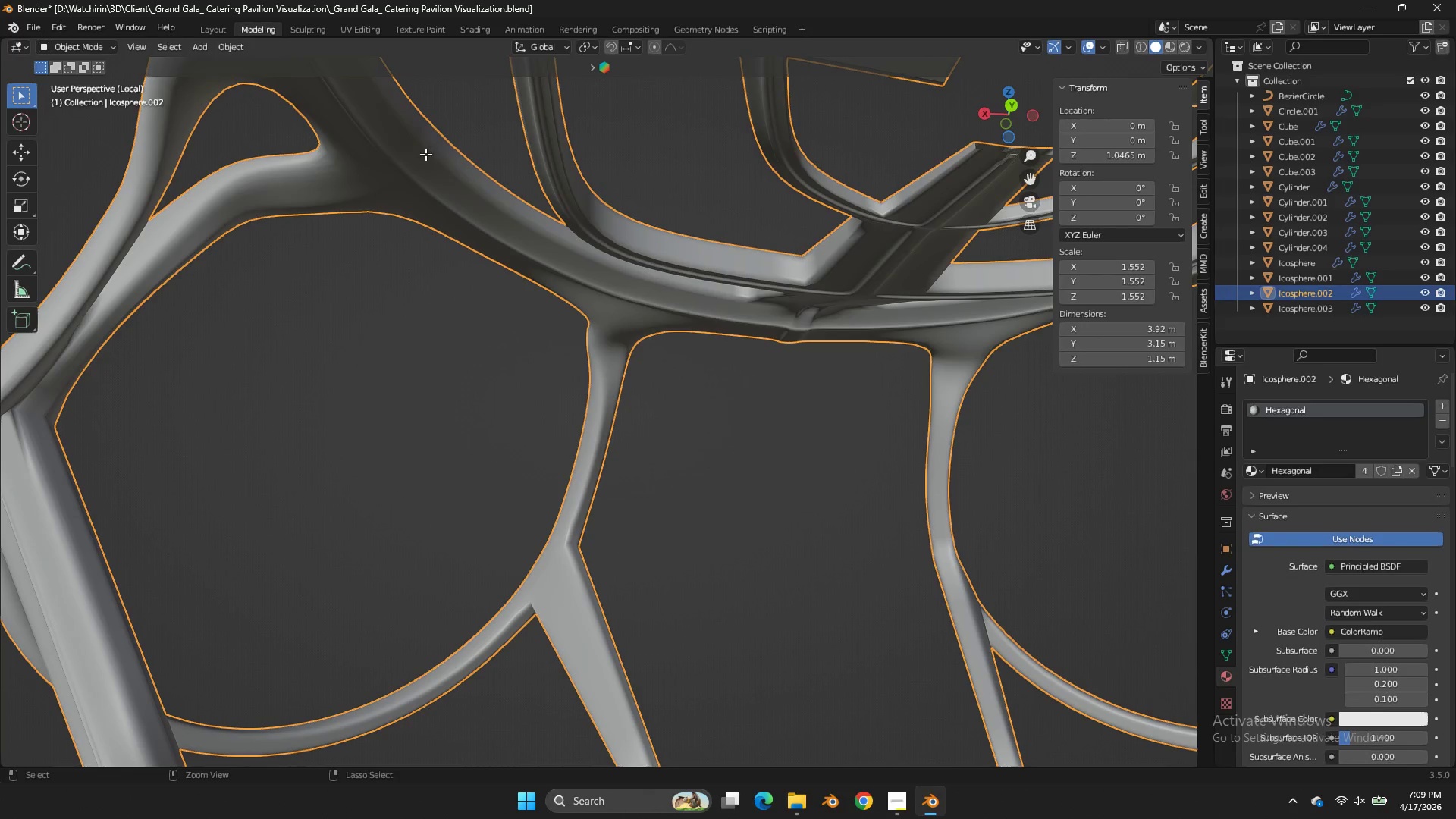 
key(Control+Z)
 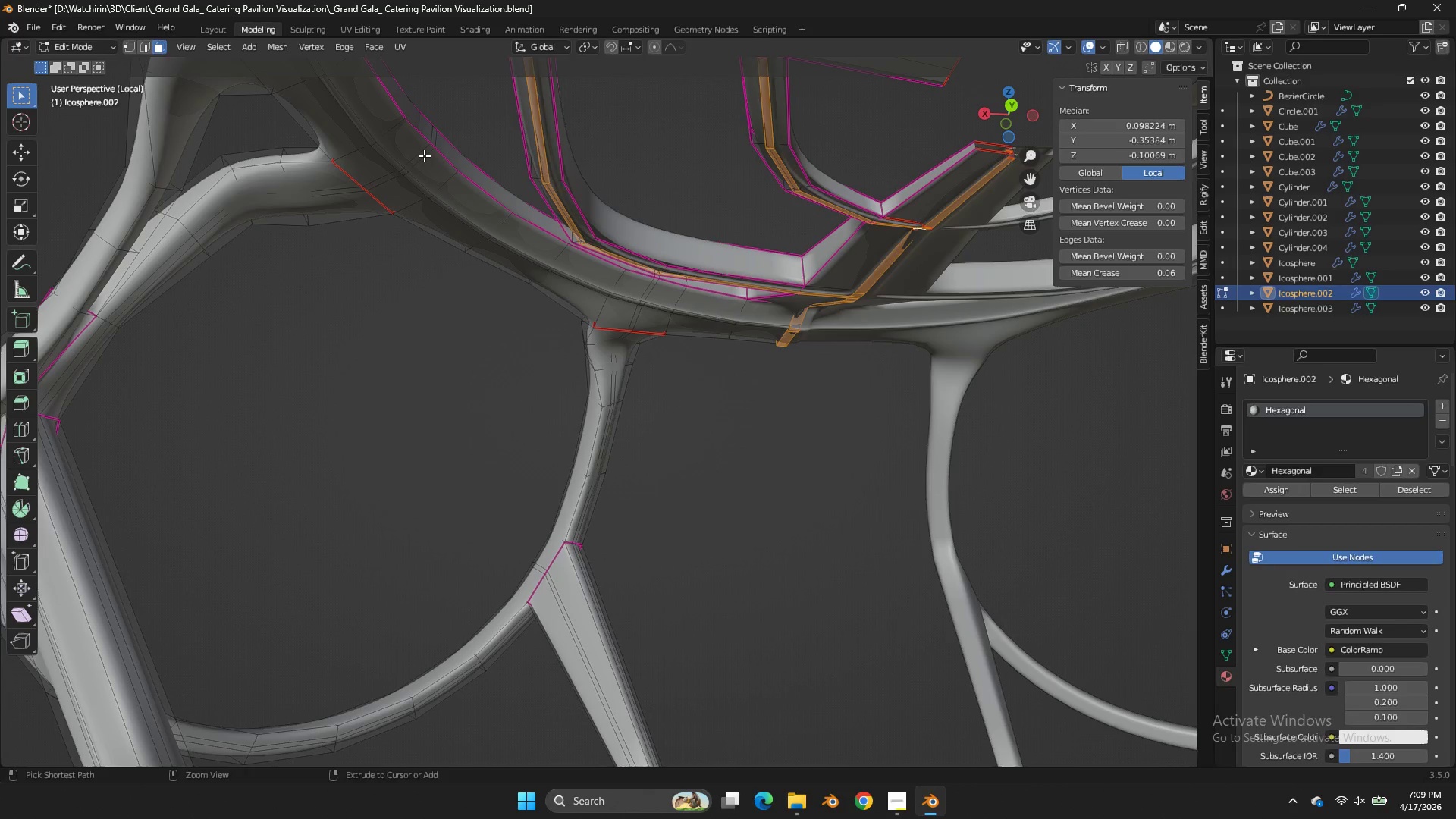 
key(Control+Z)
 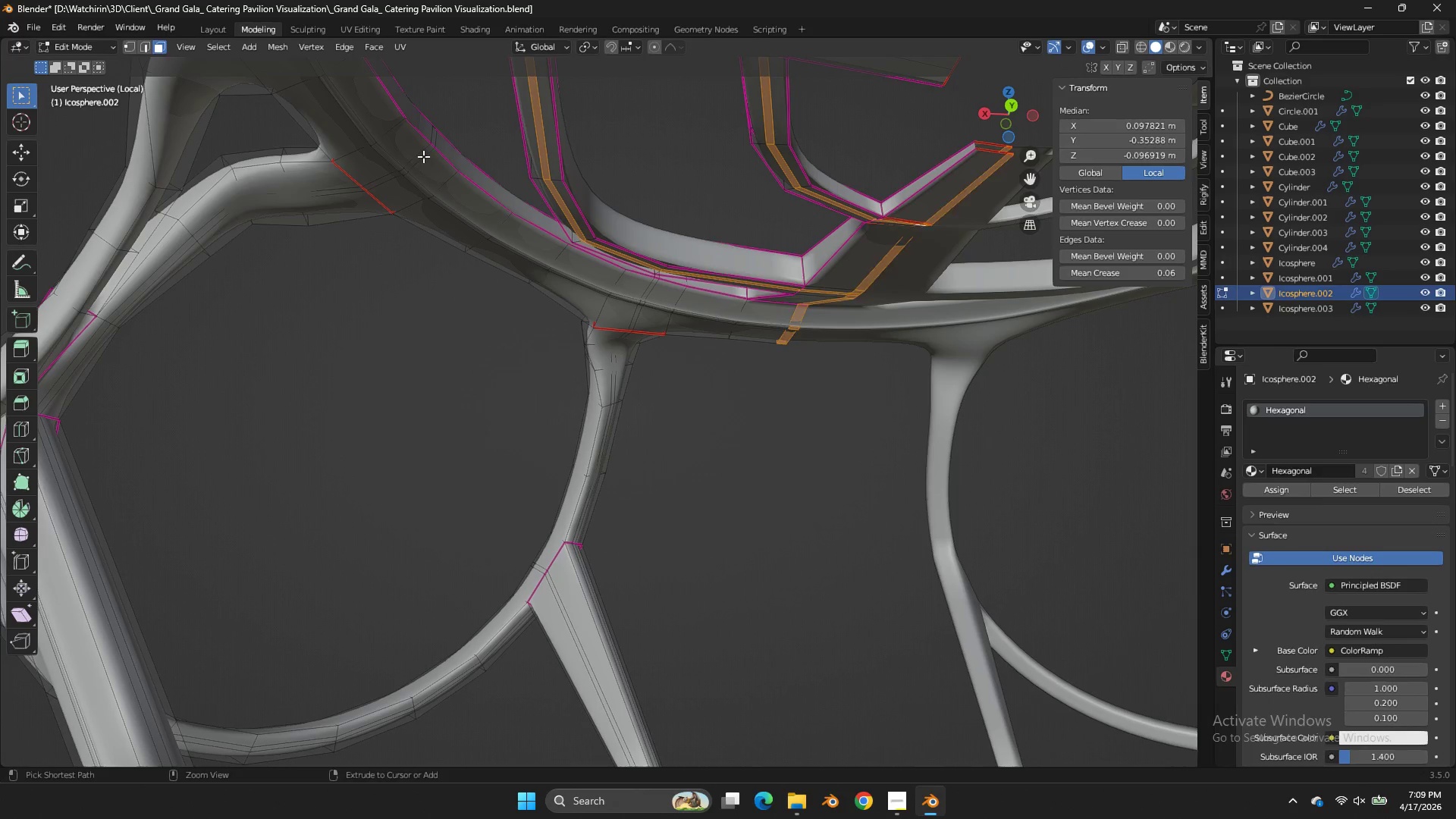 
key(Control+Z)
 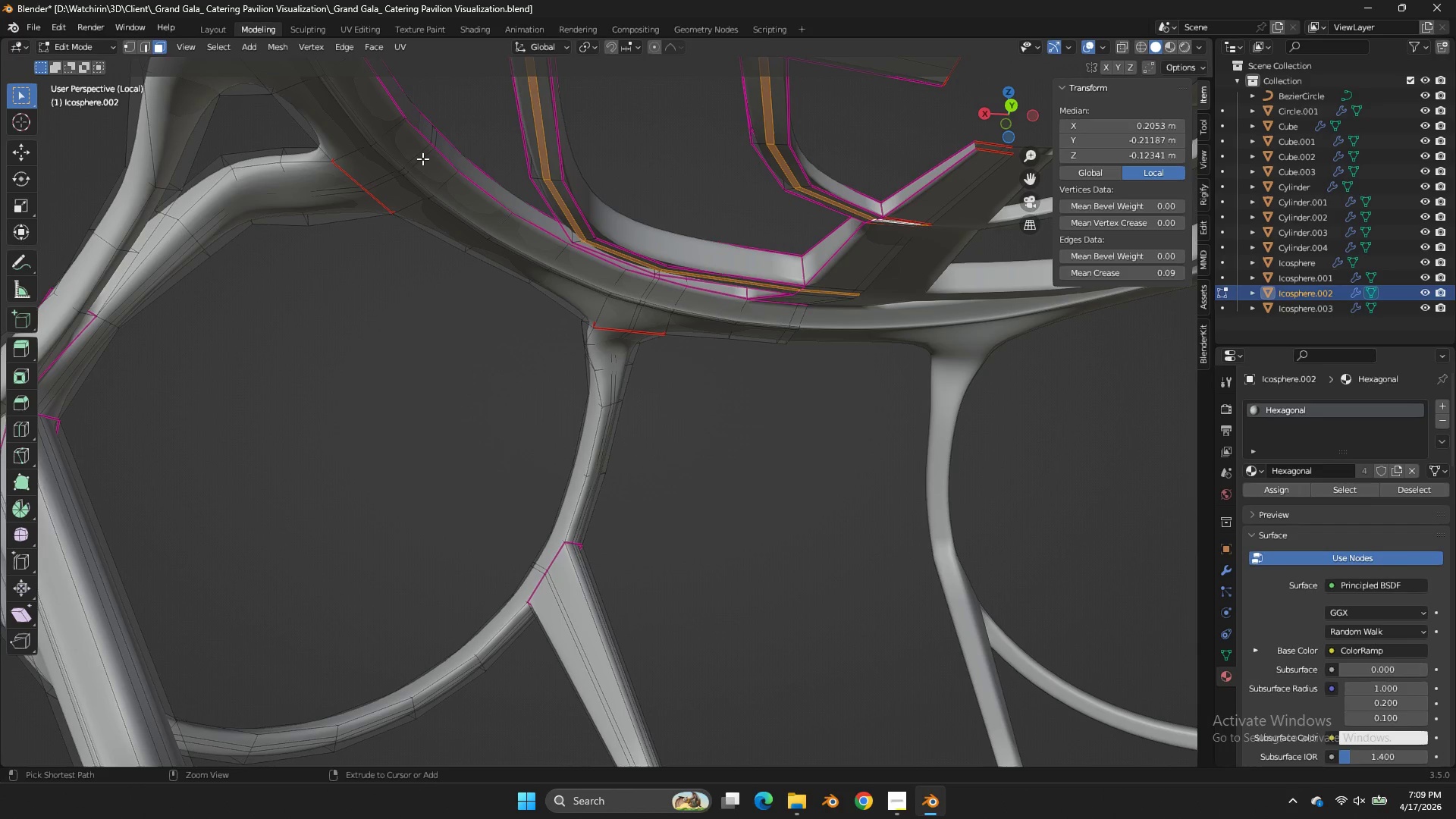 
key(Control+Z)
 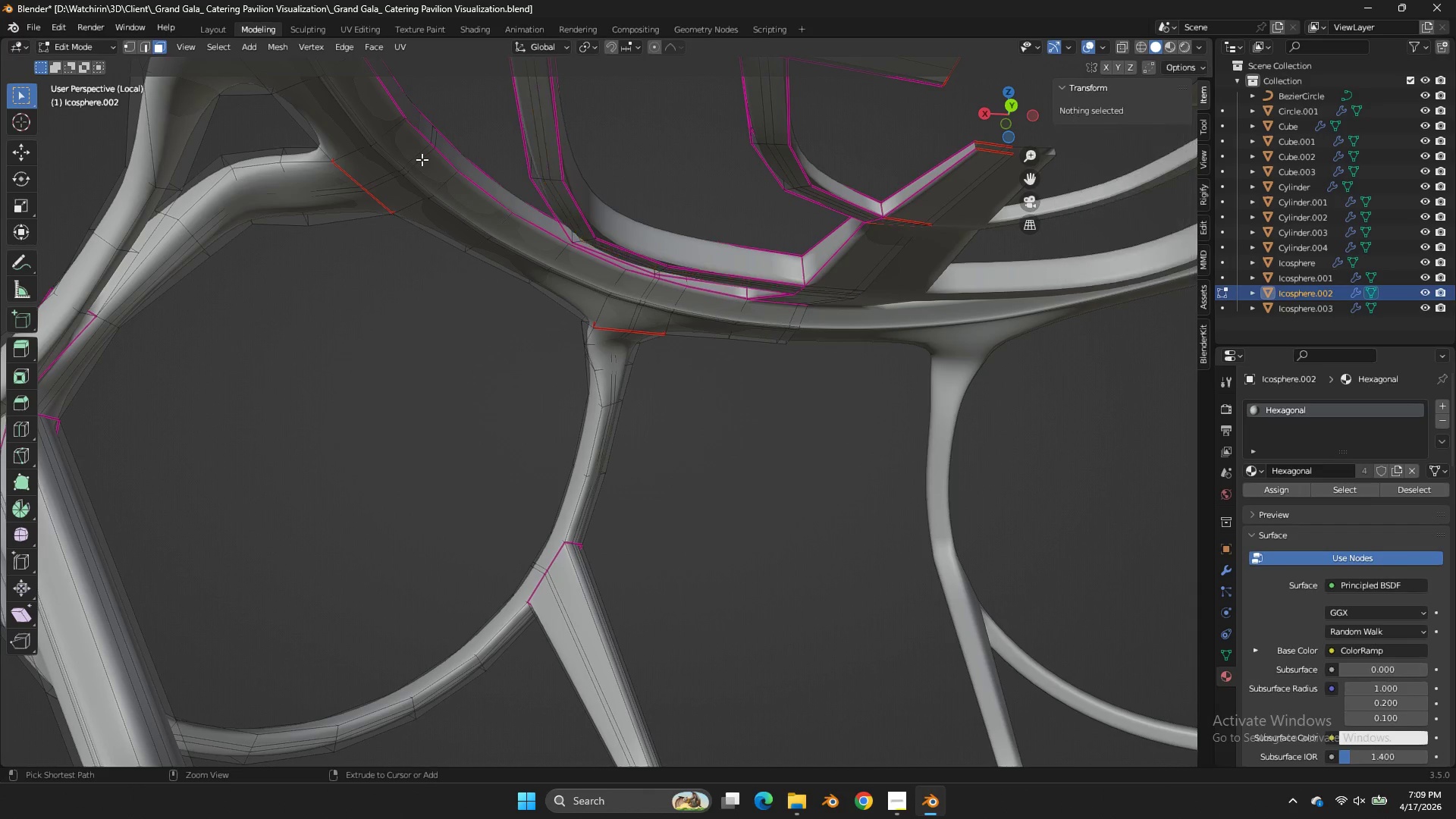 
key(Control+Z)
 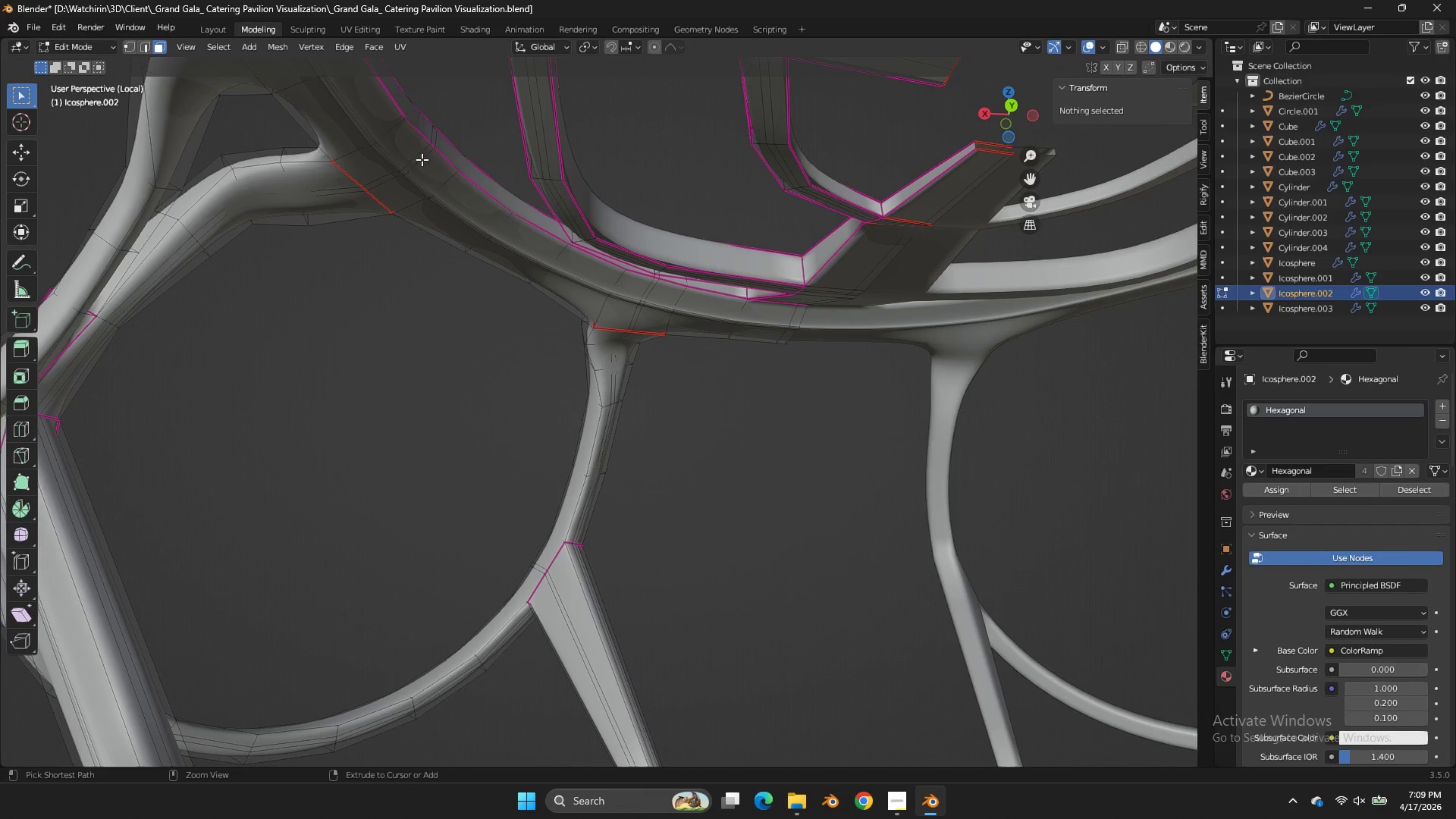 
key(Control+Z)
 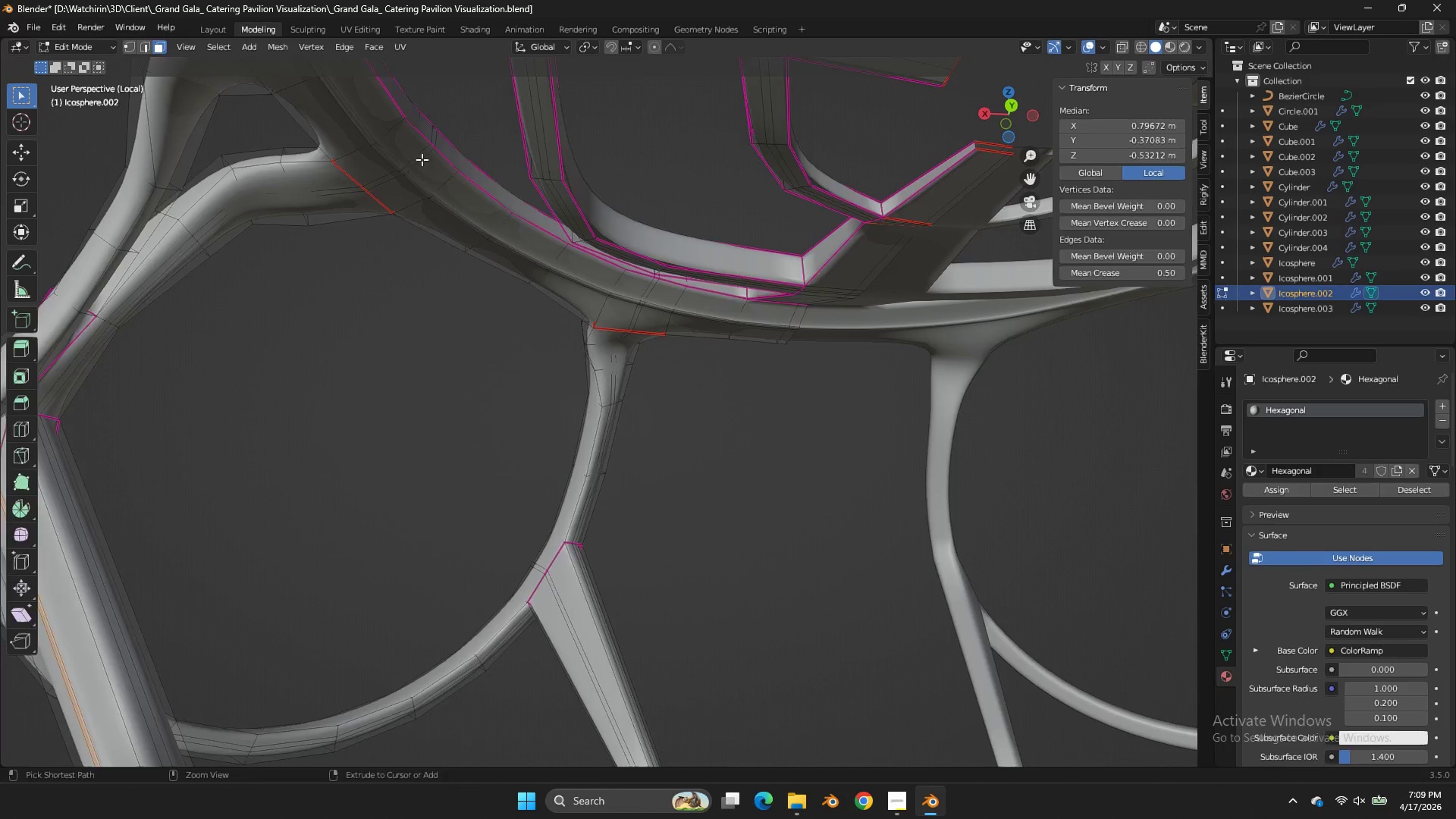 
key(Control+Z)
 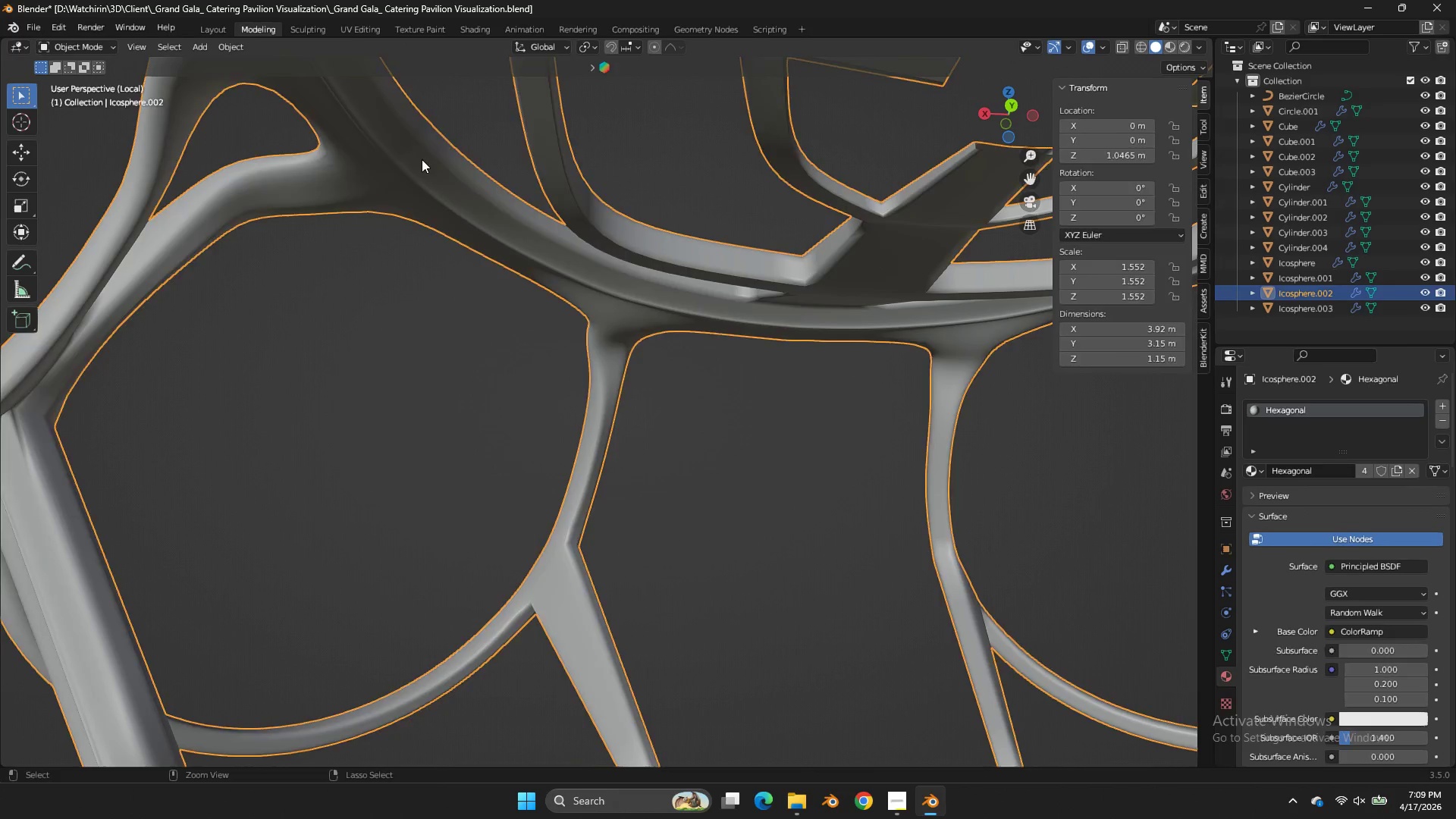 
key(Control+Z)
 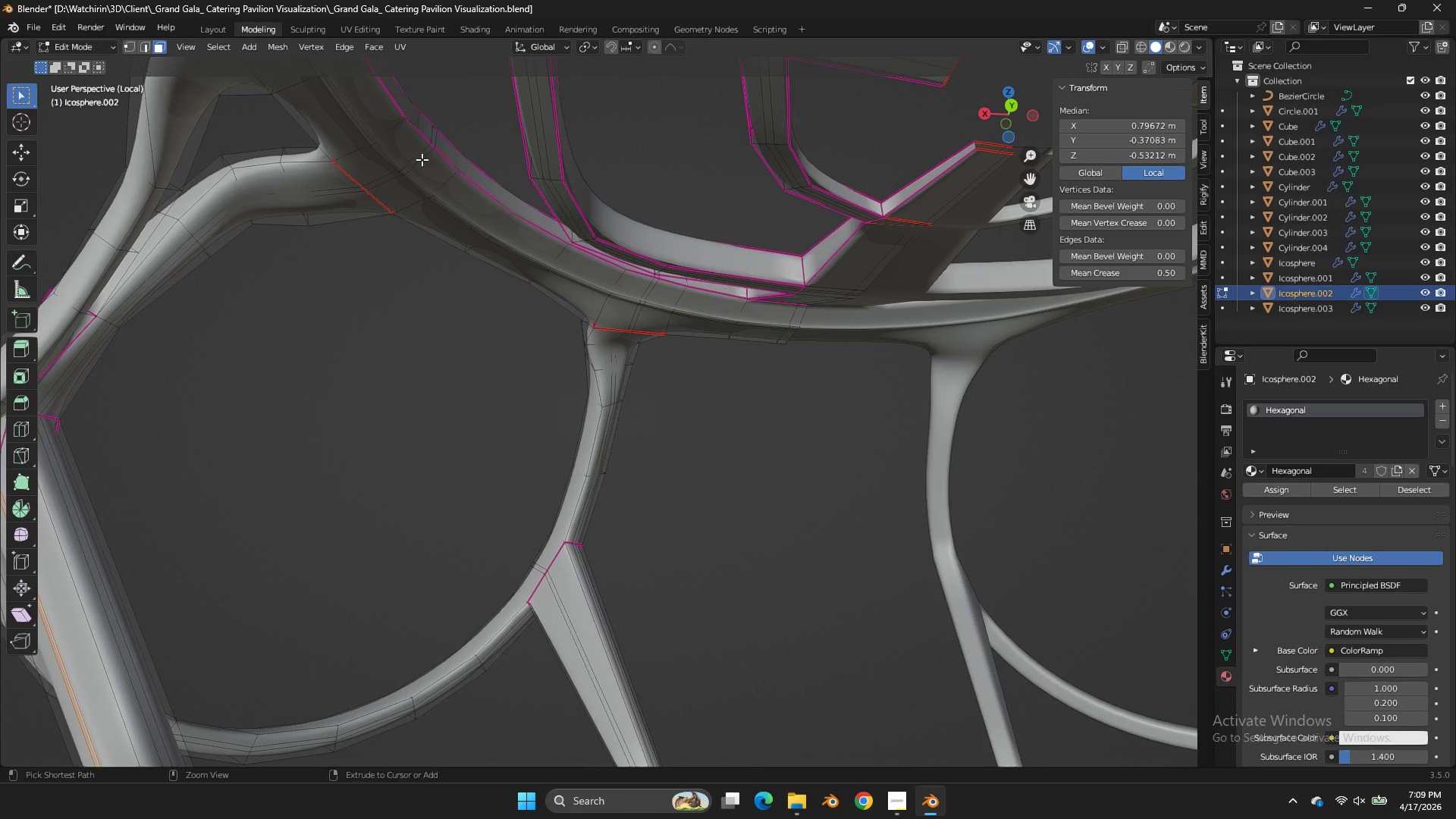 
key(Control+Z)
 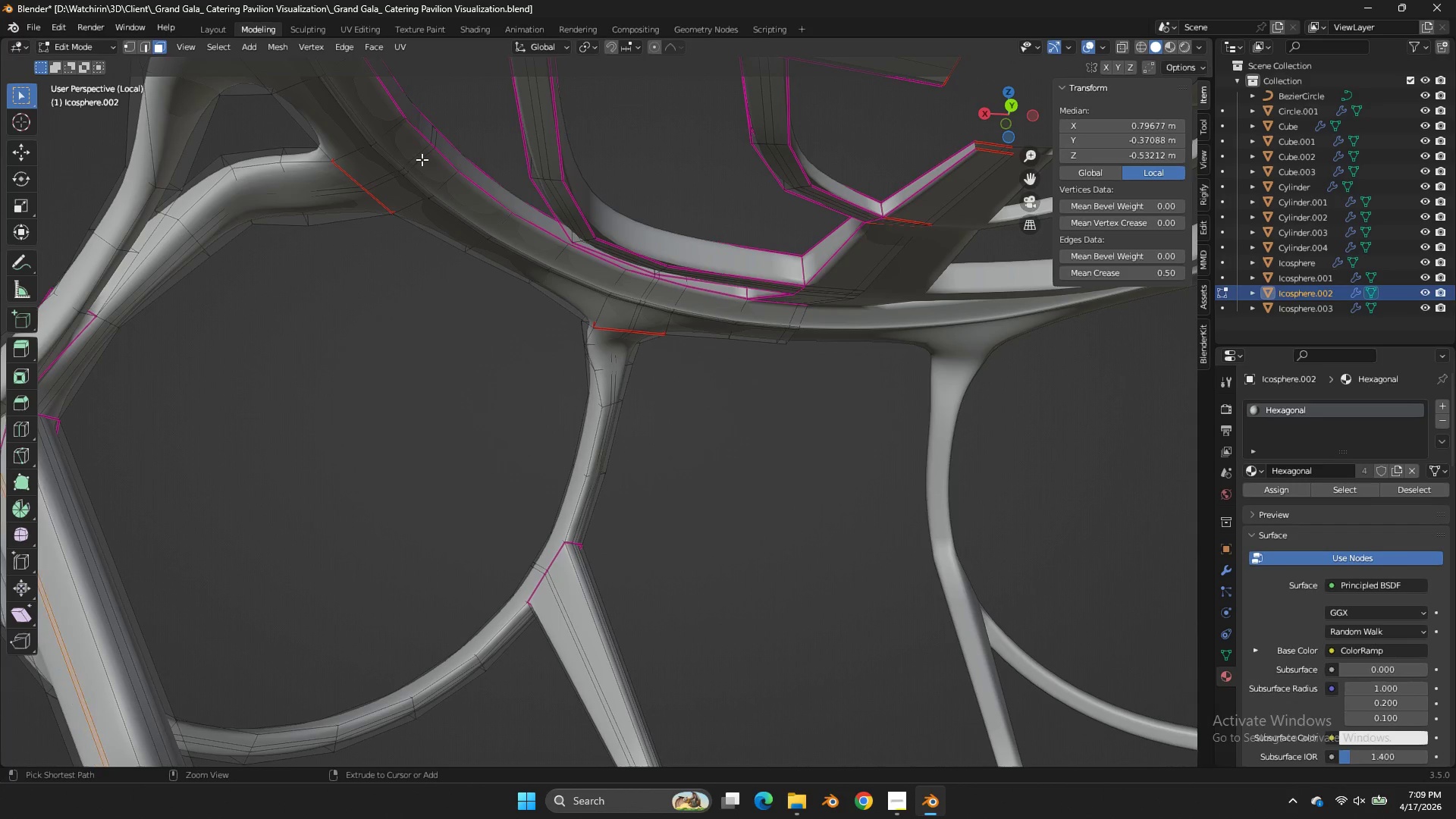 
key(Control+Z)
 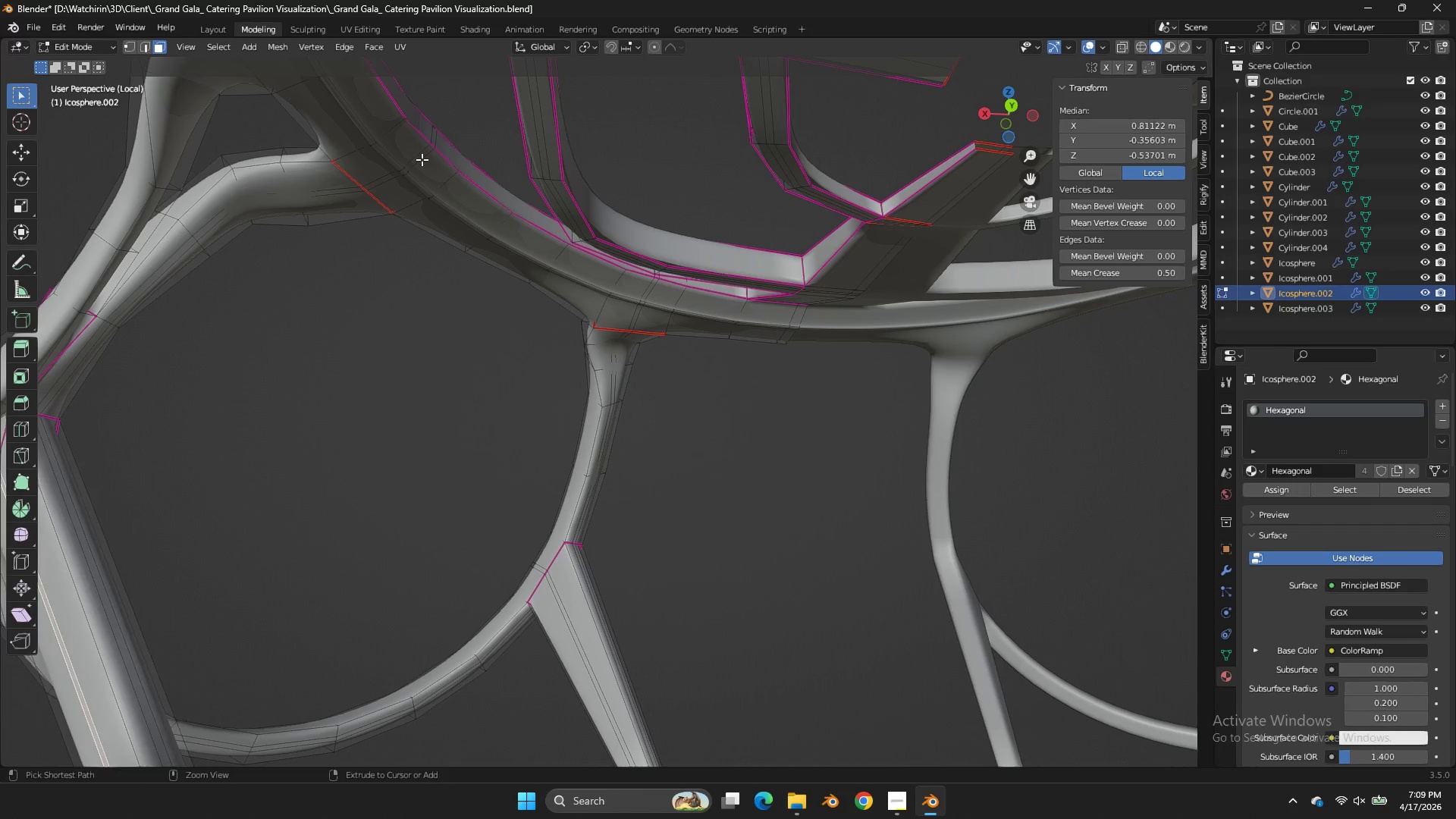 
key(Control+Z)
 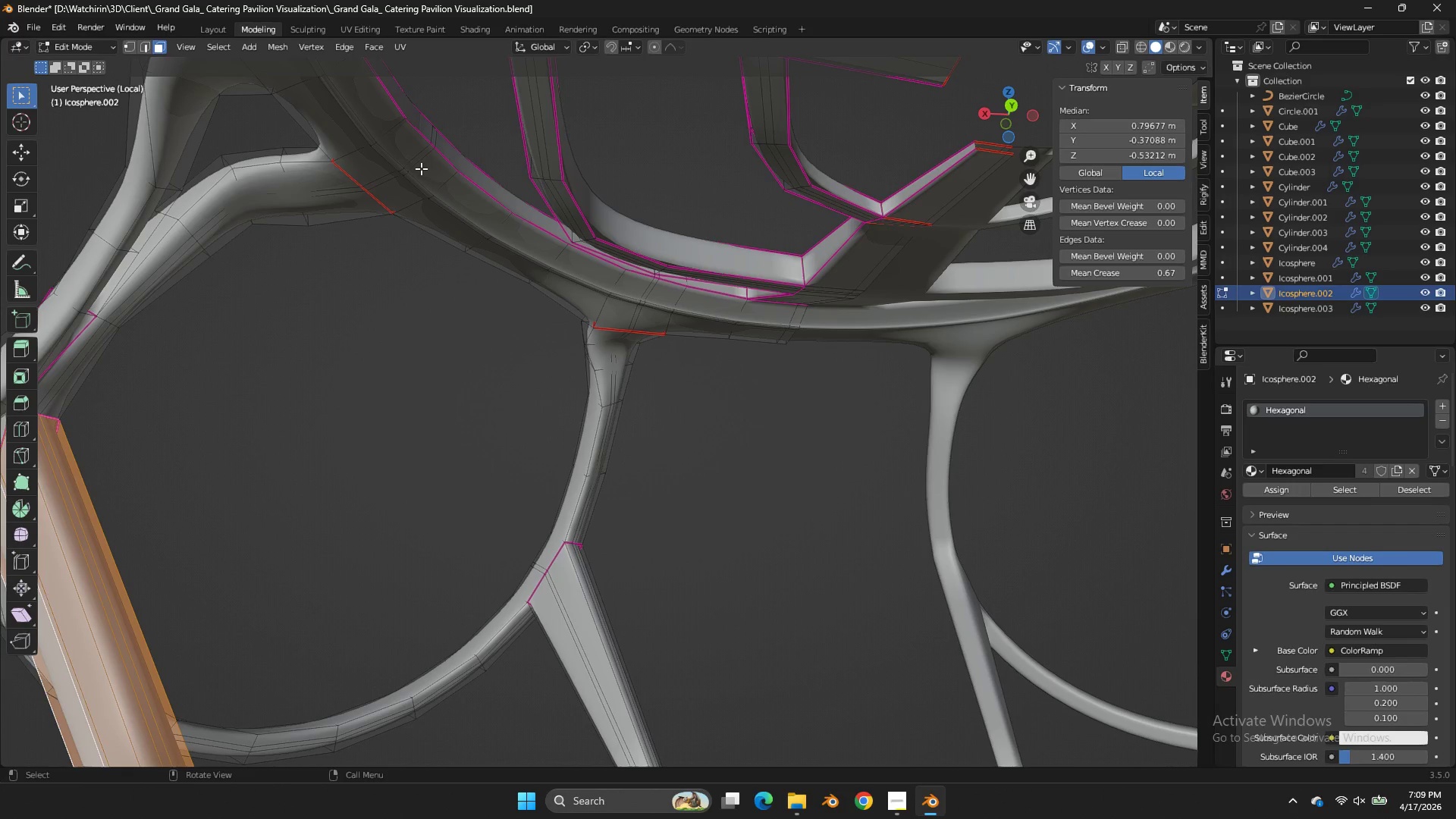 
scroll: coordinate [427, 171], scroll_direction: down, amount: 1.0
 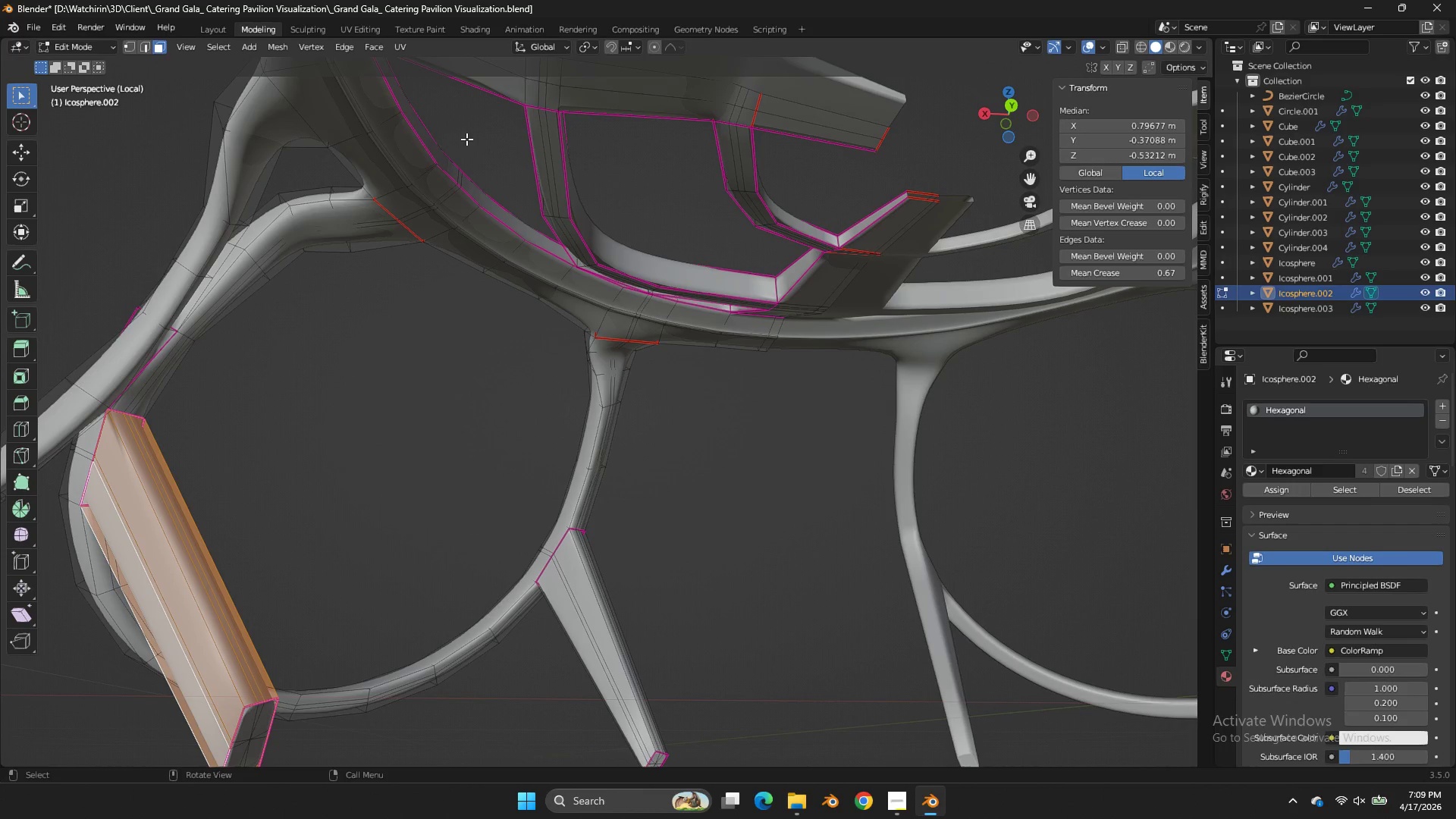 
key(Alt+AltLeft)
 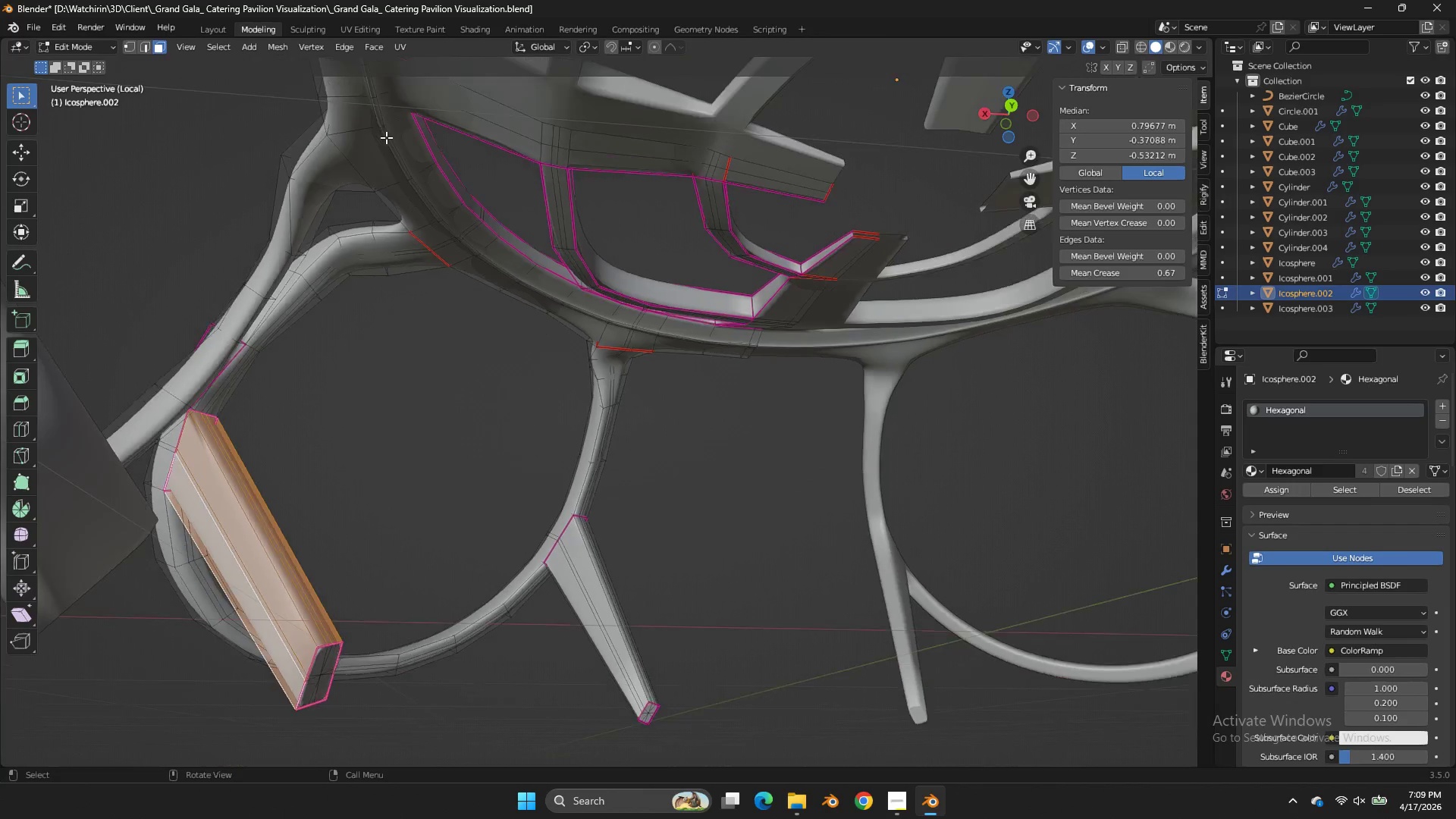 
scroll: coordinate [388, 138], scroll_direction: down, amount: 2.0
 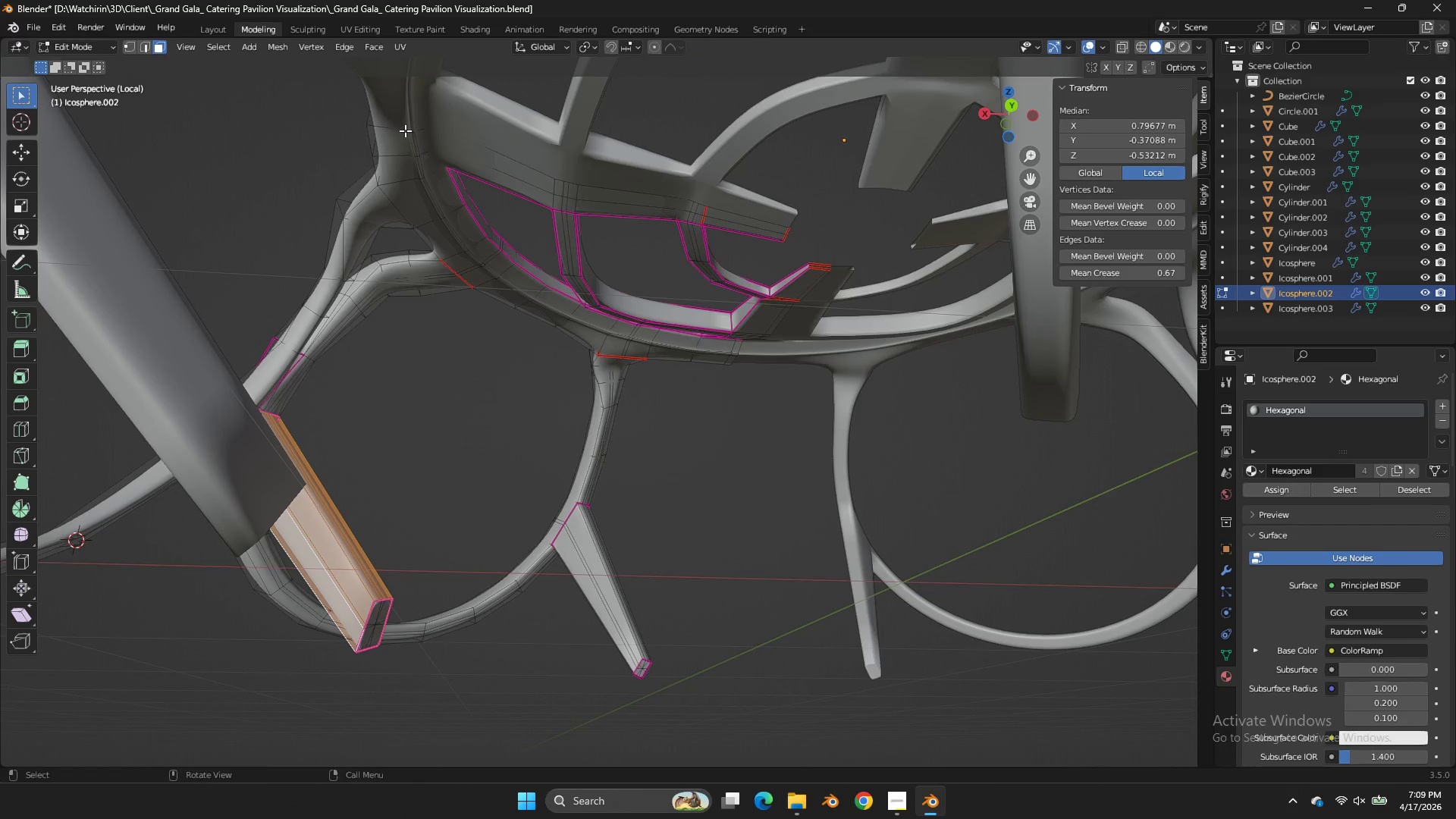 
hold_key(key=AltLeft, duration=1.95)
left_click([410, 138])
 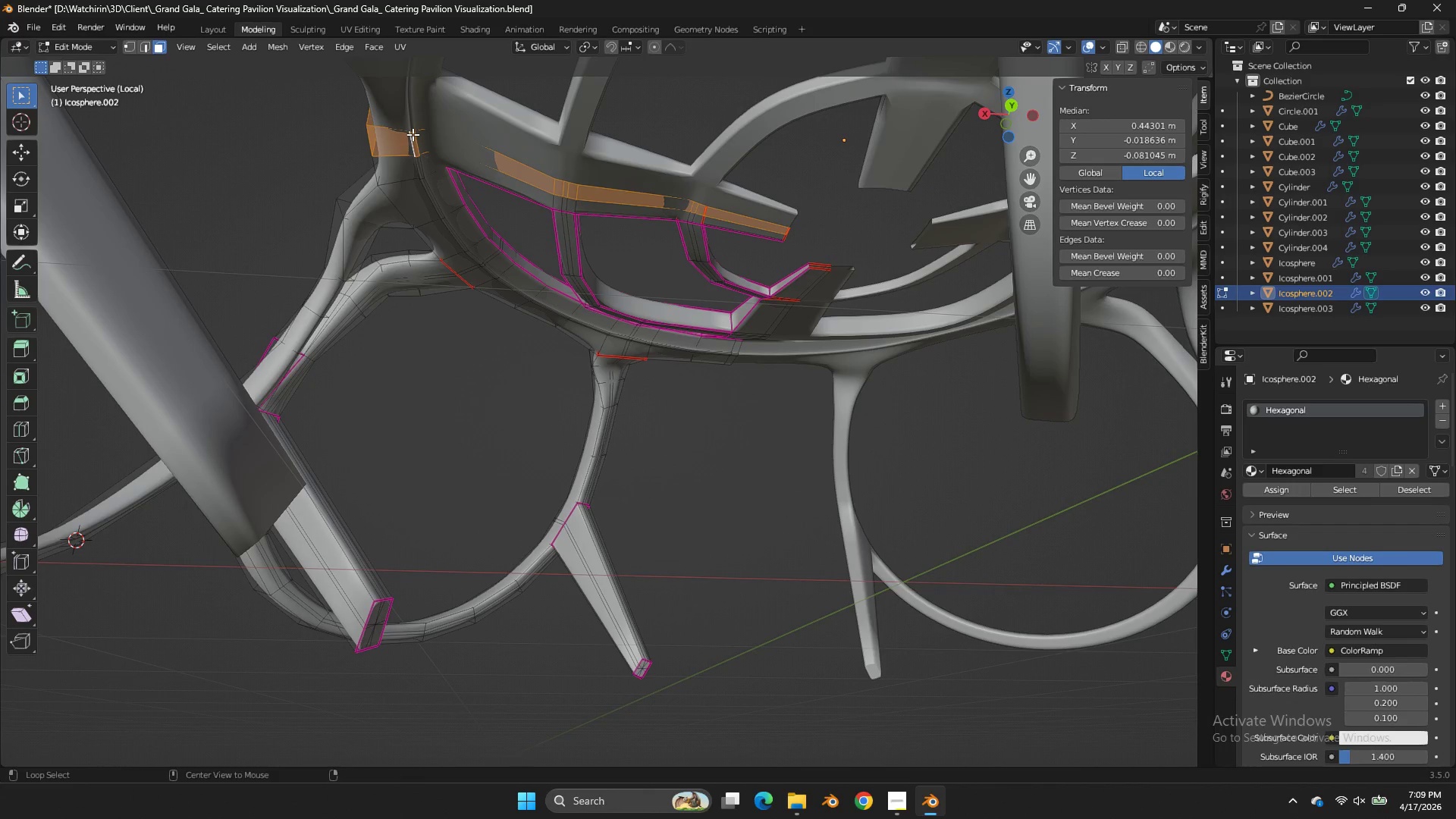 
double_click([413, 132])
 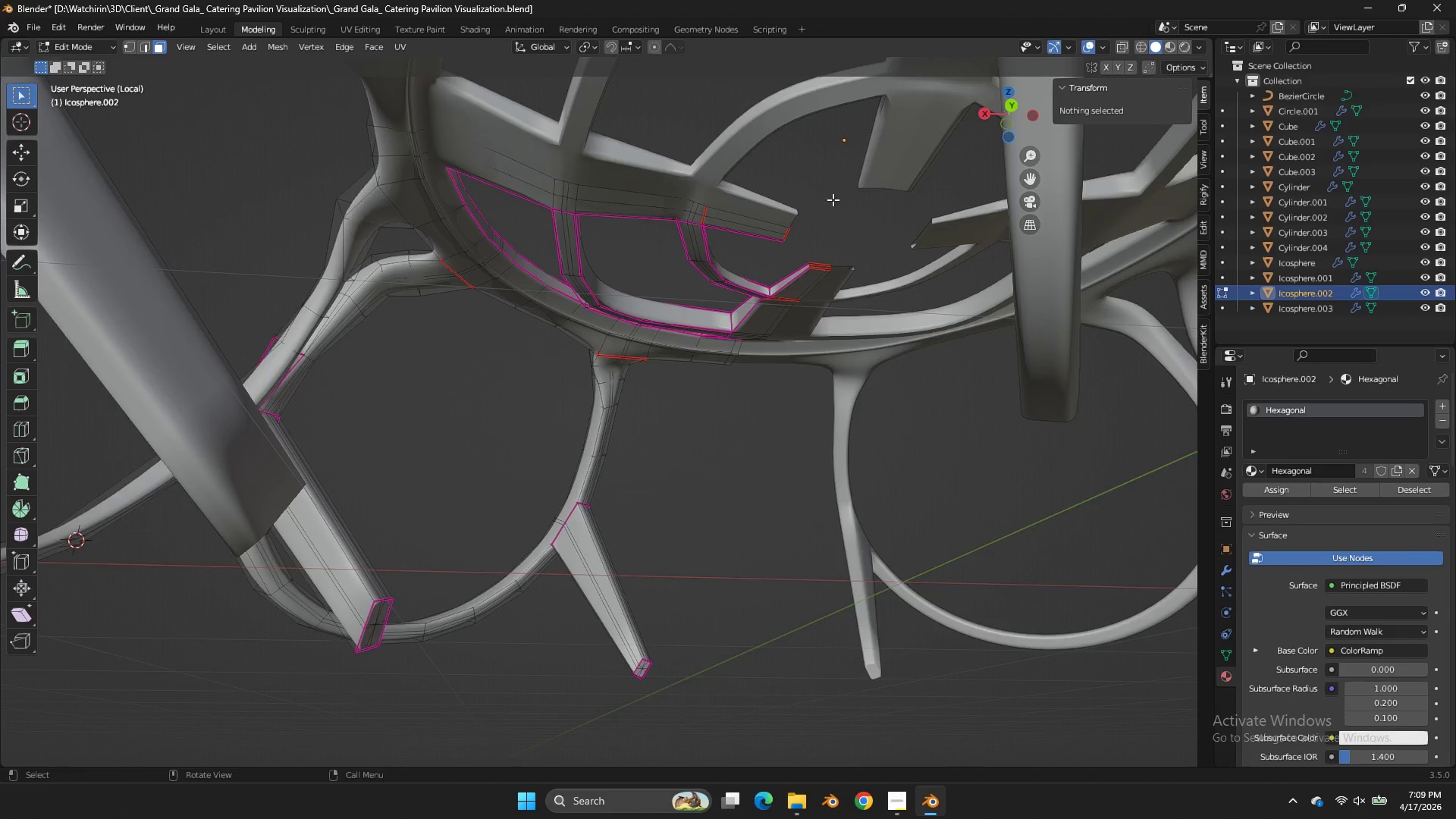 
hold_key(key=AltLeft, duration=1.19)
 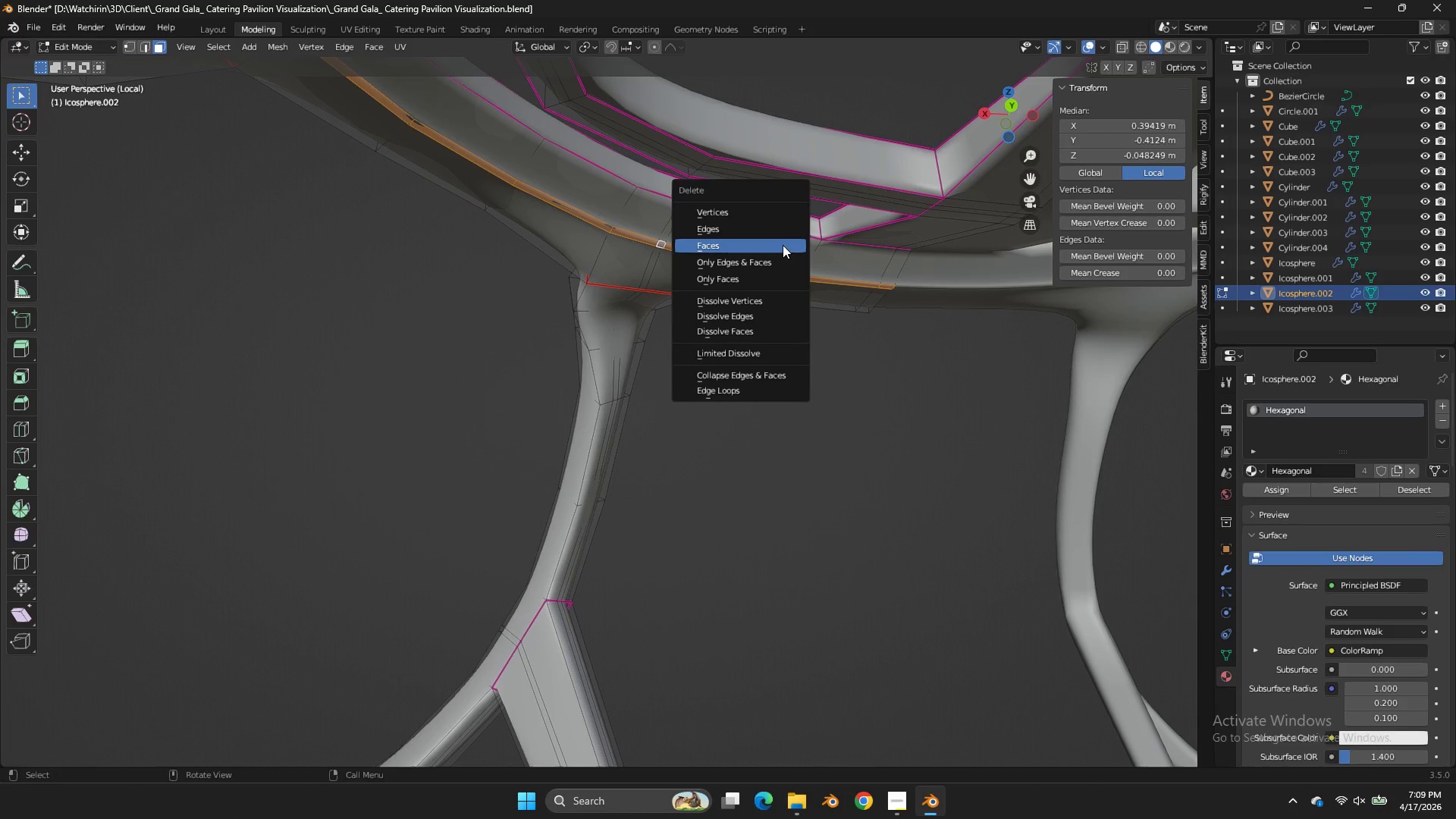 
scroll: coordinate [789, 219], scroll_direction: up, amount: 7.0
 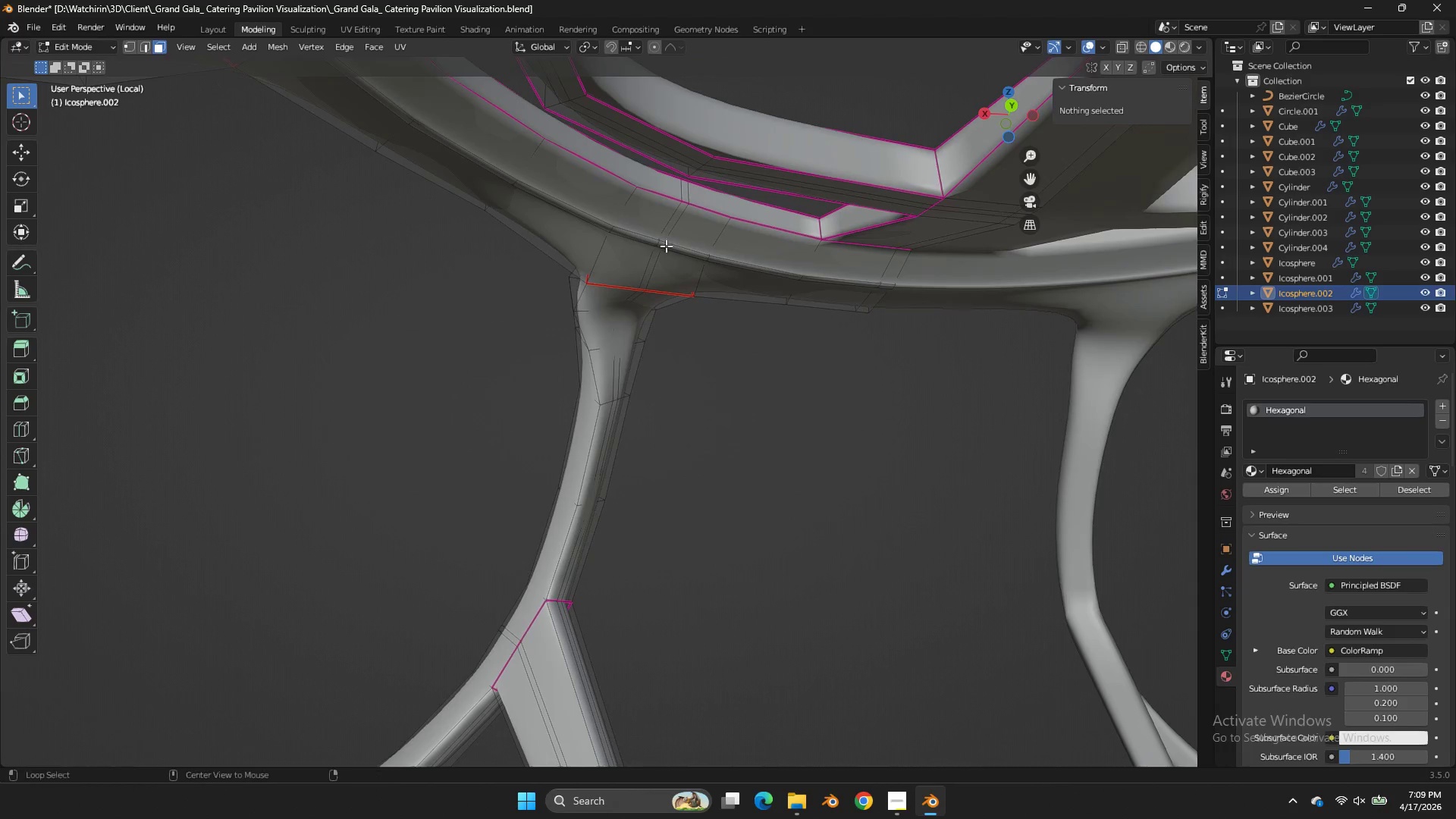 
left_click([657, 240])
 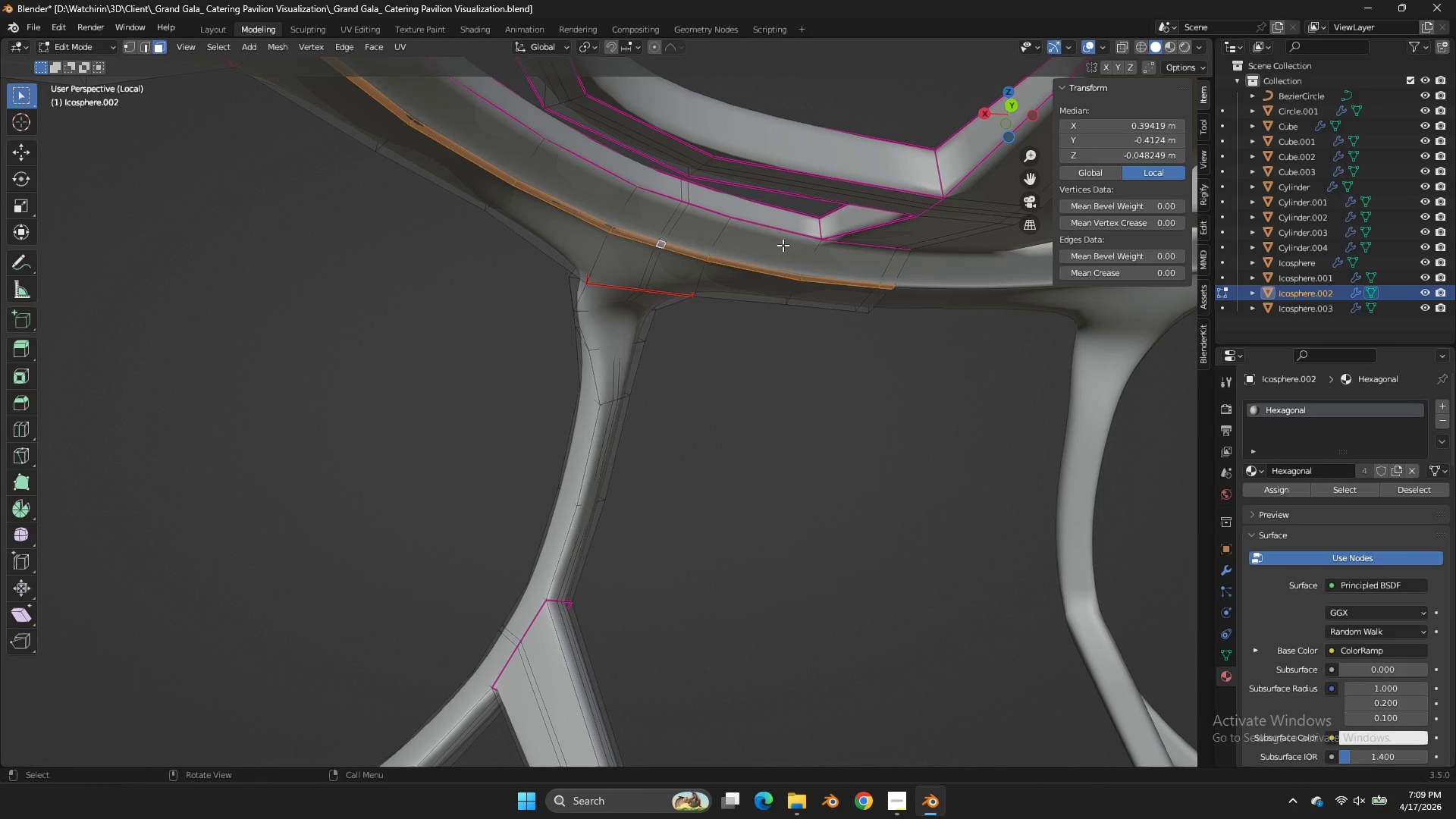 
key(X)
 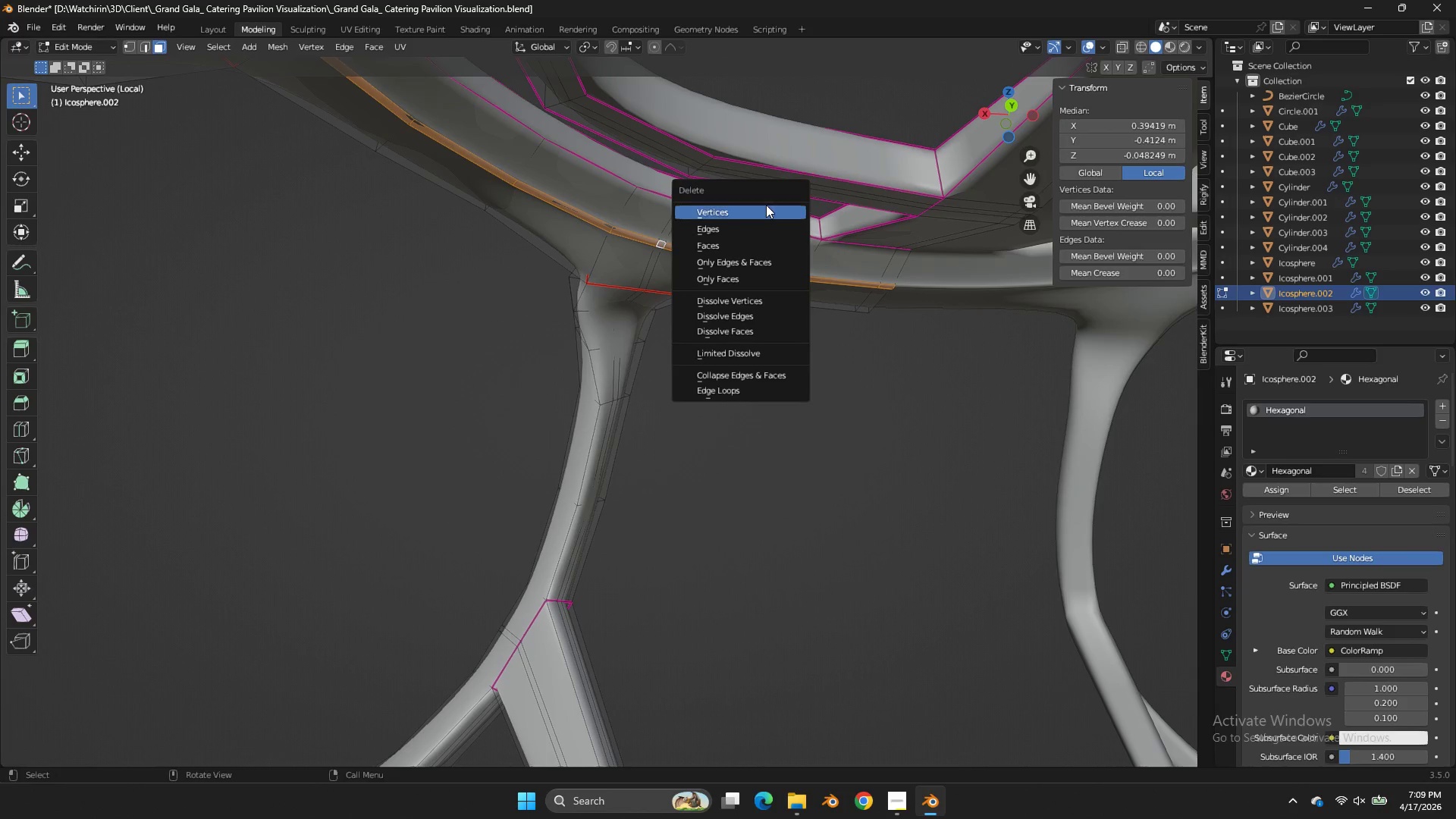 
left_click([766, 205])
 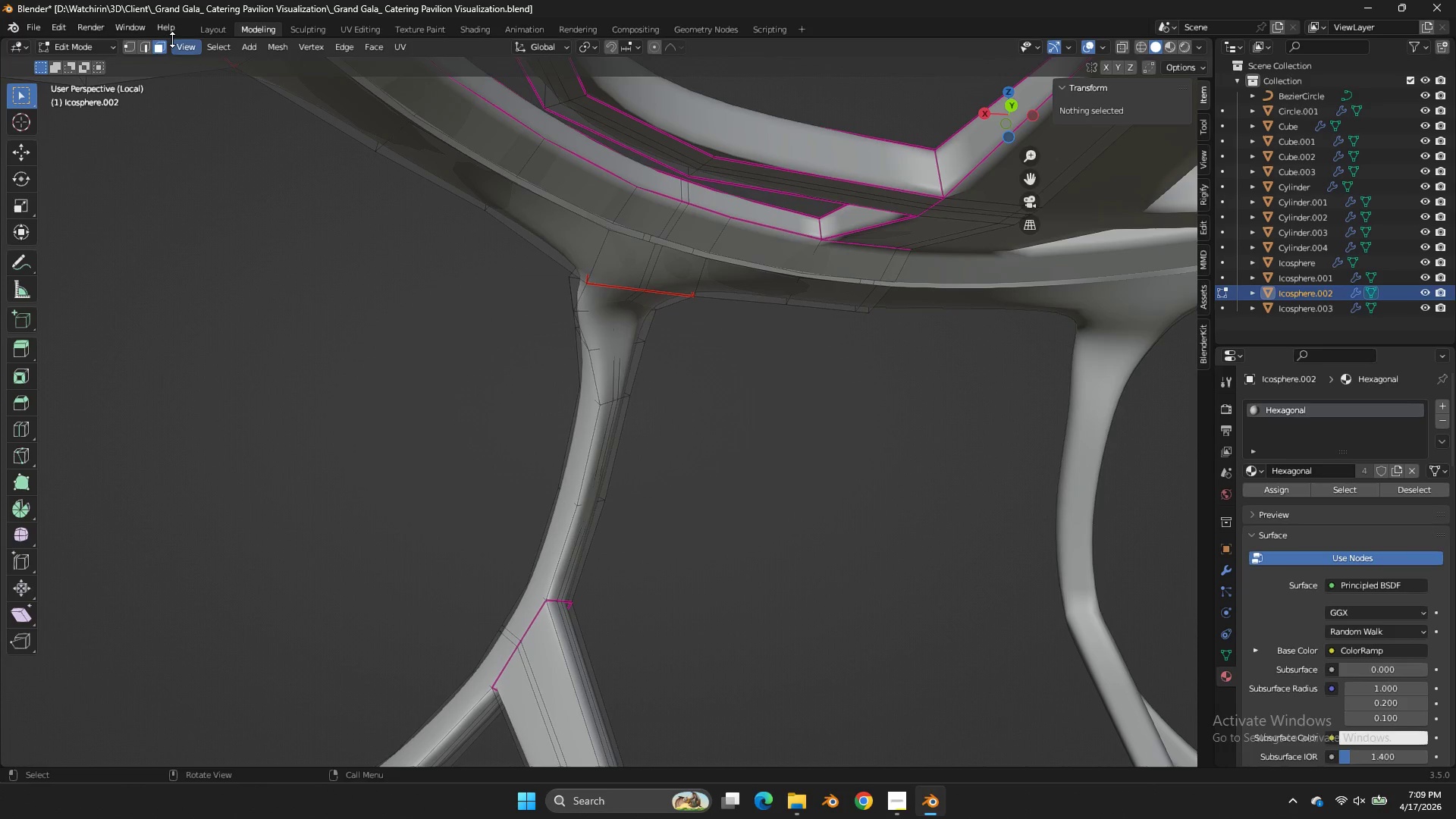 
left_click([143, 46])
 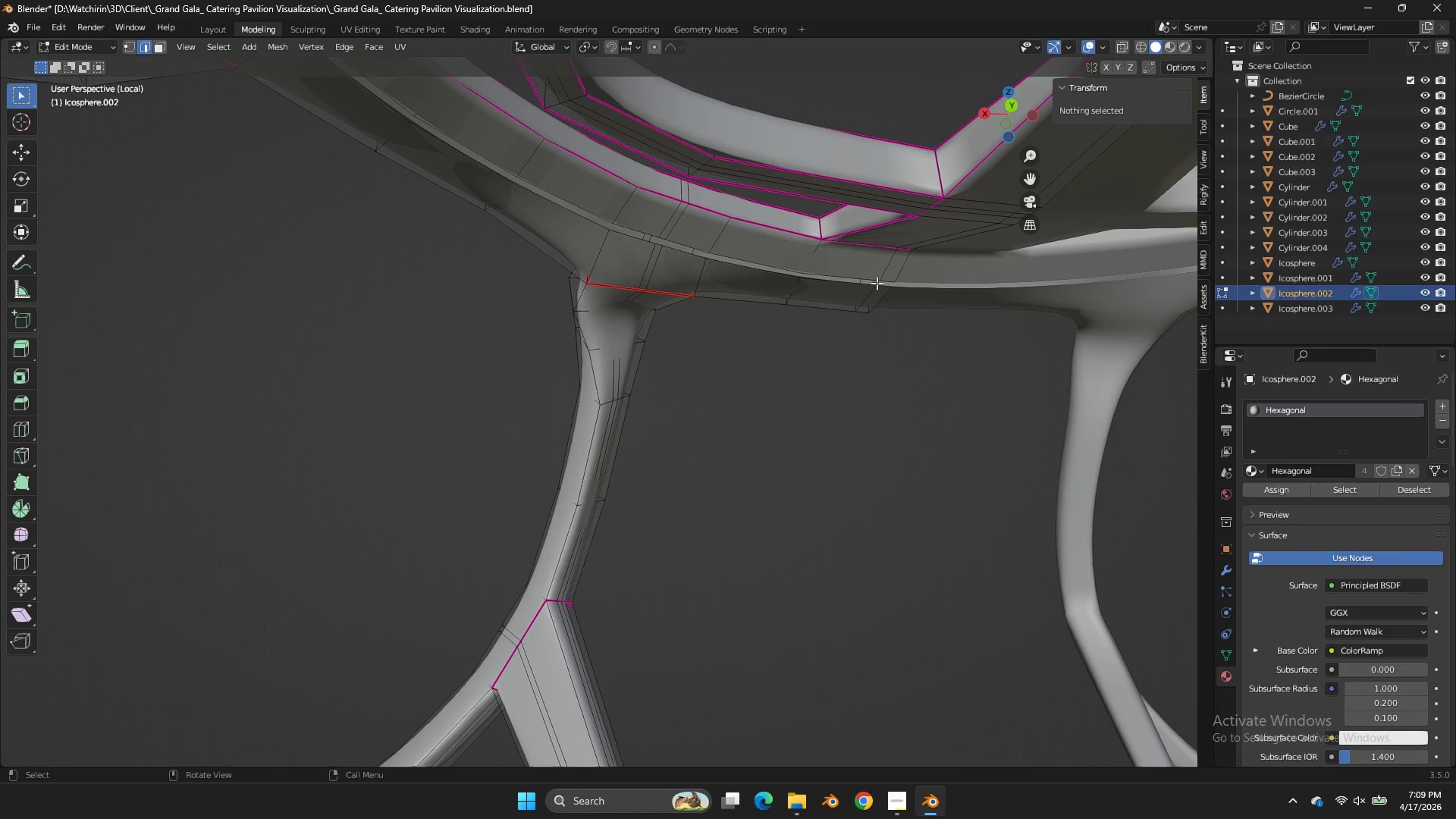 
left_click([883, 276])
 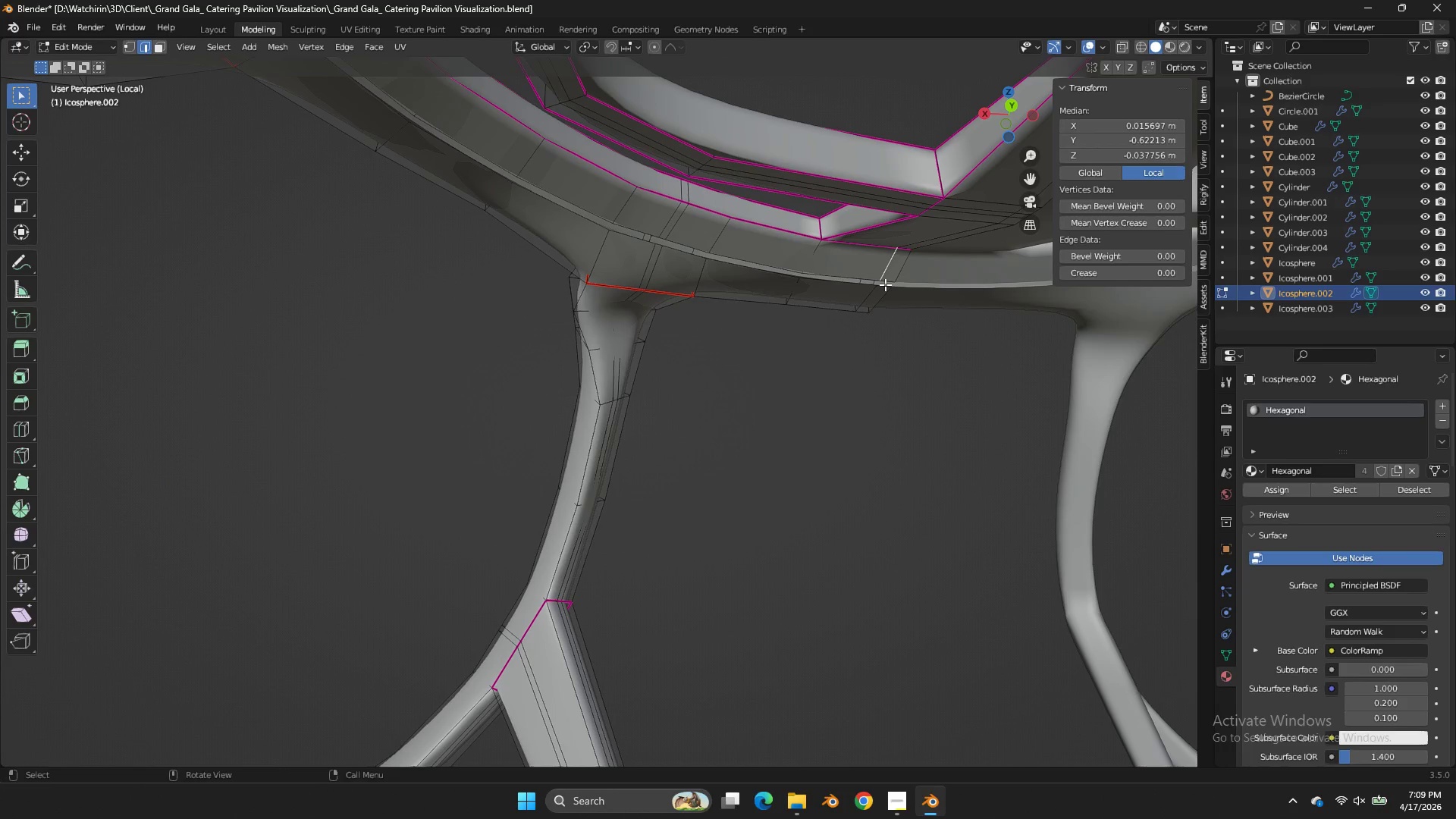 
left_click([886, 284])
 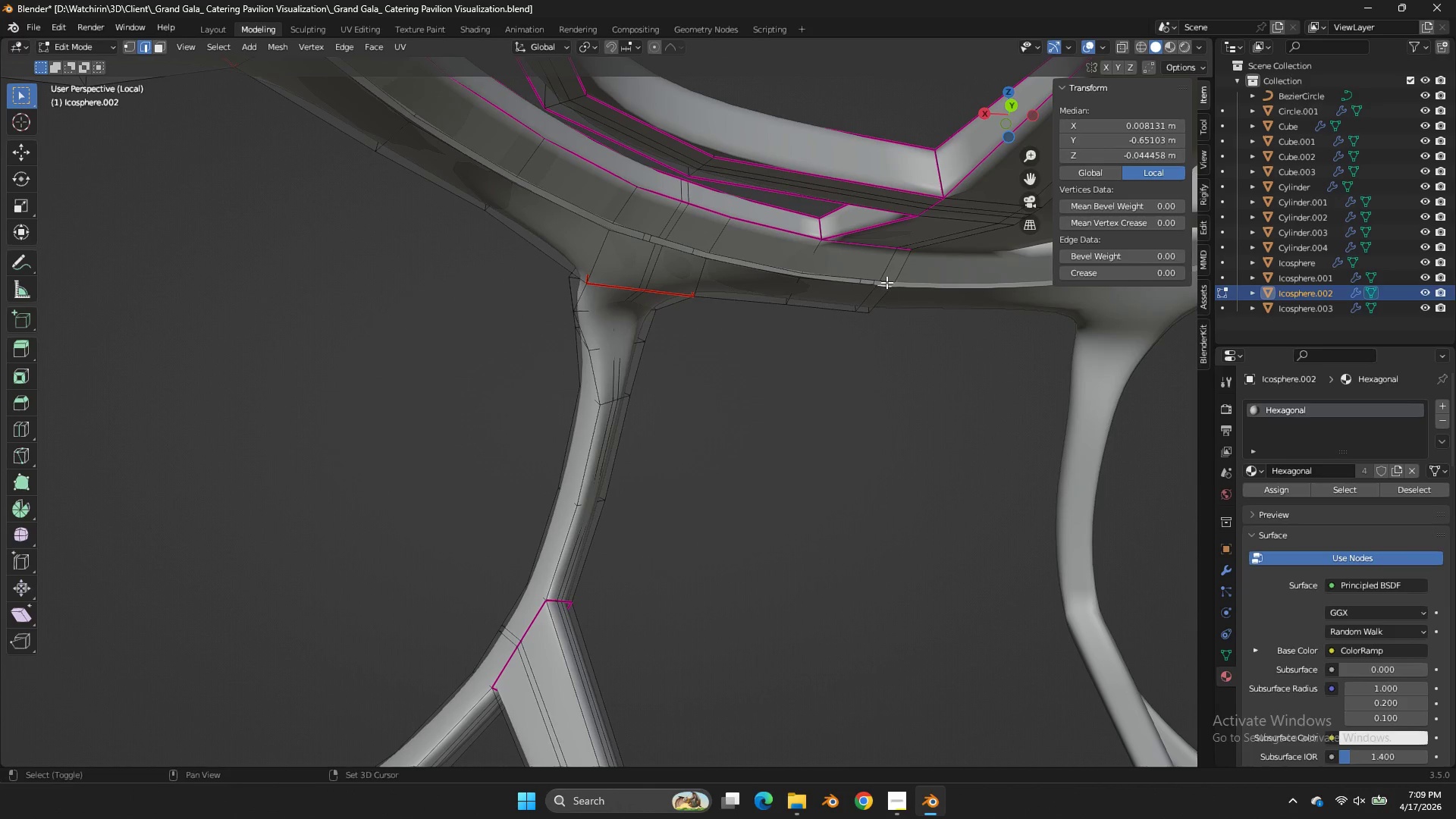 
hold_key(key=ShiftLeft, duration=0.42)
left_click([886, 281])
 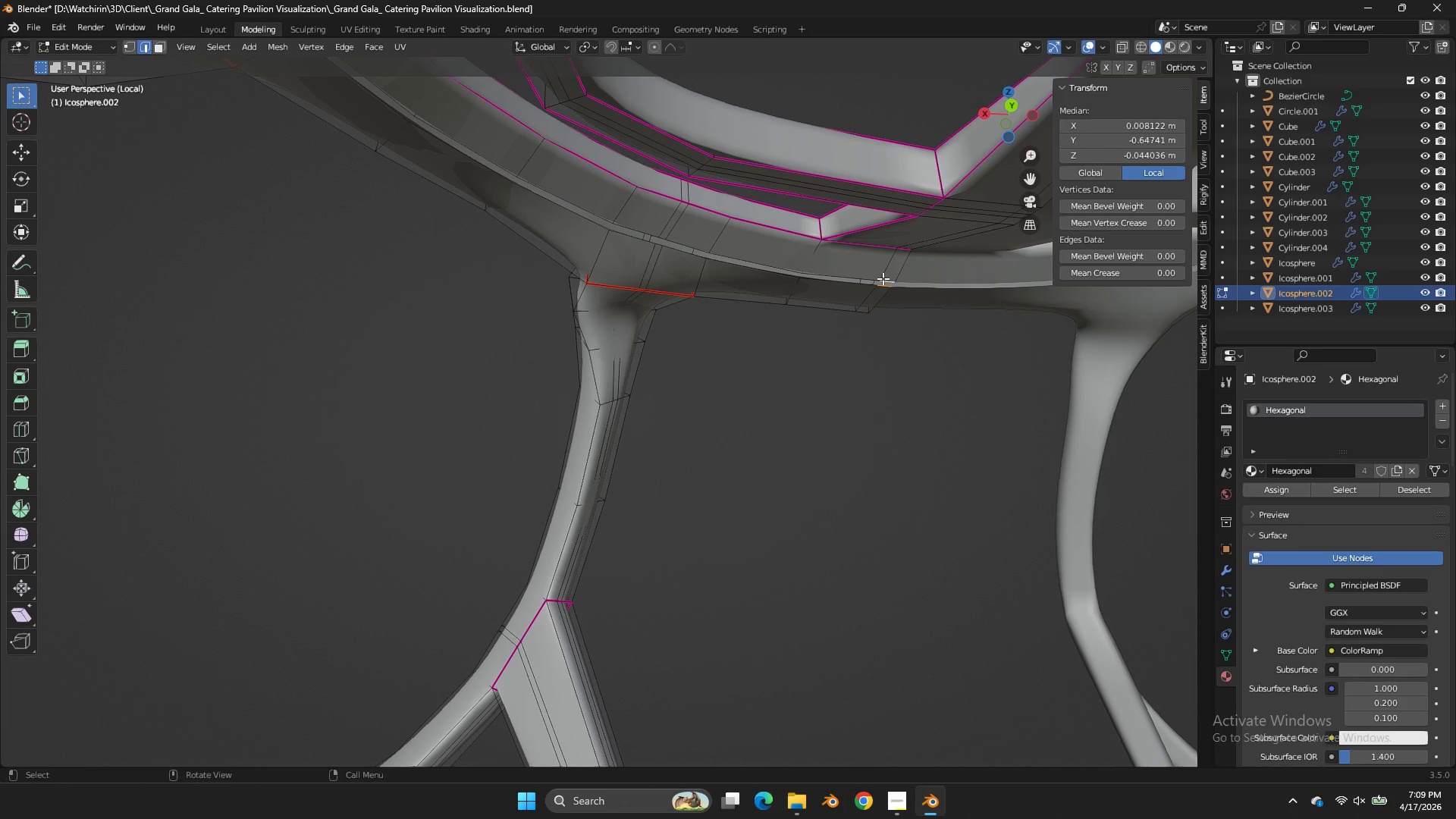 
key(F)
 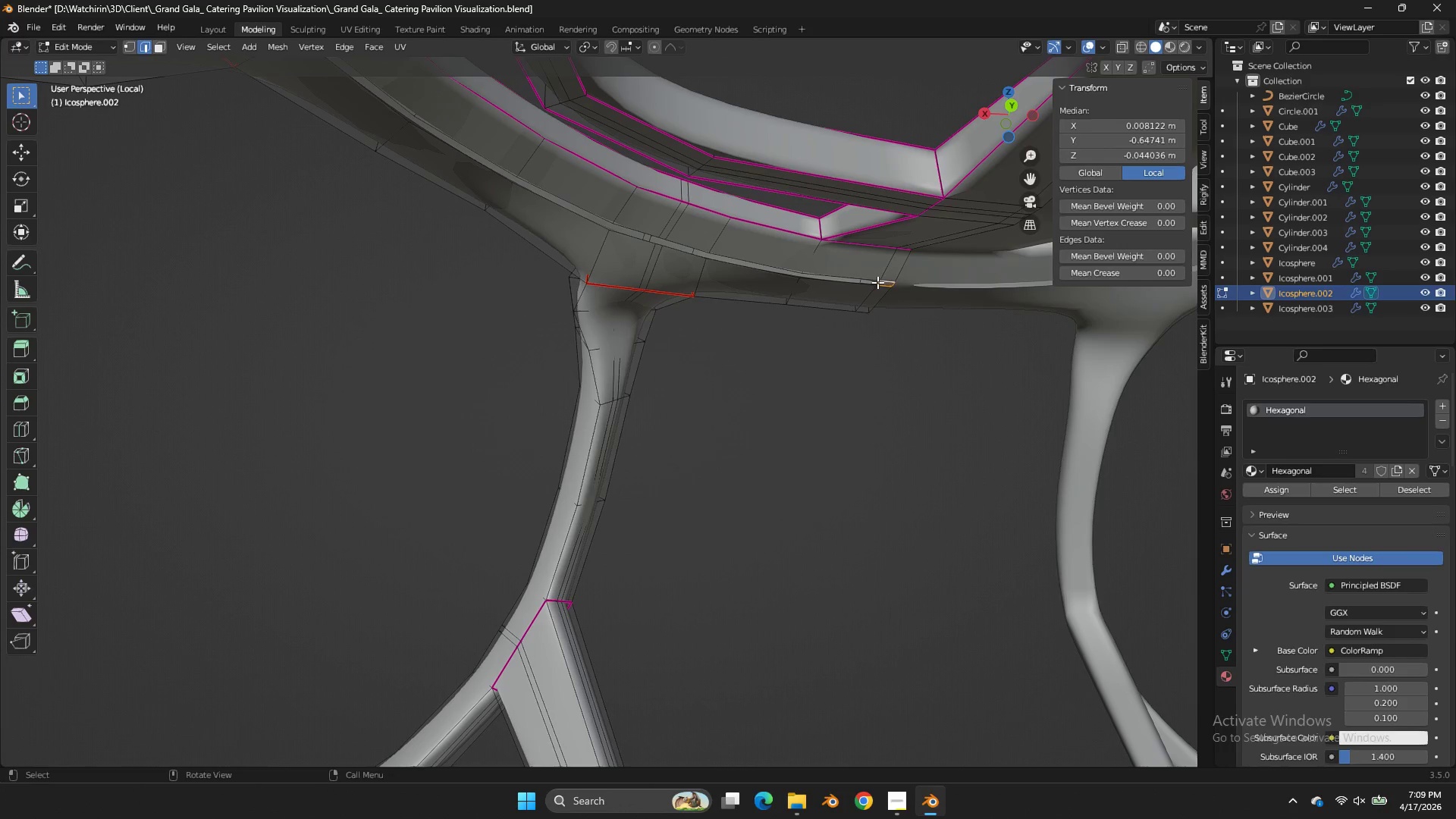 
left_click([877, 282])
 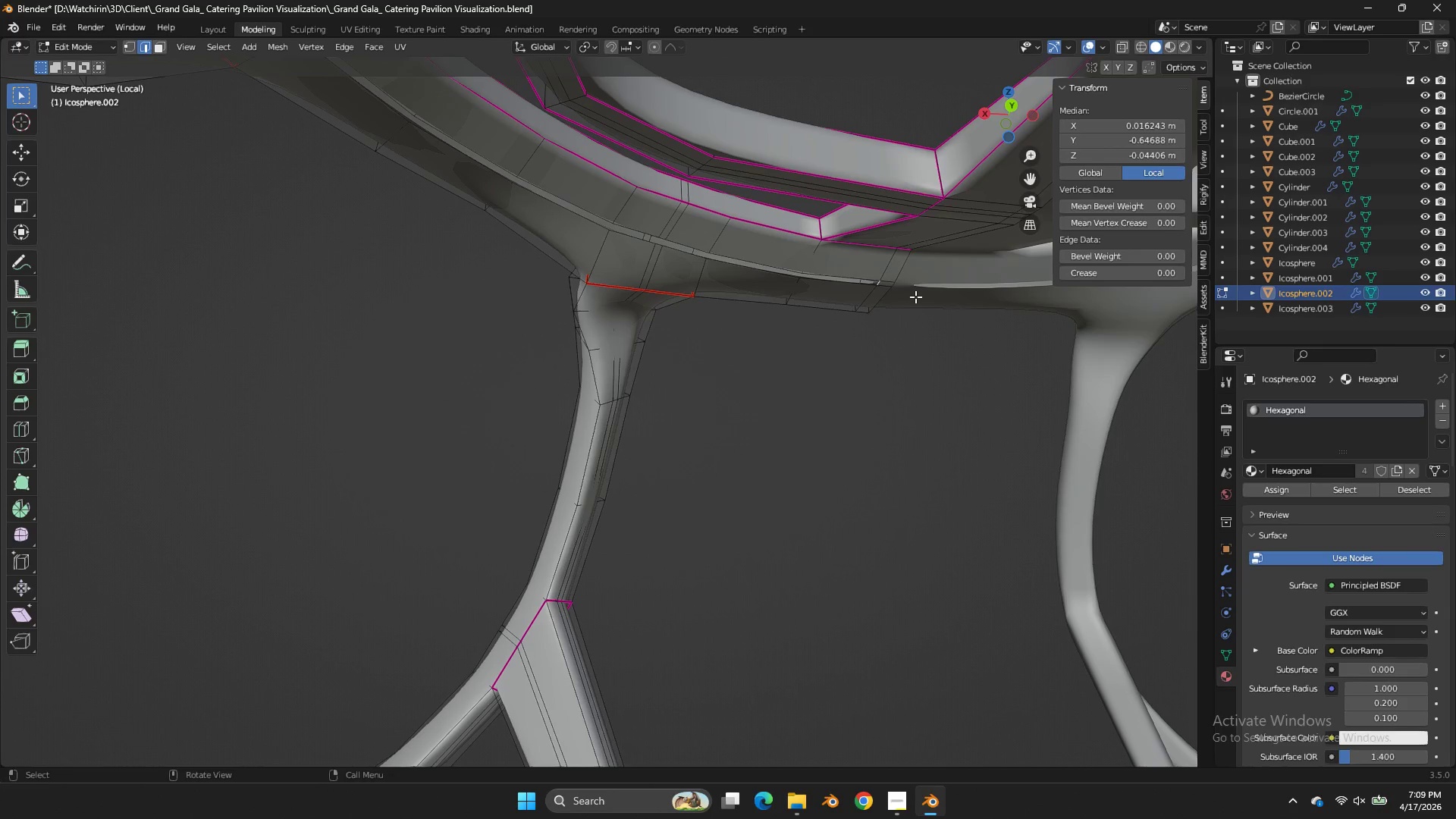 
hold_key(key=F, duration=0.88)
 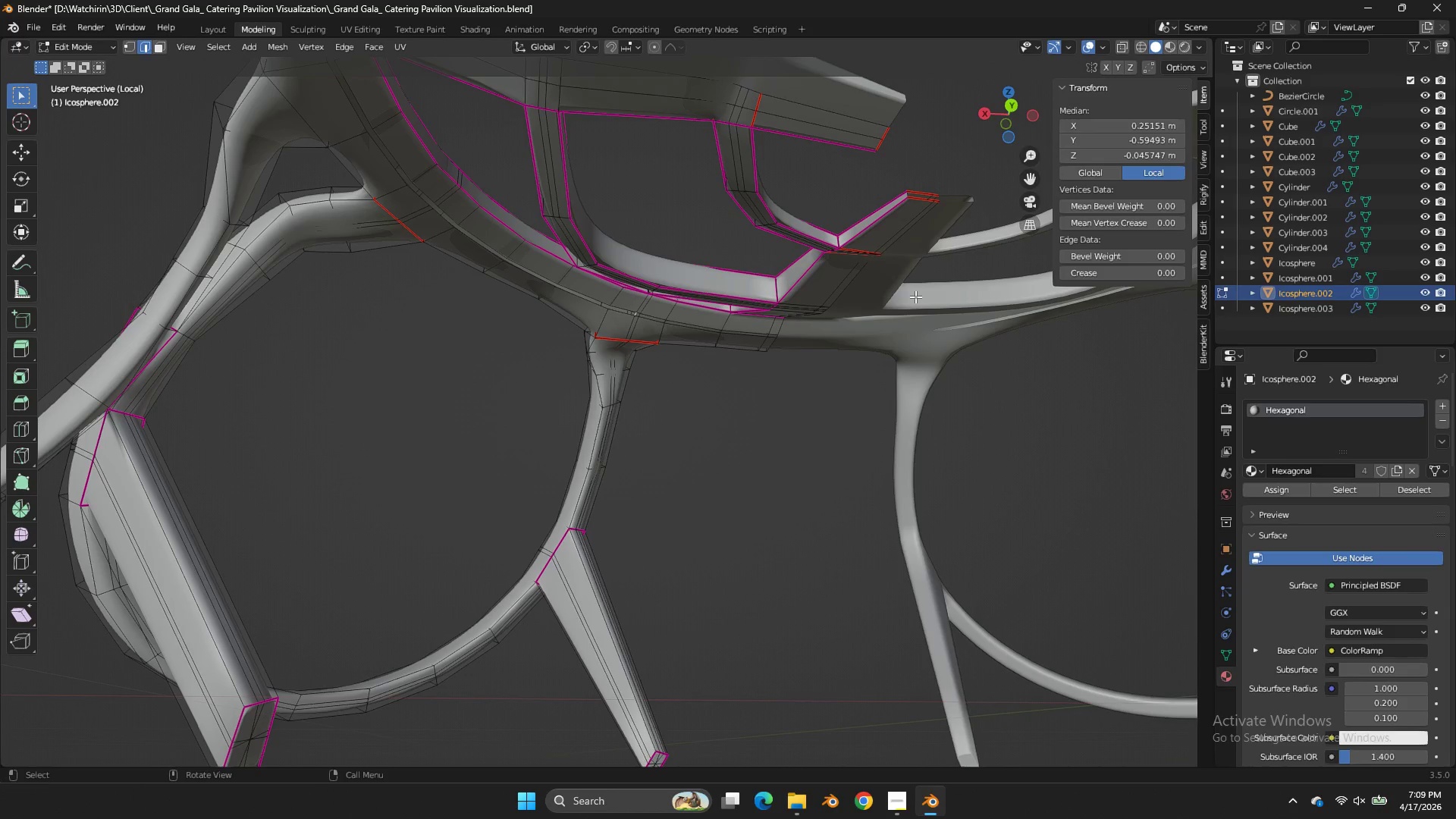 
hold_key(key=F, duration=0.67)
 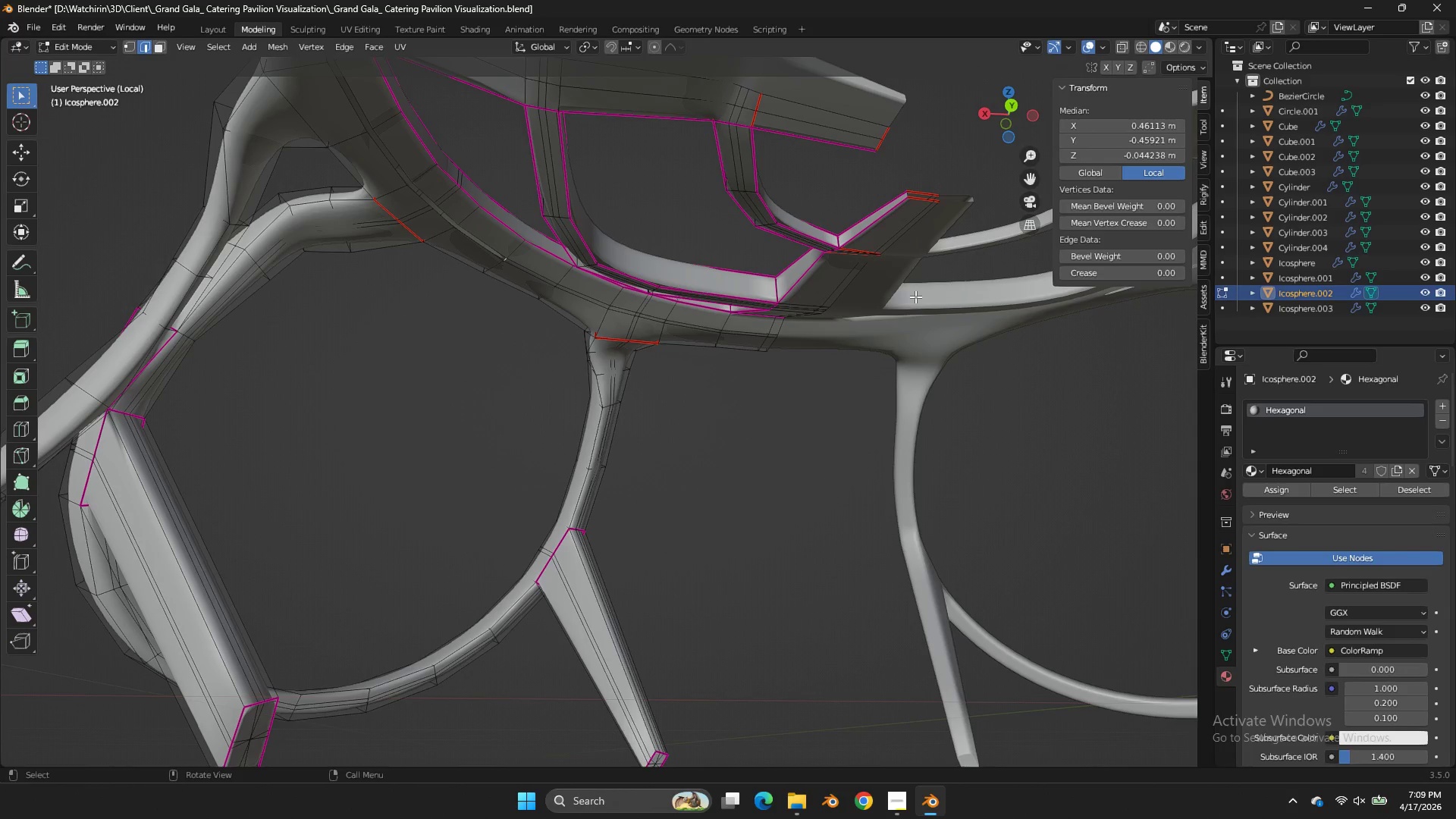 
key(F)
 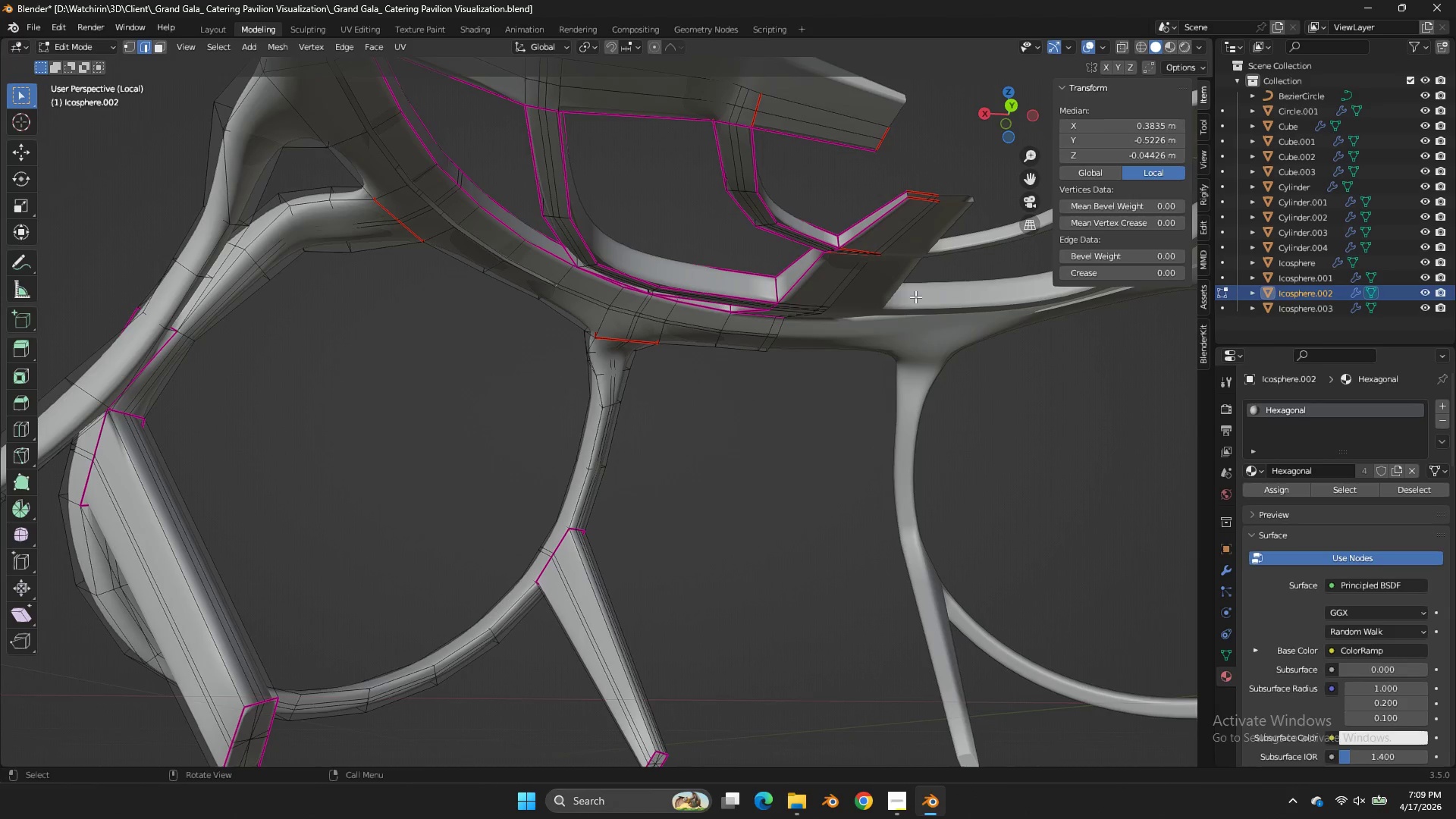 
scroll: coordinate [915, 297], scroll_direction: down, amount: 5.0
 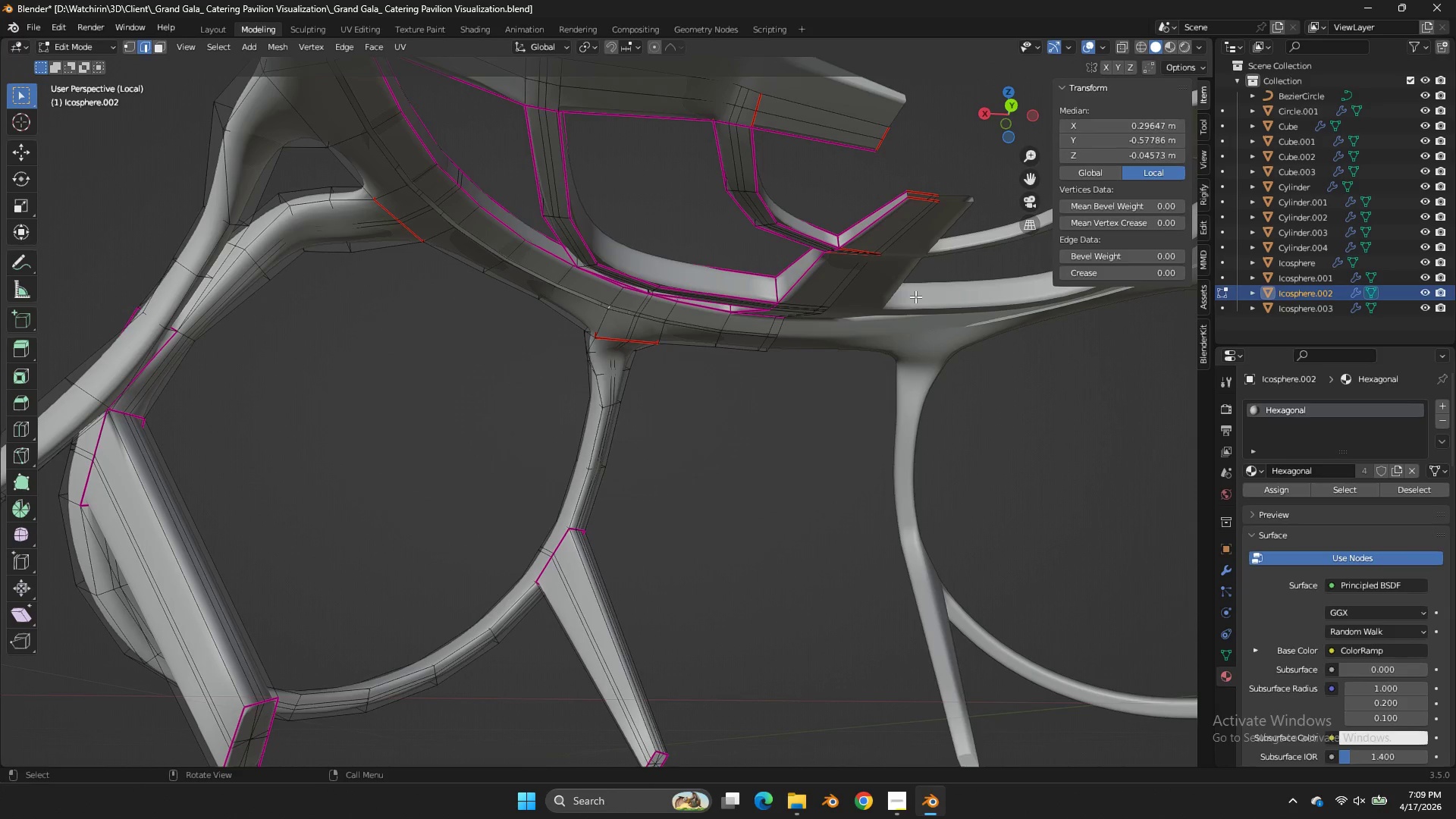 
type(fffffffff)
 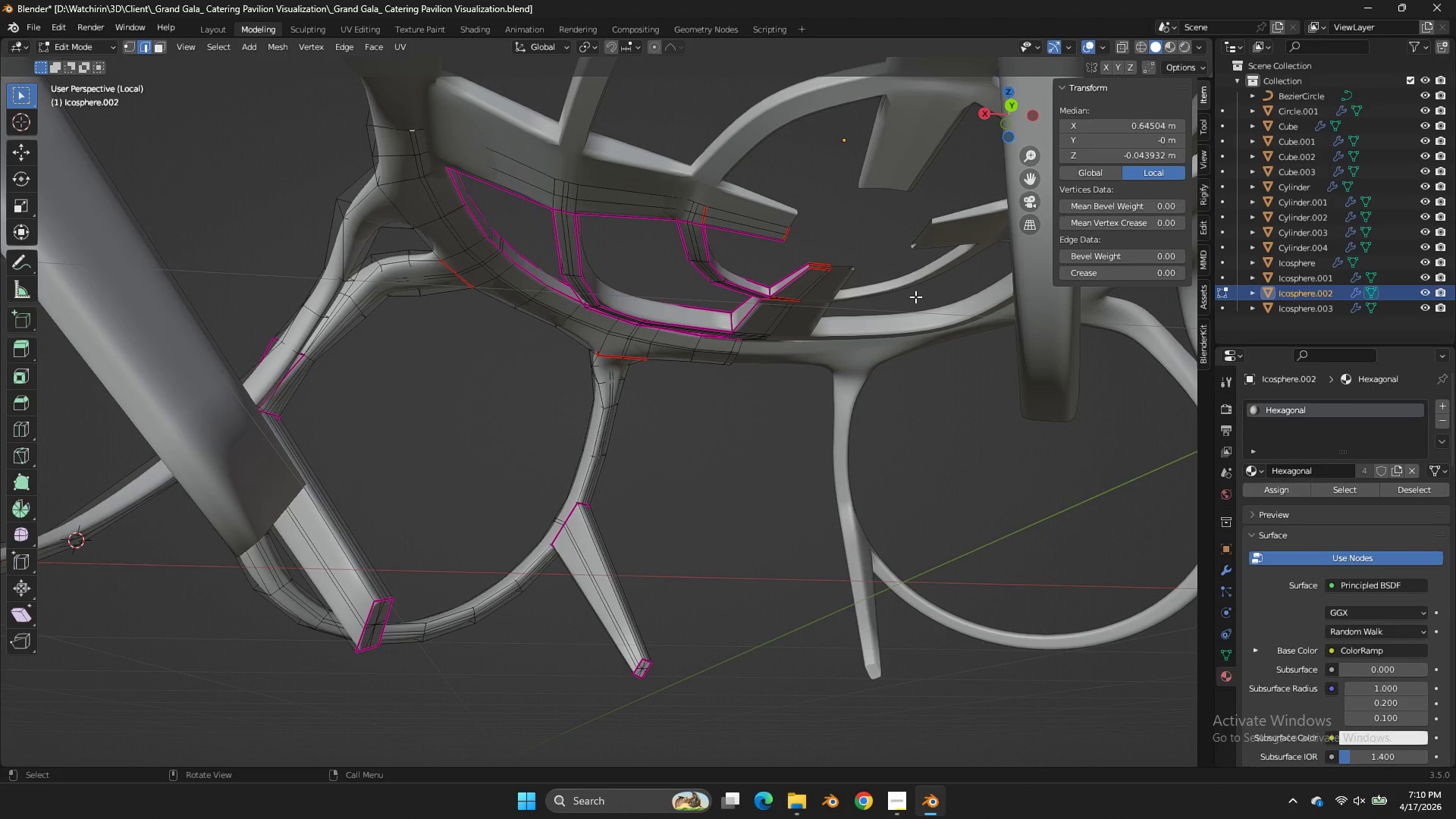 
scroll: coordinate [915, 297], scroll_direction: down, amount: 2.0
 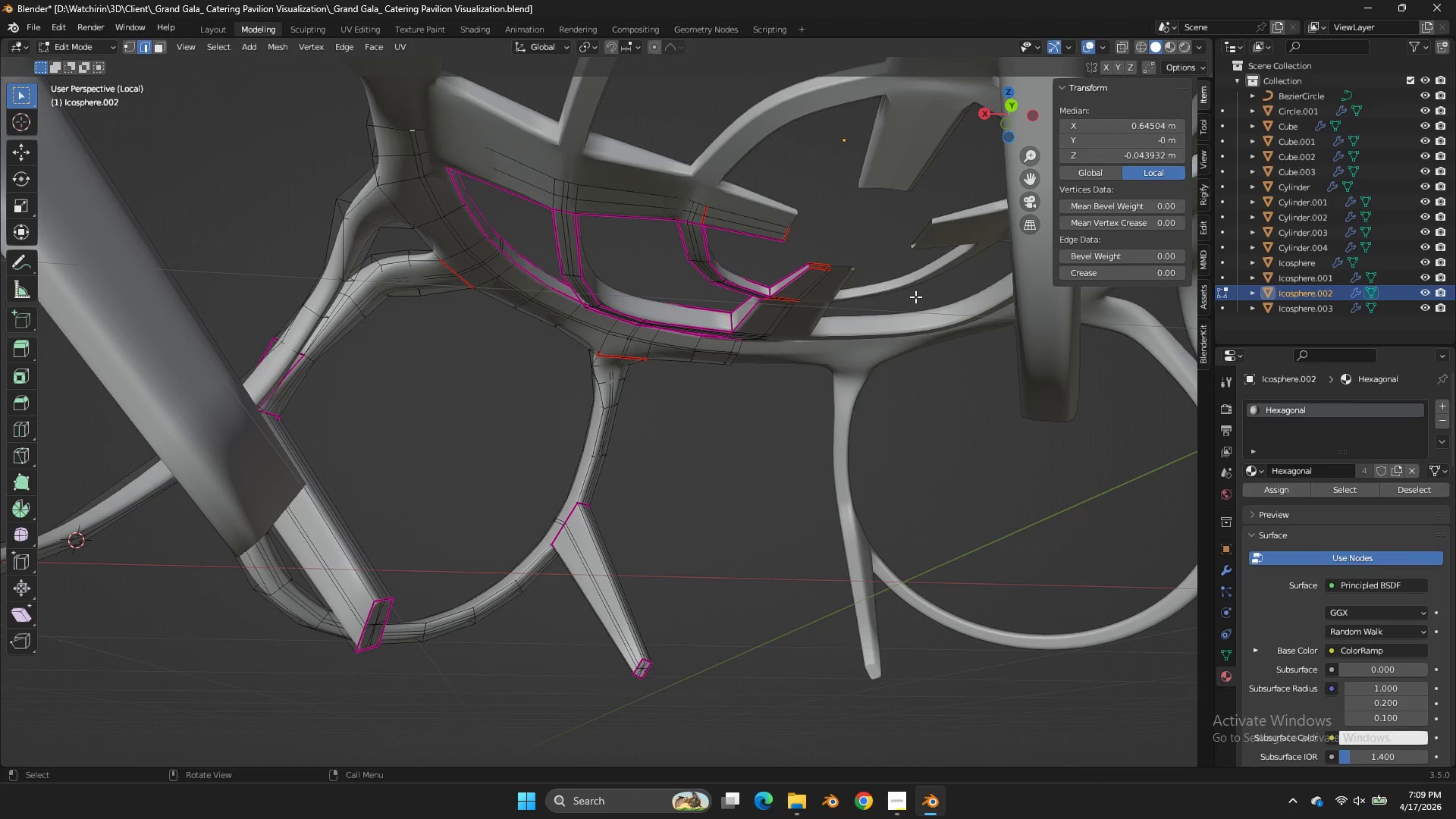 
key(F)
 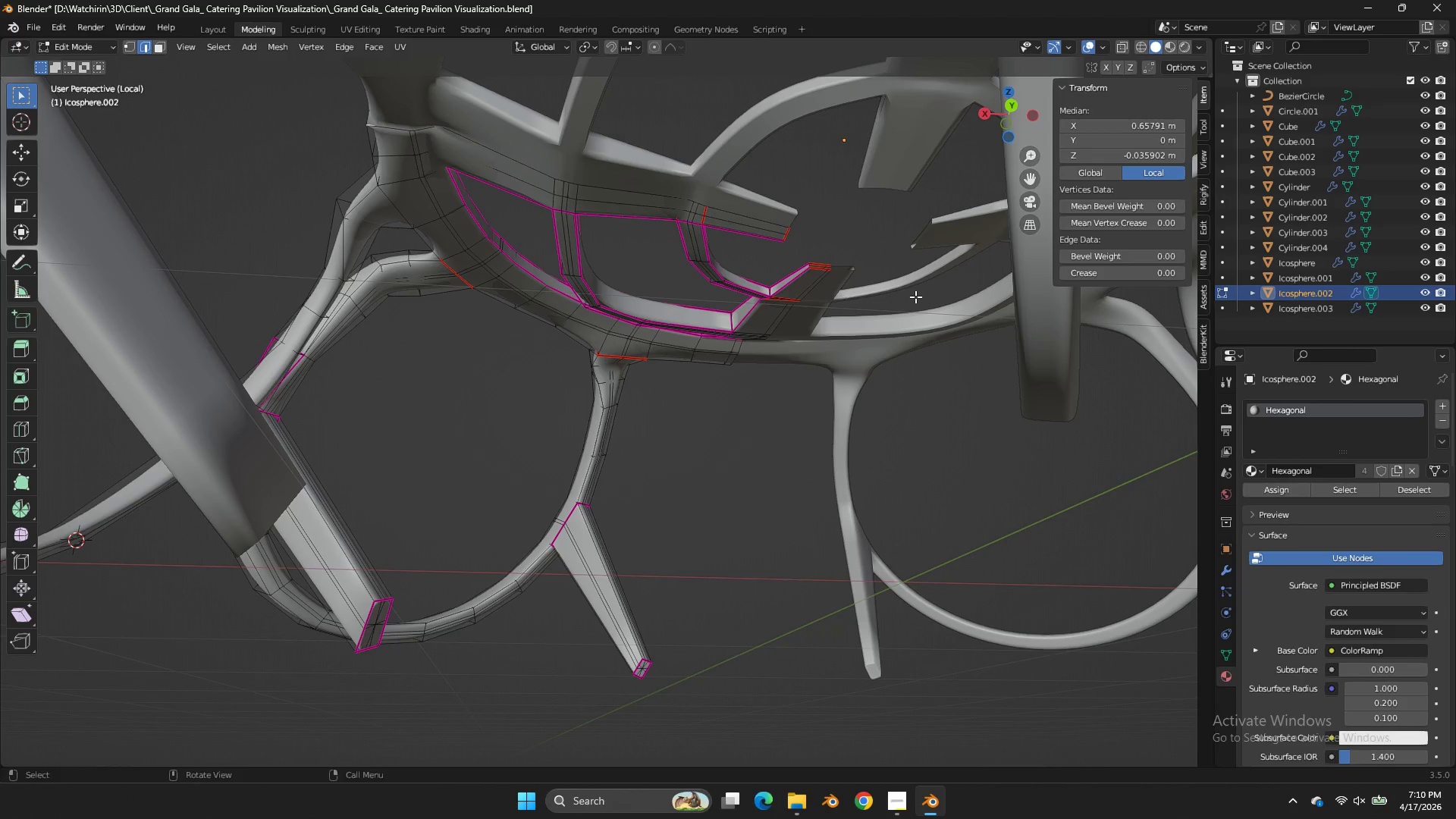 
key(Control+Z)
 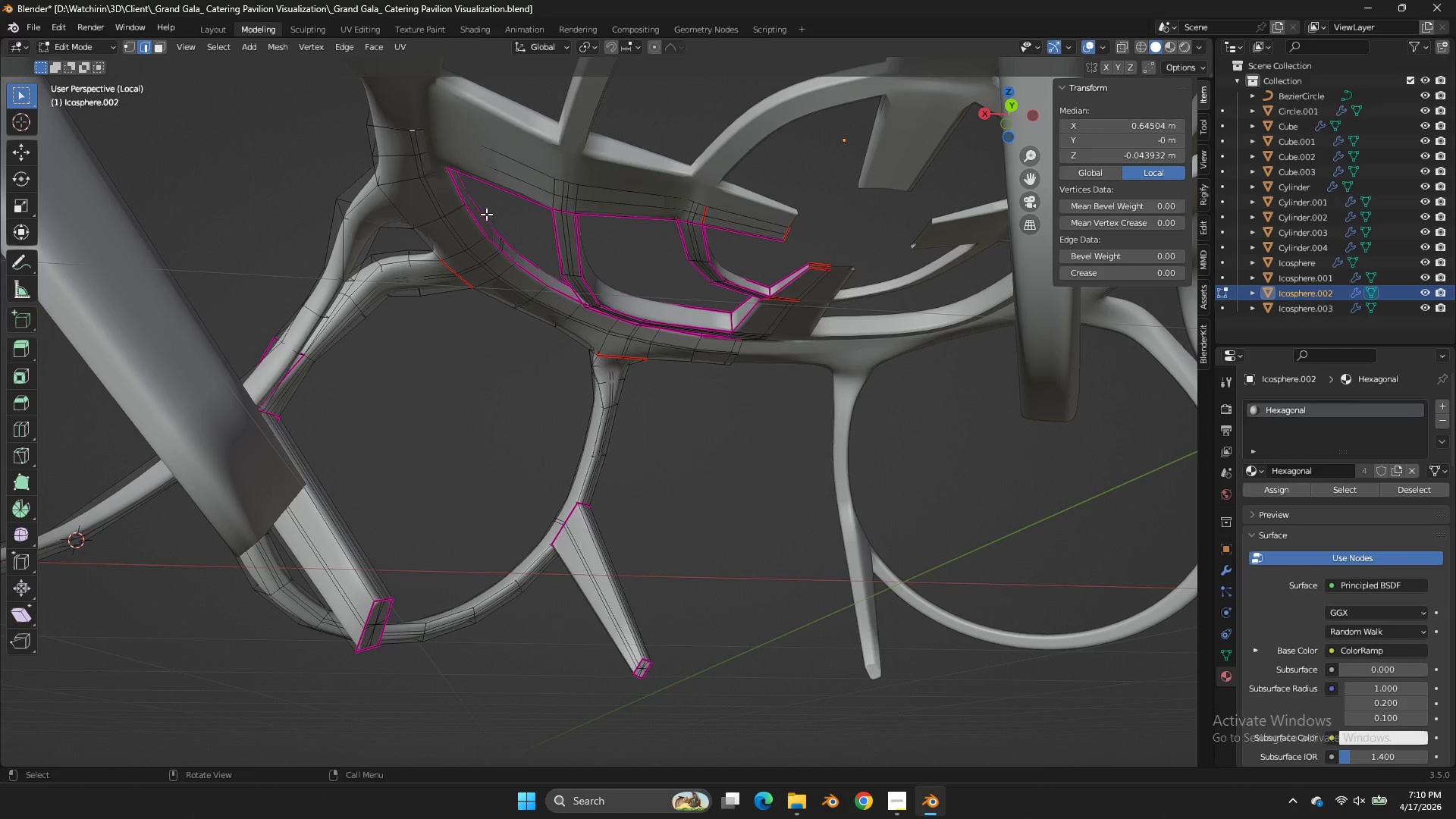 
scroll: coordinate [487, 213], scroll_direction: up, amount: 1.0
 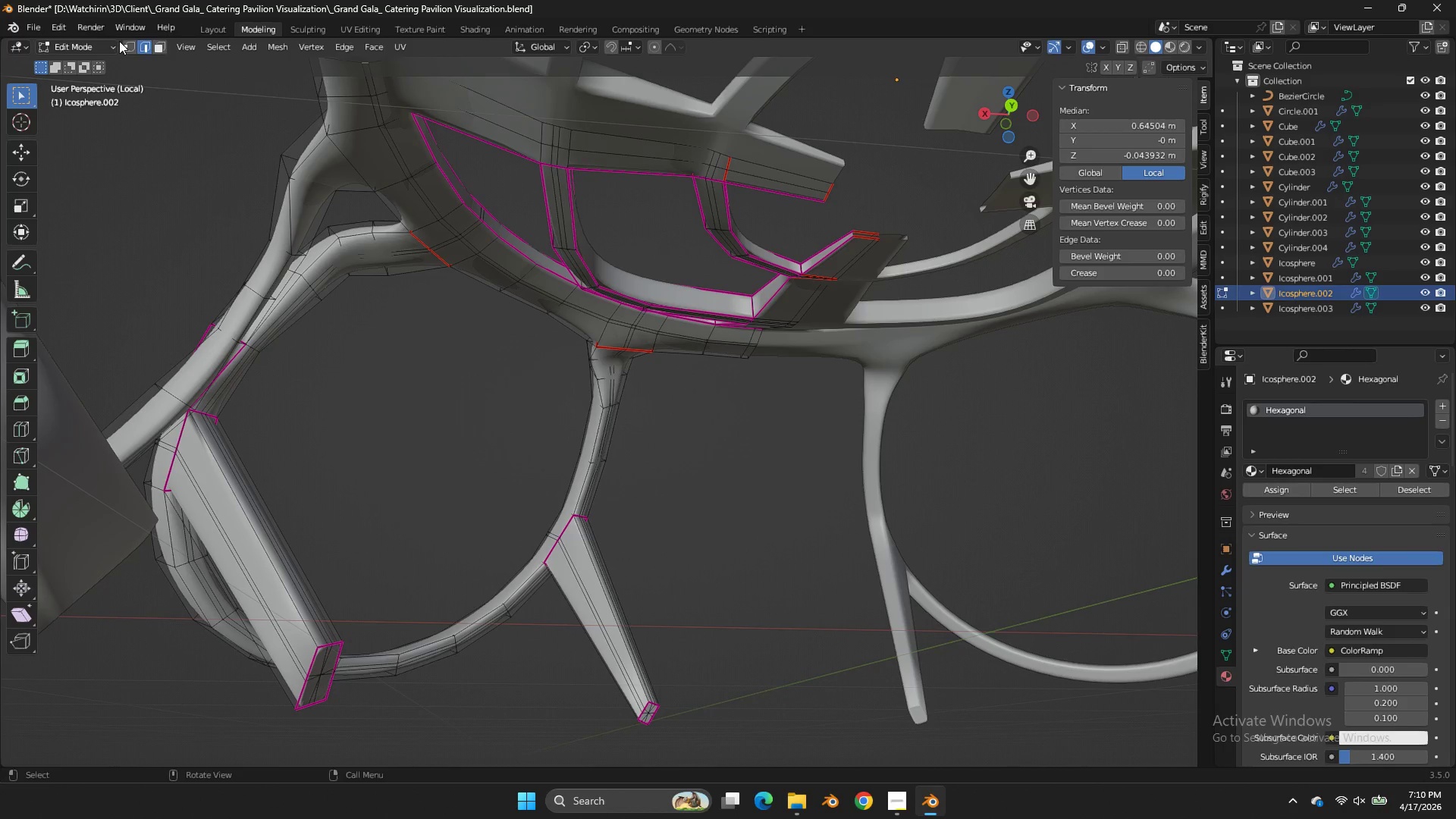 
left_click([163, 45])
 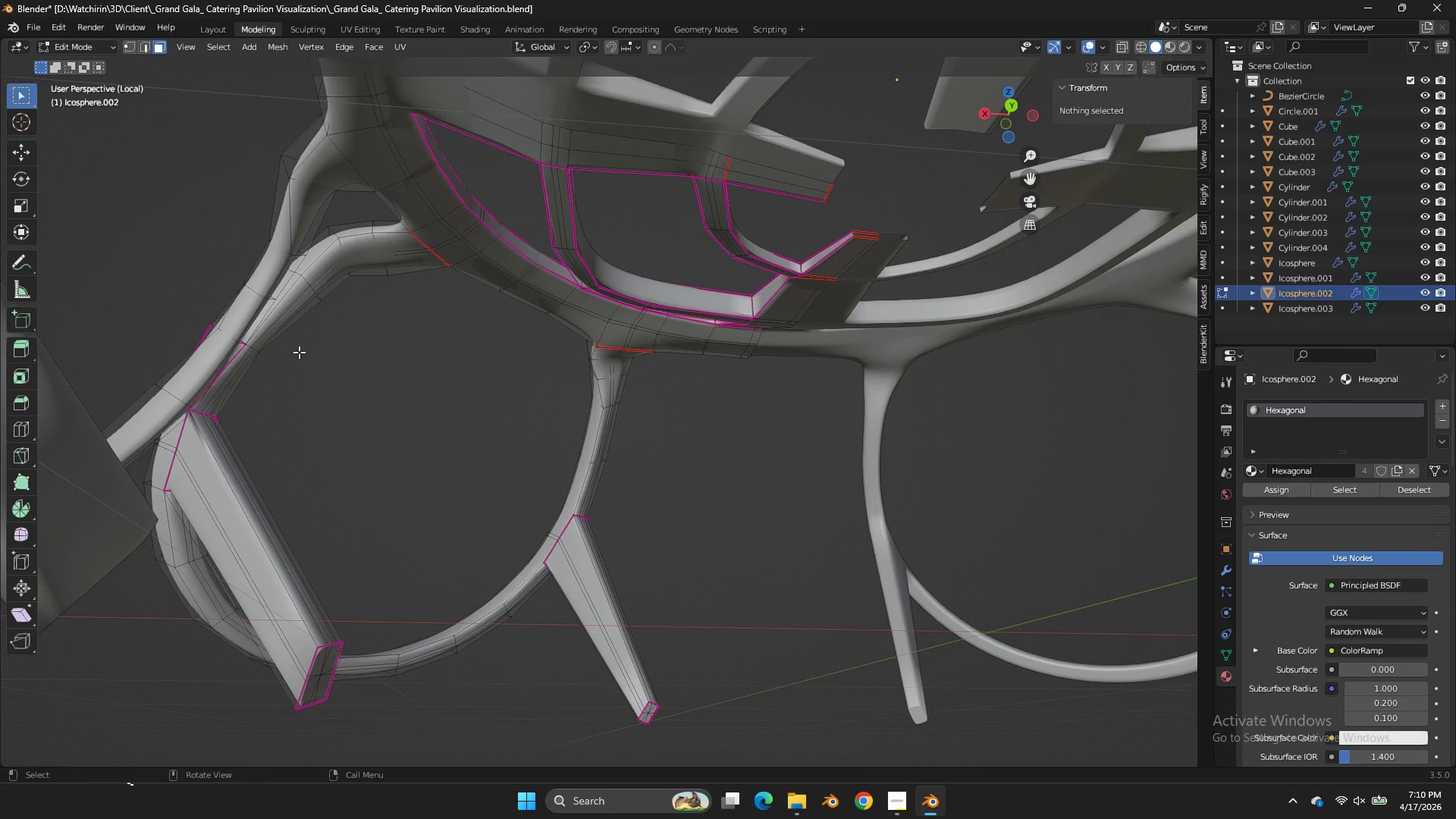 
hold_key(key=AltLeft, duration=2.42)
left_click([251, 347])
 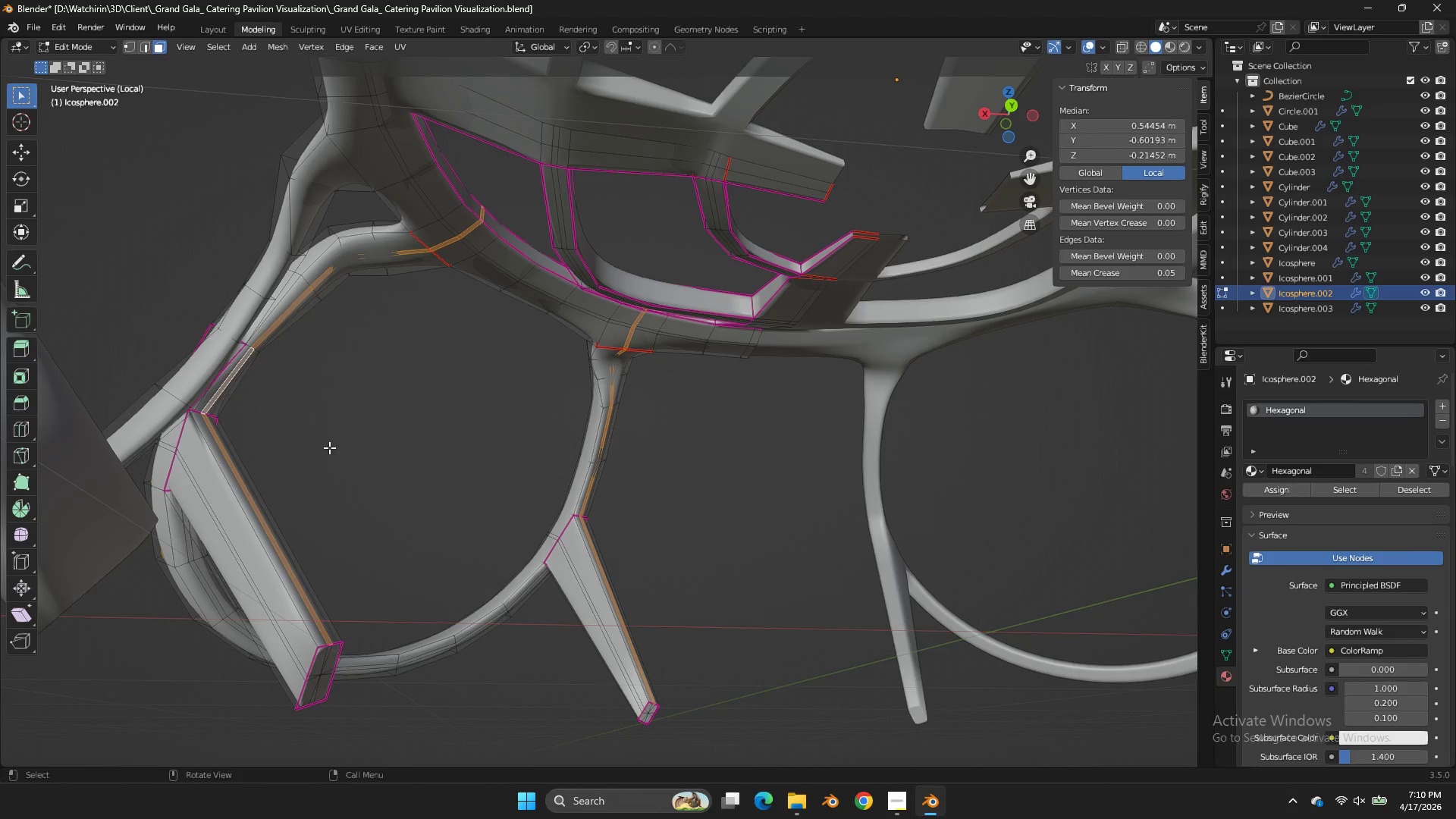 
type(zzzz)
 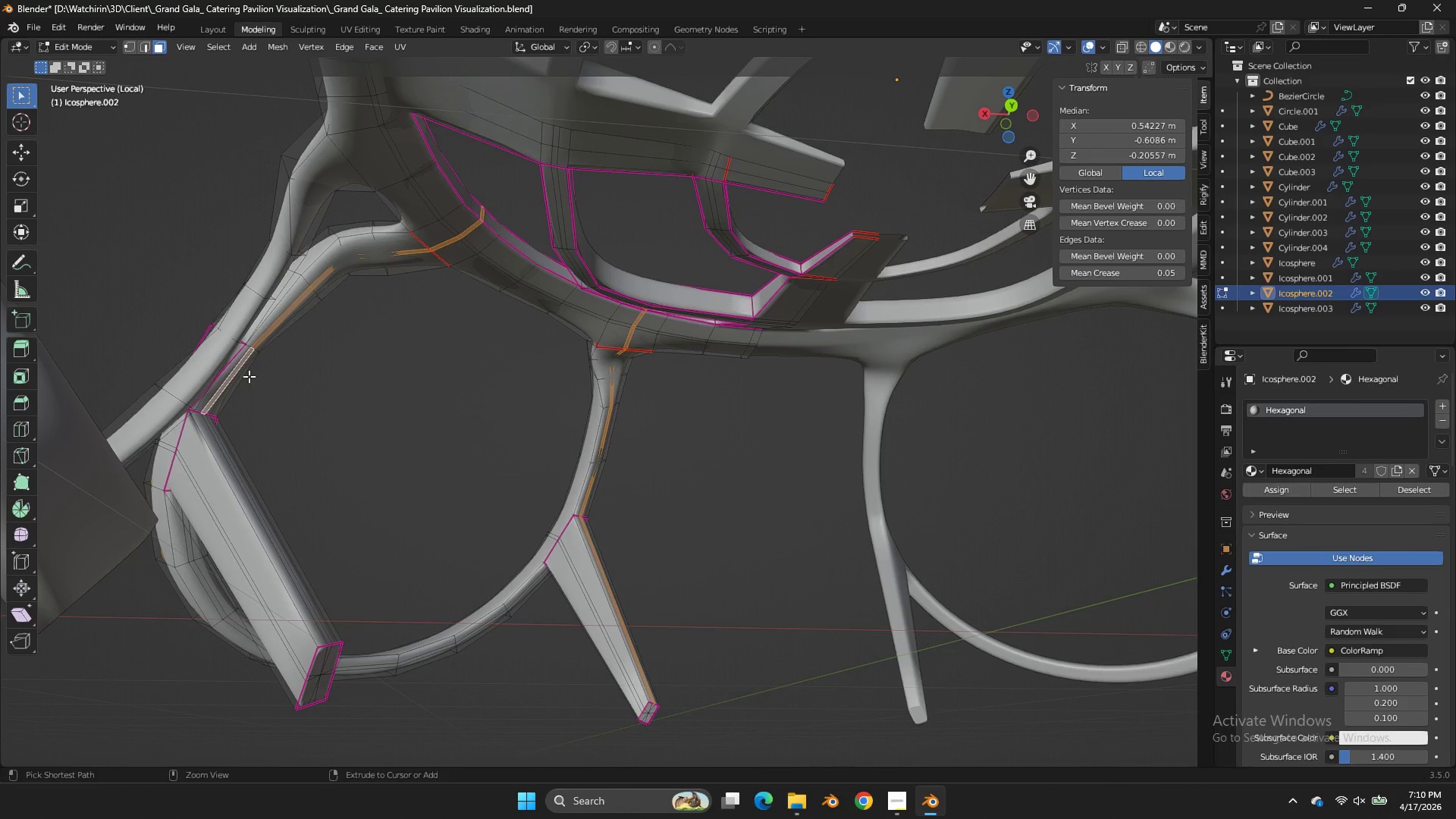 
hold_key(key=ControlLeft, duration=0.66)
left_click_drag(start_coordinate=[300, 471], to_coordinate=[215, 557])
 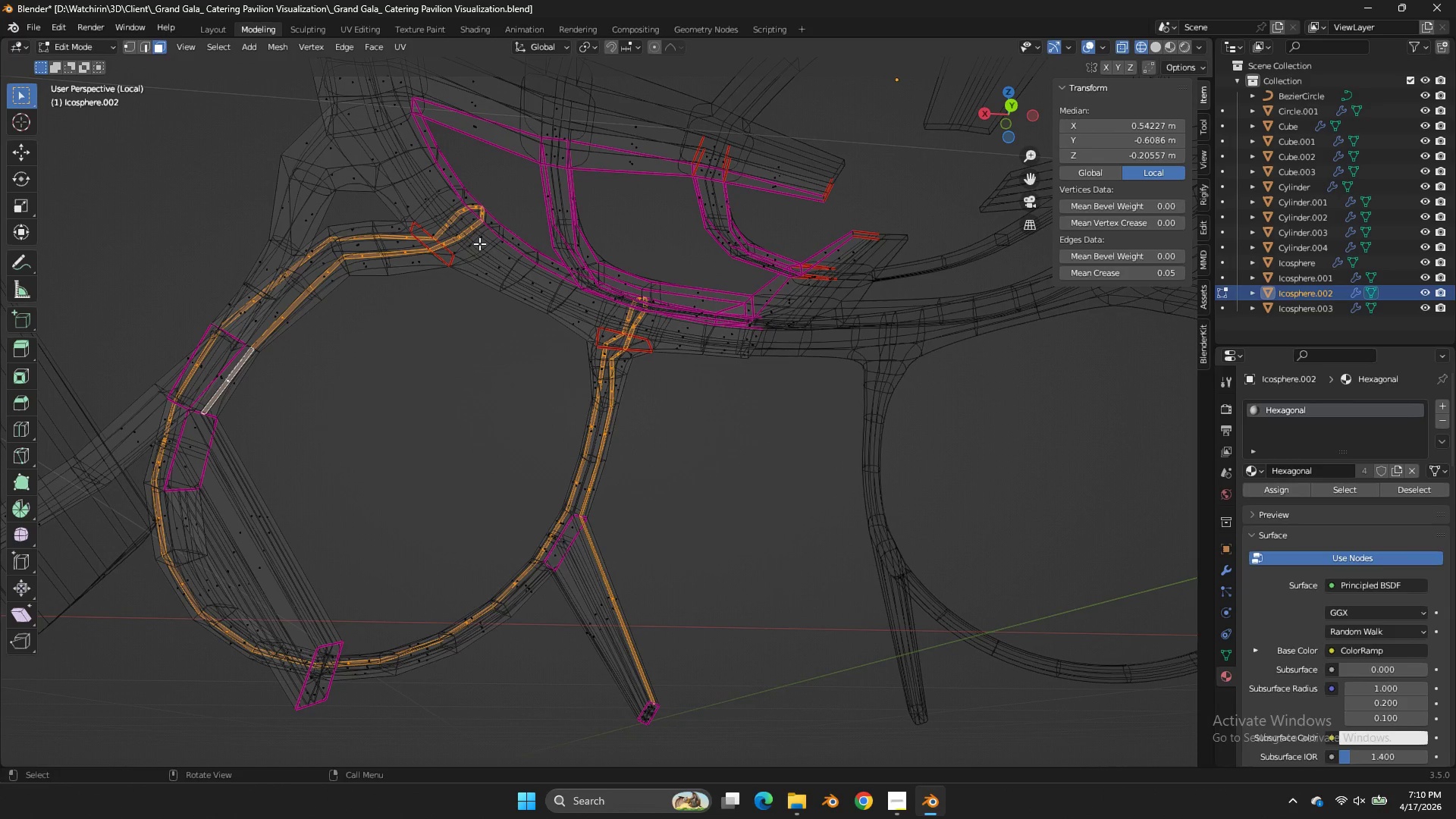 
hold_key(key=ControlLeft, duration=0.33)
 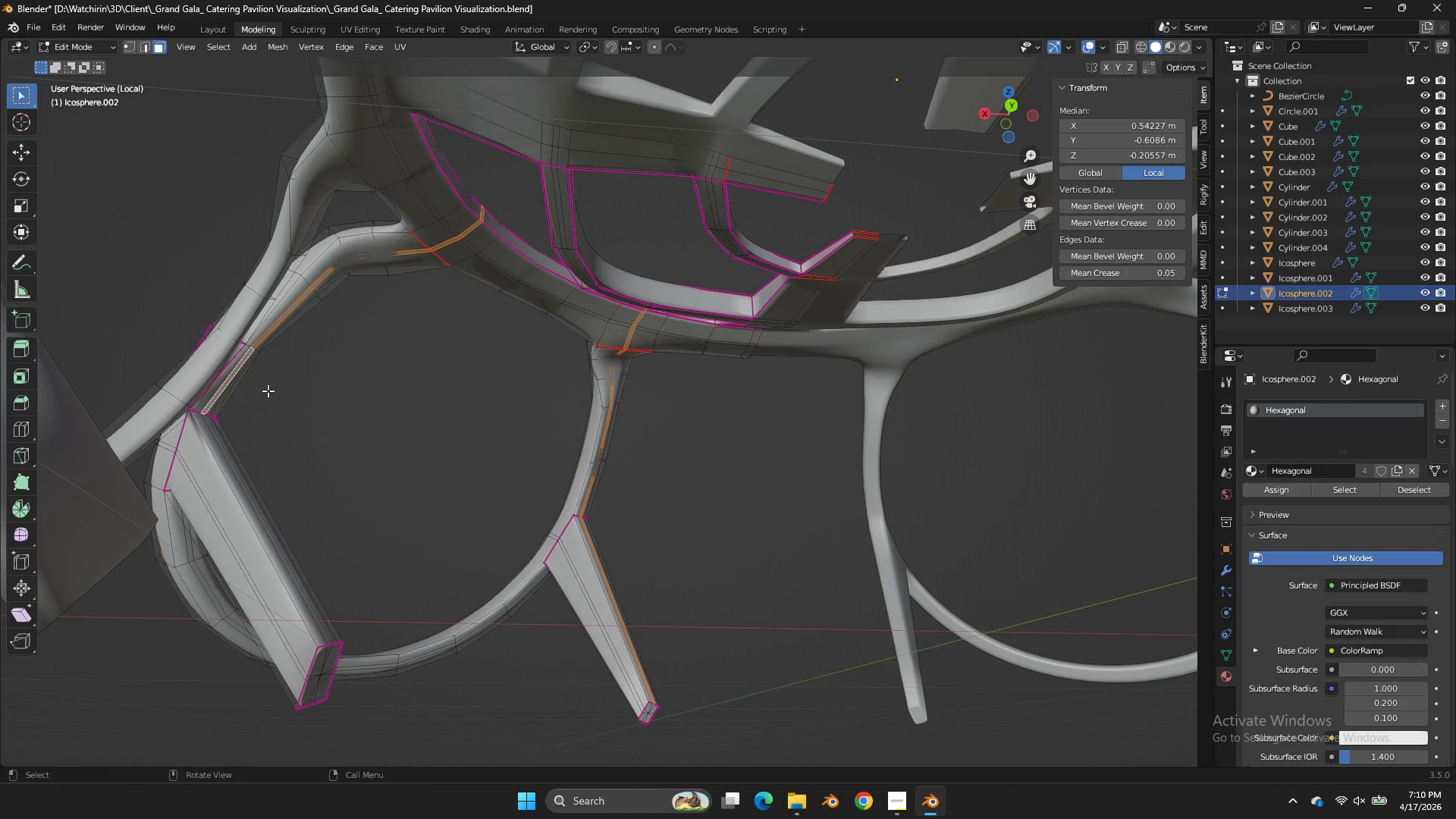 
hold_key(key=ControlLeft, duration=0.36)
 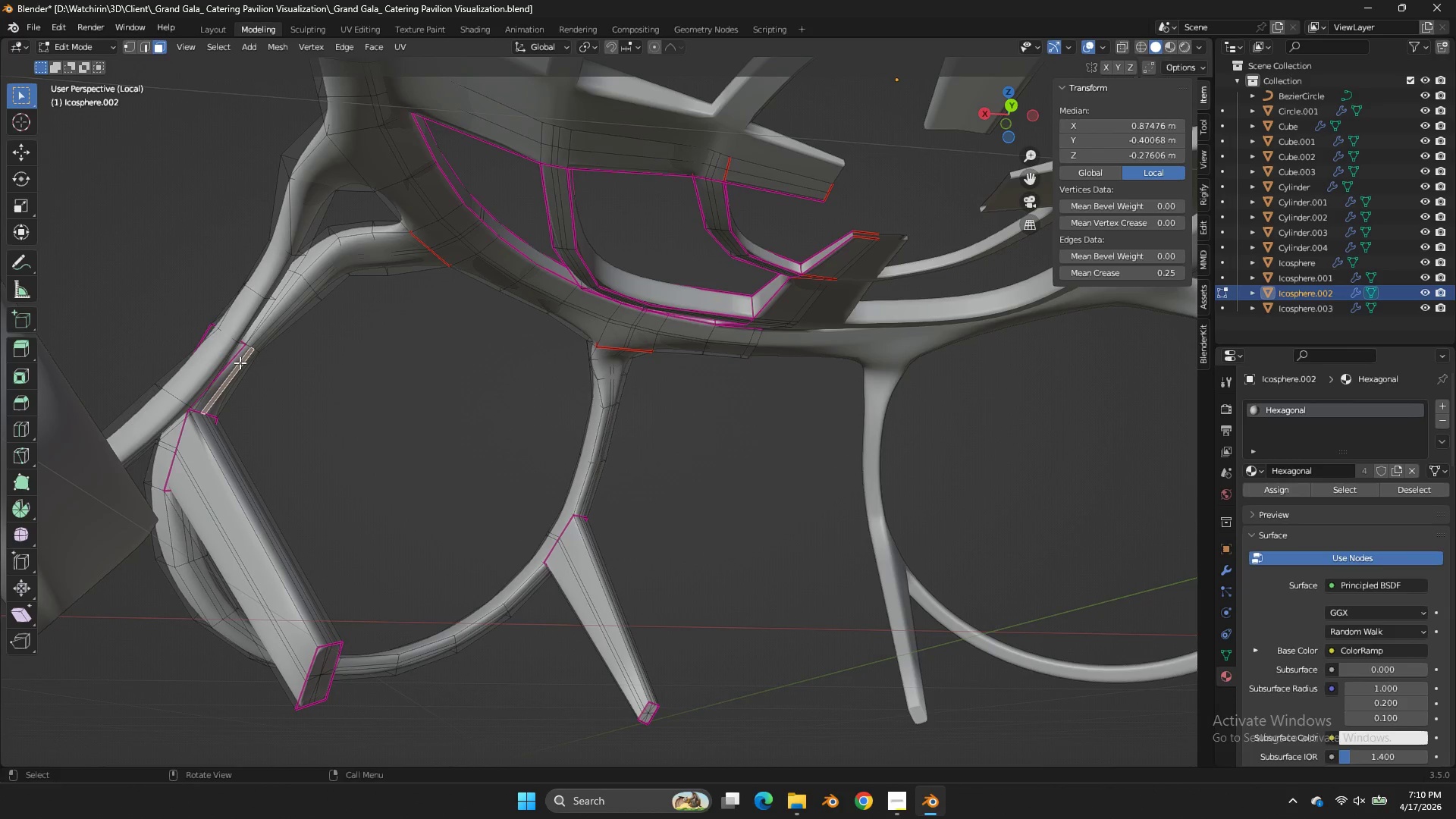 
double_click([240, 362])
 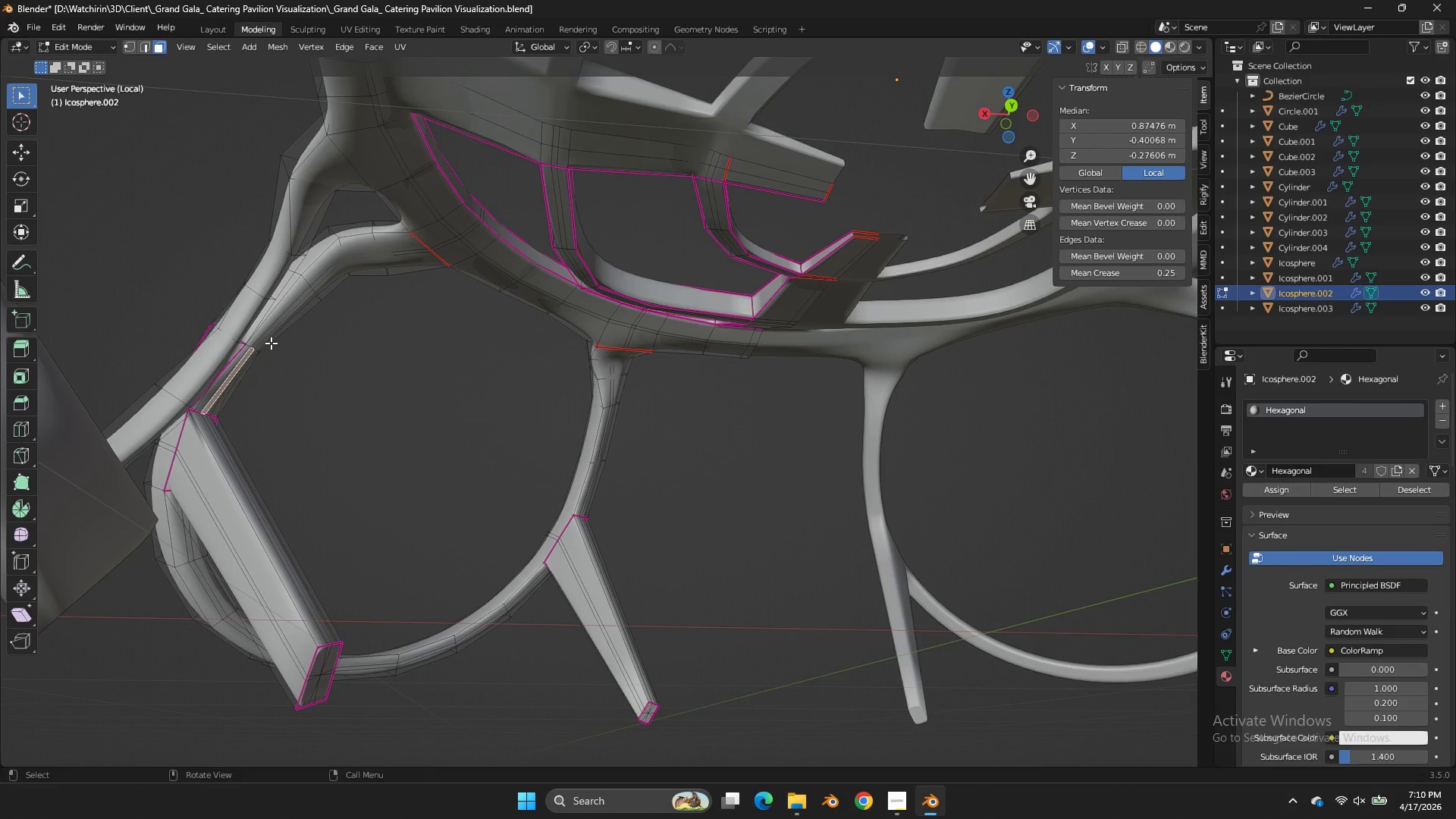 
hold_key(key=ControlLeft, duration=2.14)
left_click([470, 228])
 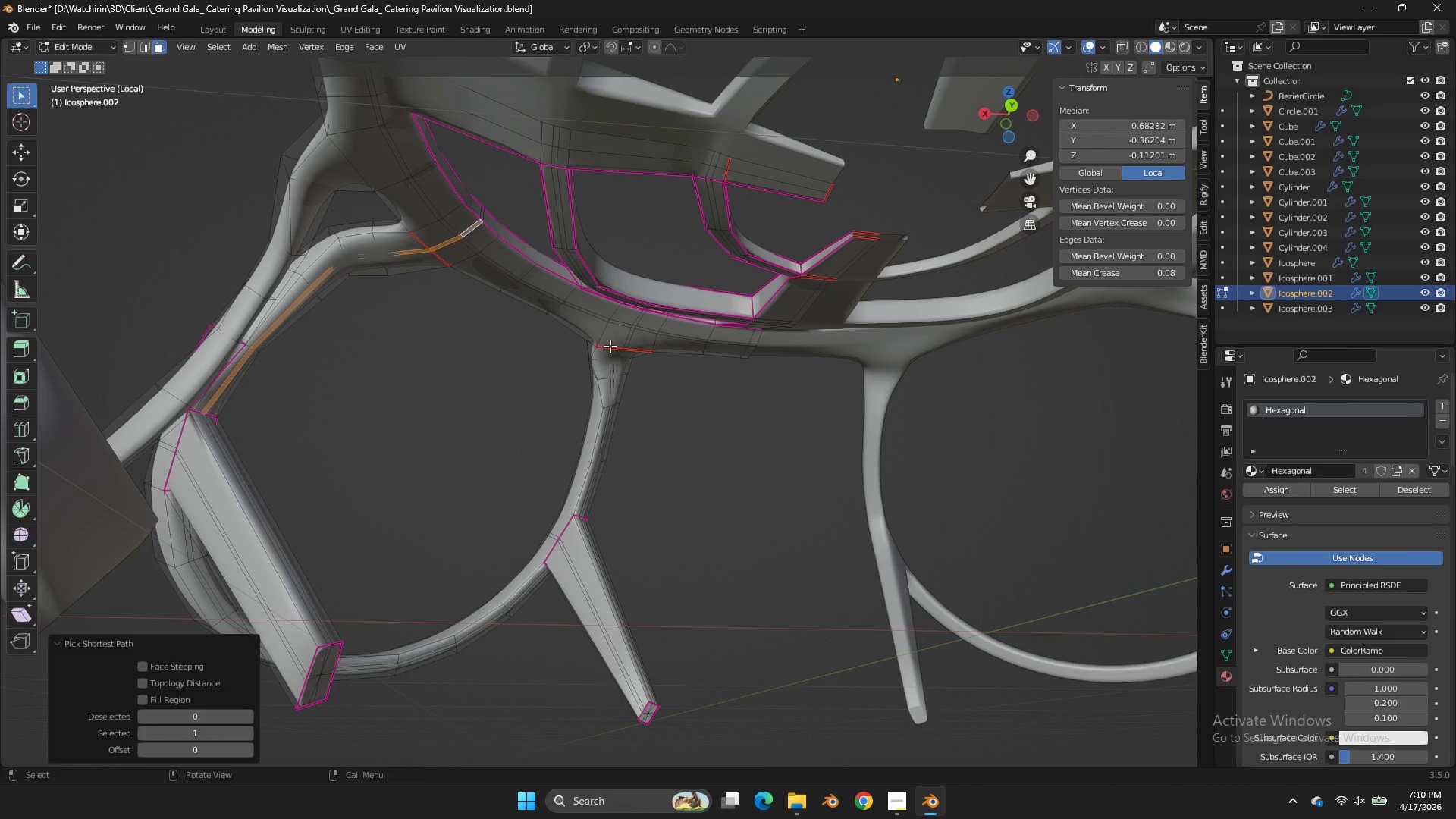 
key(Control+ControlLeft)
 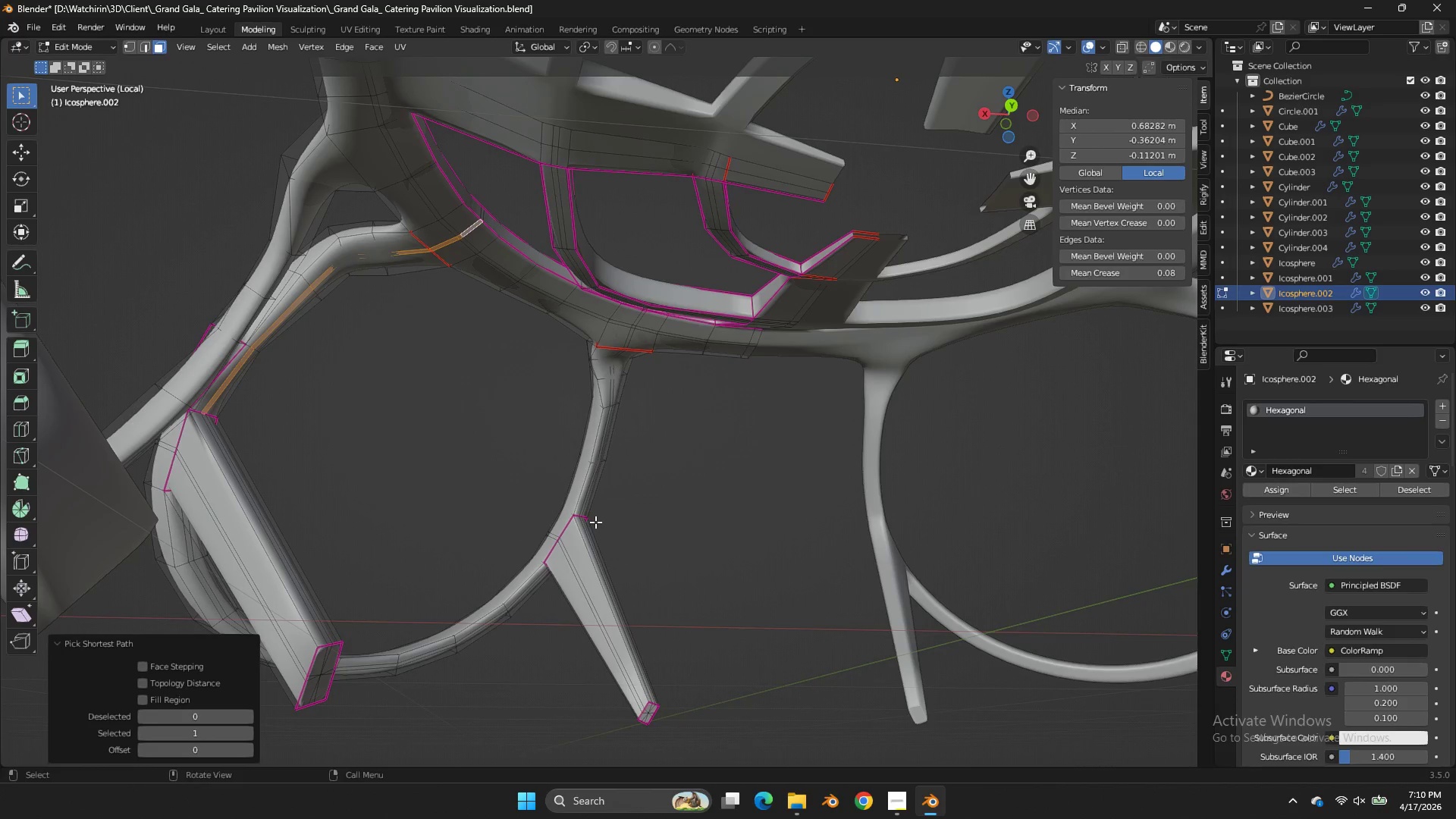 
left_click([588, 495])
 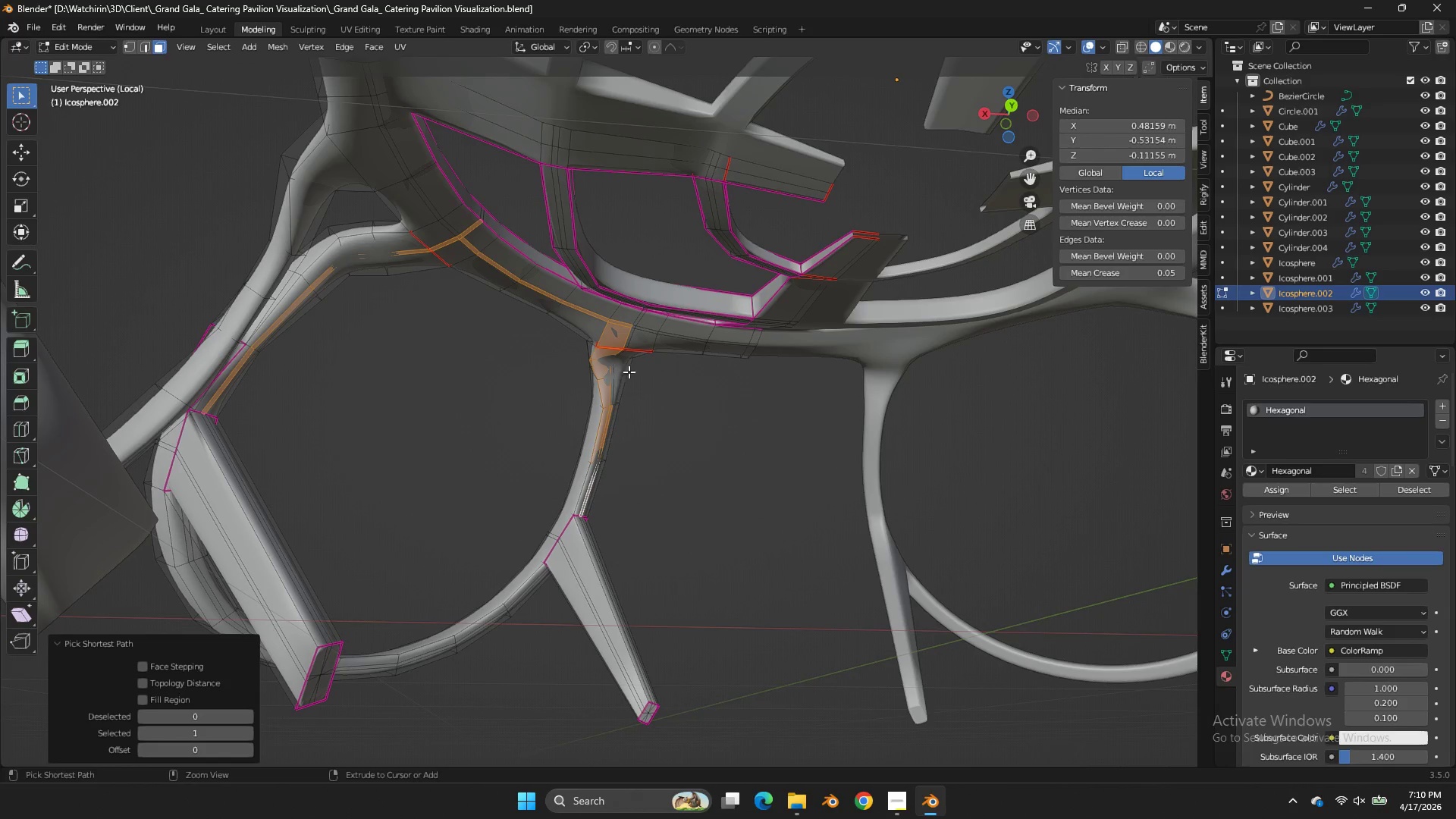 
key(Control+Z)
 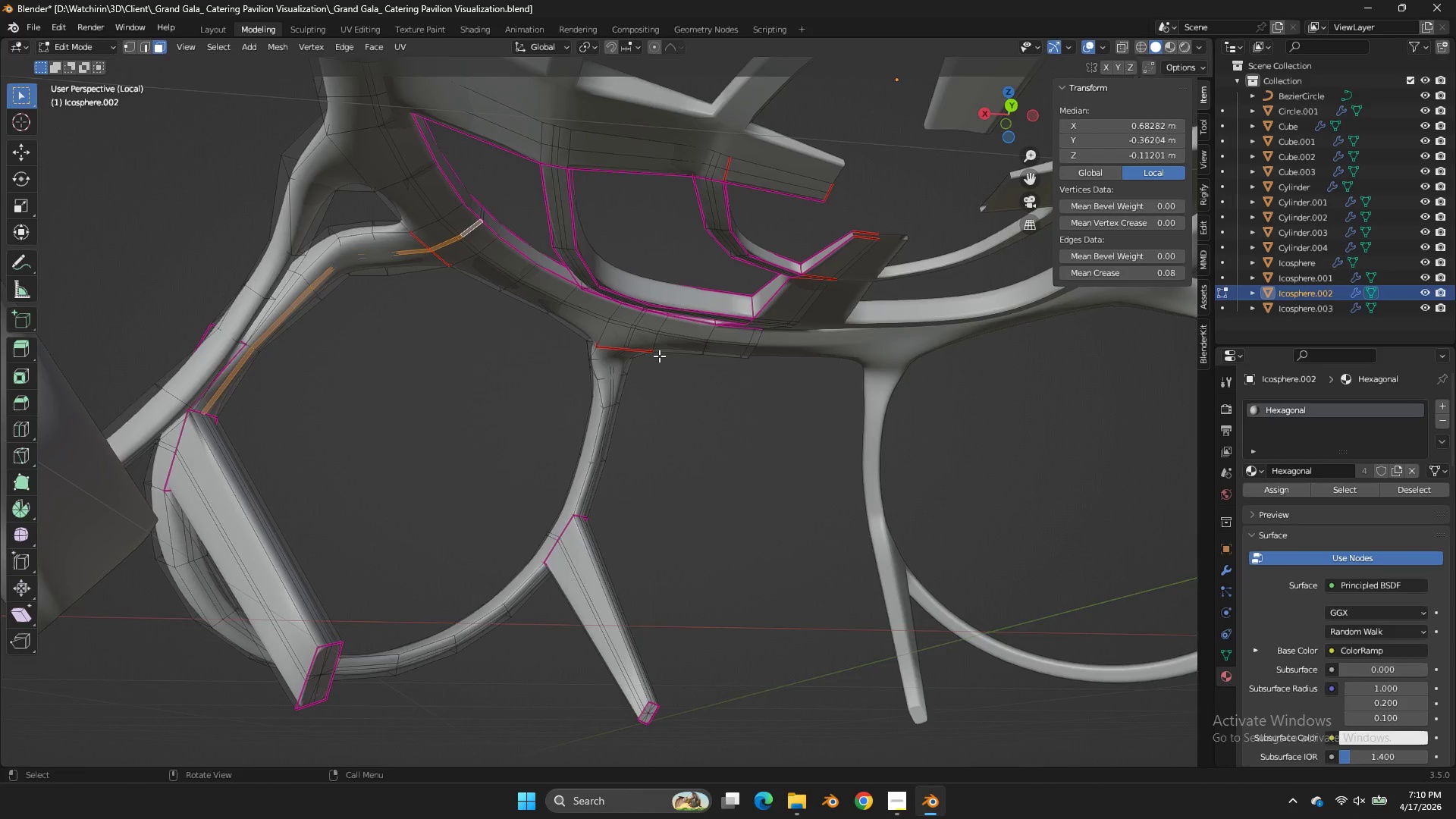 
hold_key(key=ShiftLeft, duration=1.88)
 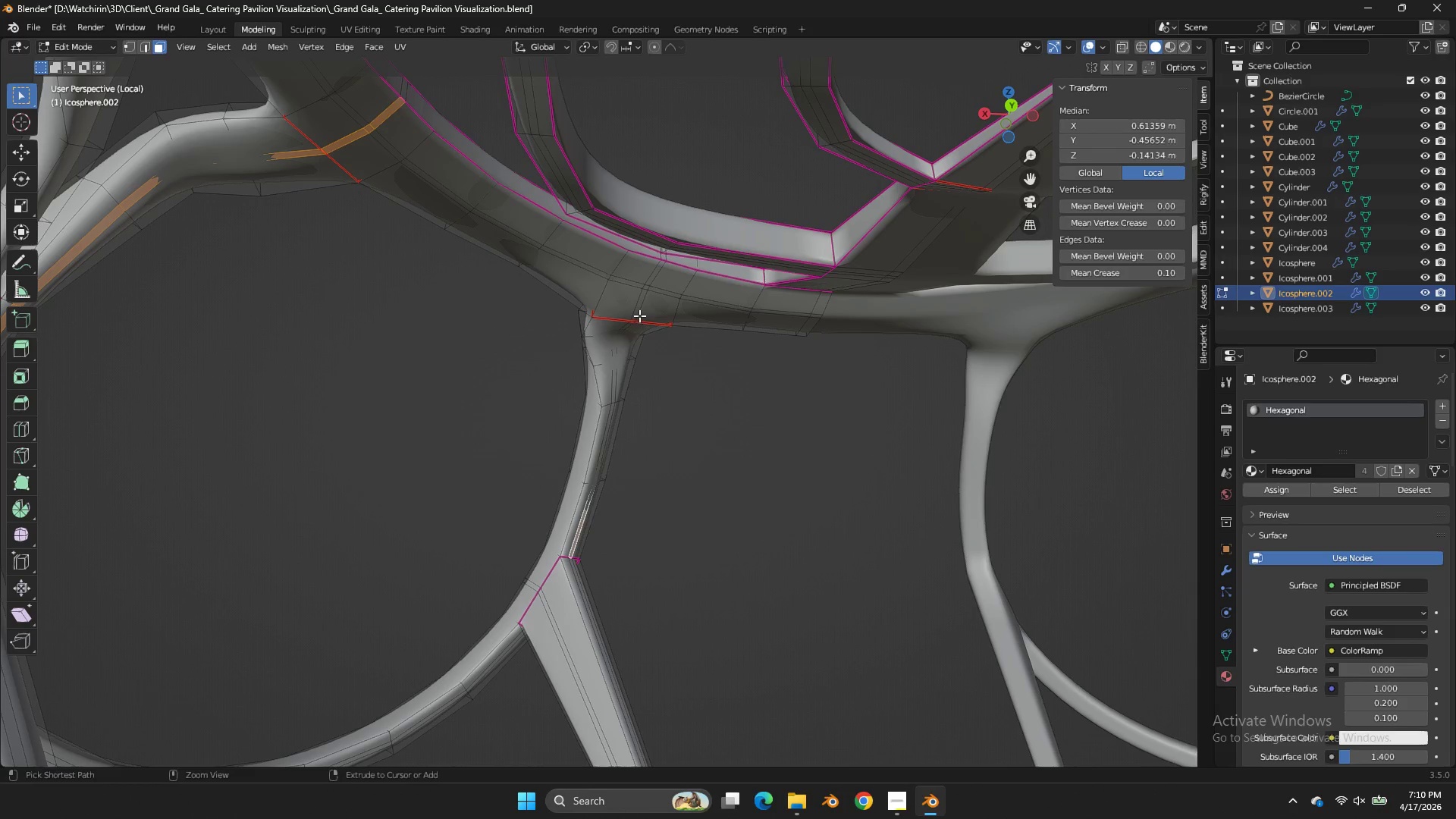 
scroll: coordinate [659, 356], scroll_direction: up, amount: 3.0
 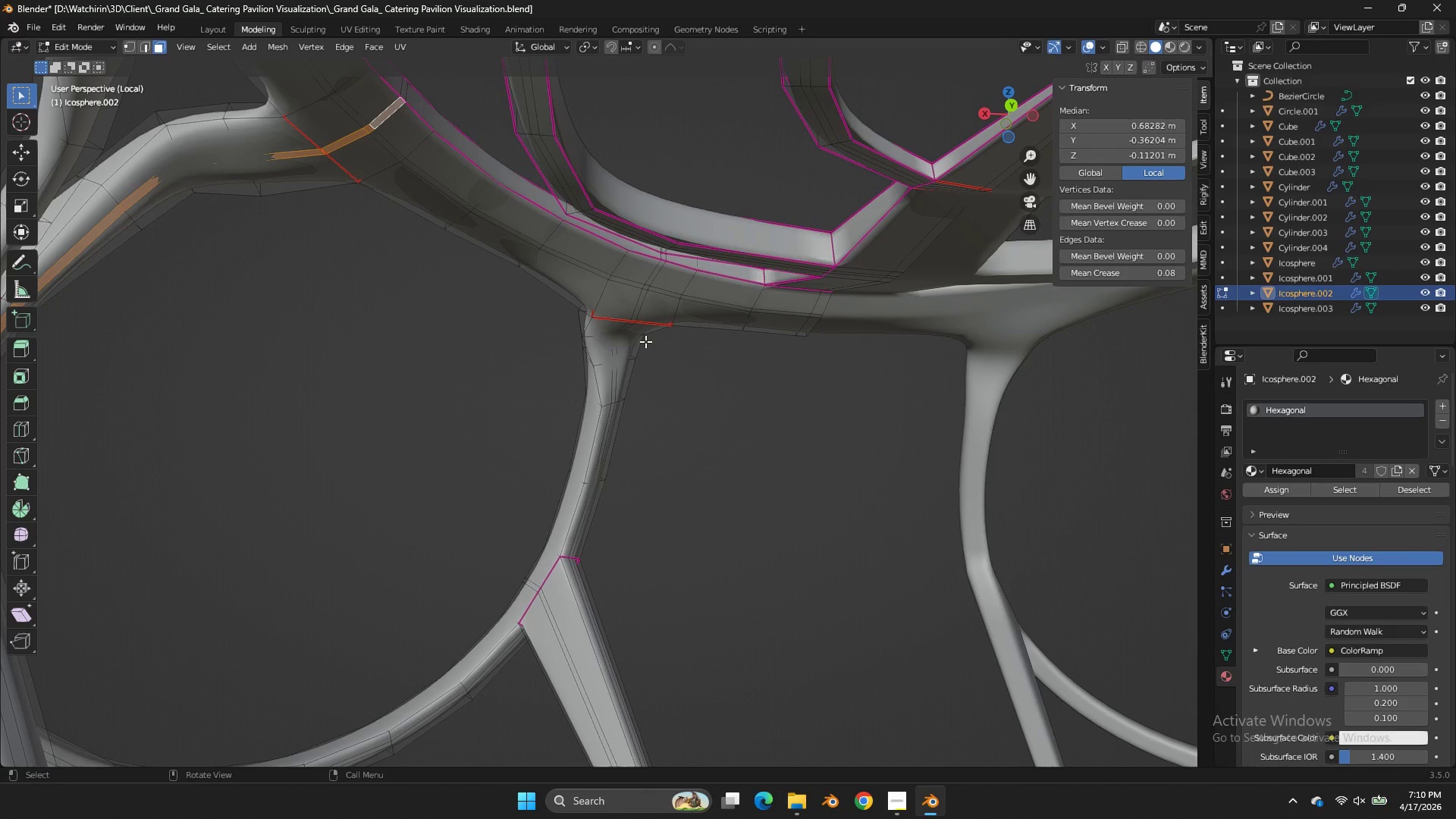 
left_click([578, 535])
 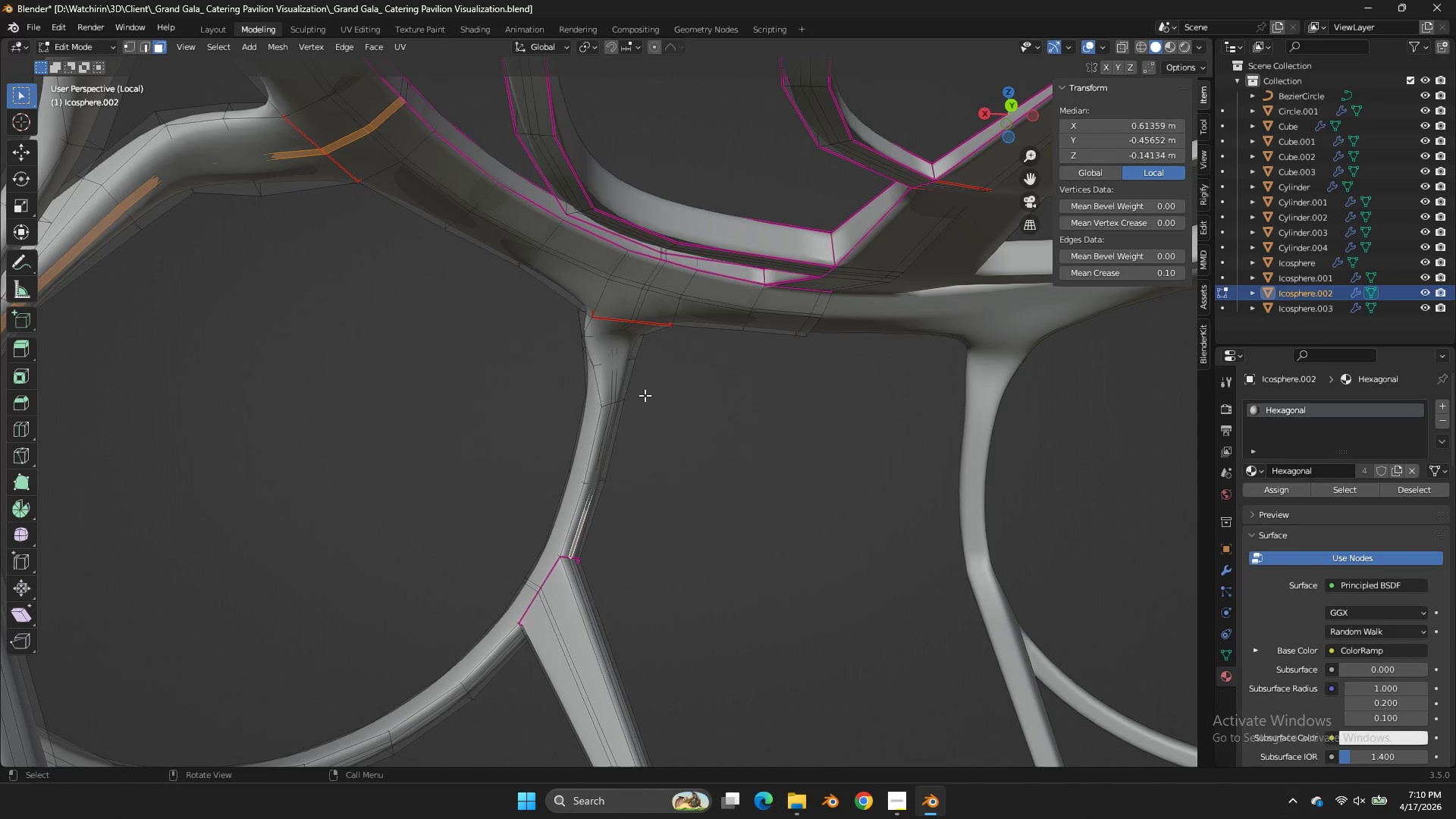 
hold_key(key=ControlLeft, duration=3.66)
double_click([647, 287])
 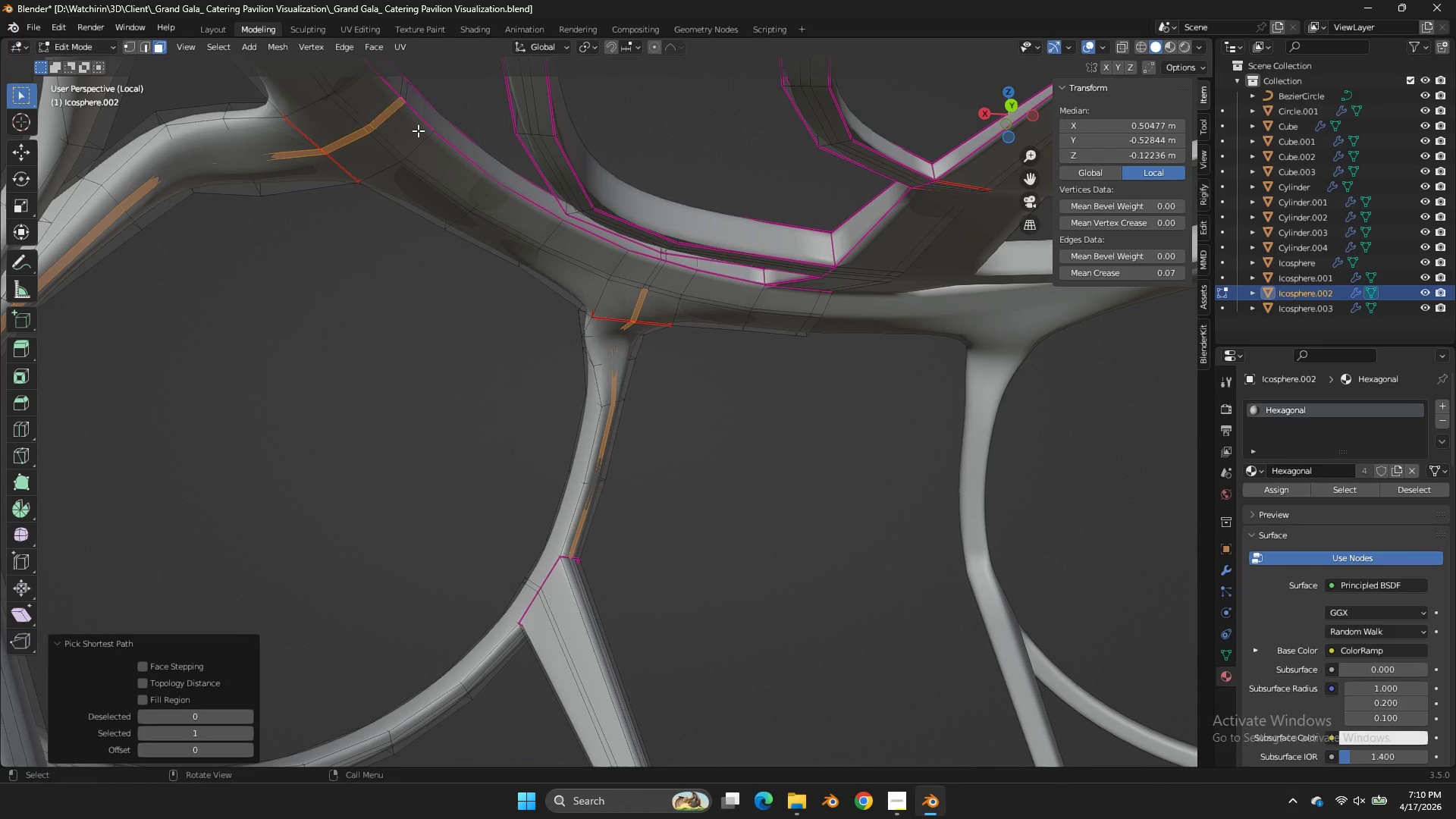 
key(Shift+ShiftLeft)
 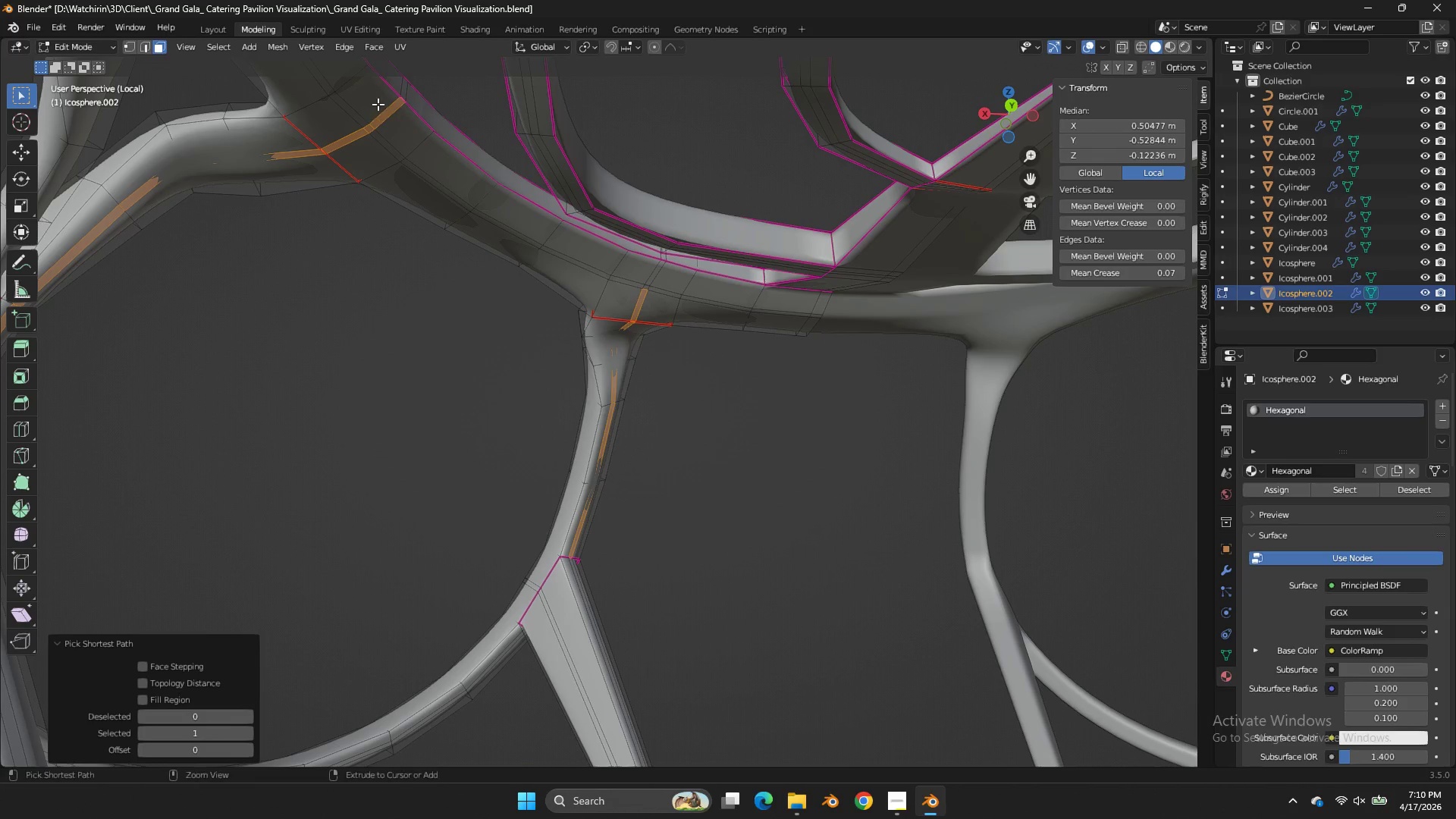 
hold_key(key=ControlLeft, duration=0.73)
left_click_drag(start_coordinate=[378, 103], to_coordinate=[382, 105])
 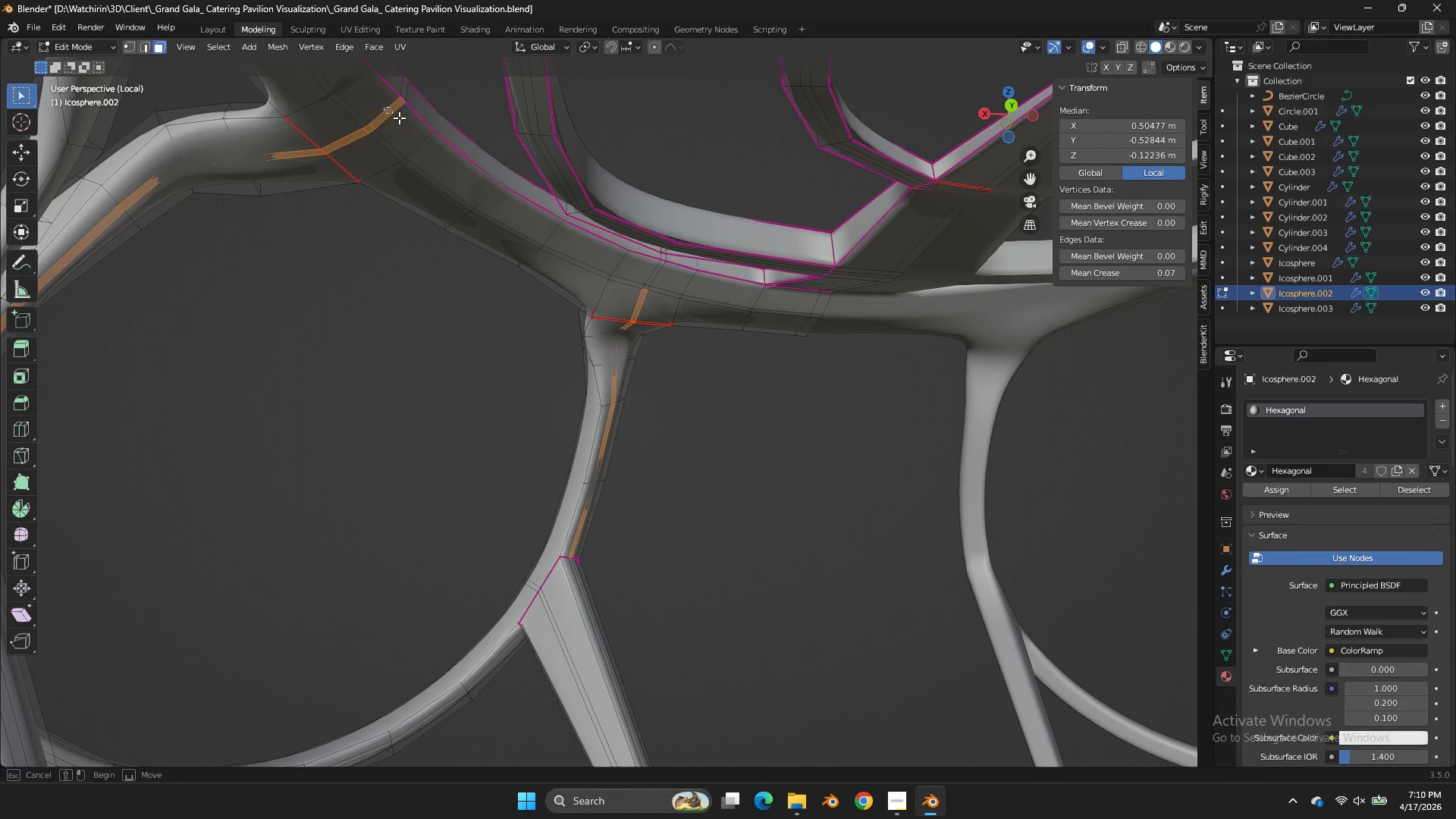 
left_click_drag(start_coordinate=[384, 107], to_coordinate=[404, 123])
 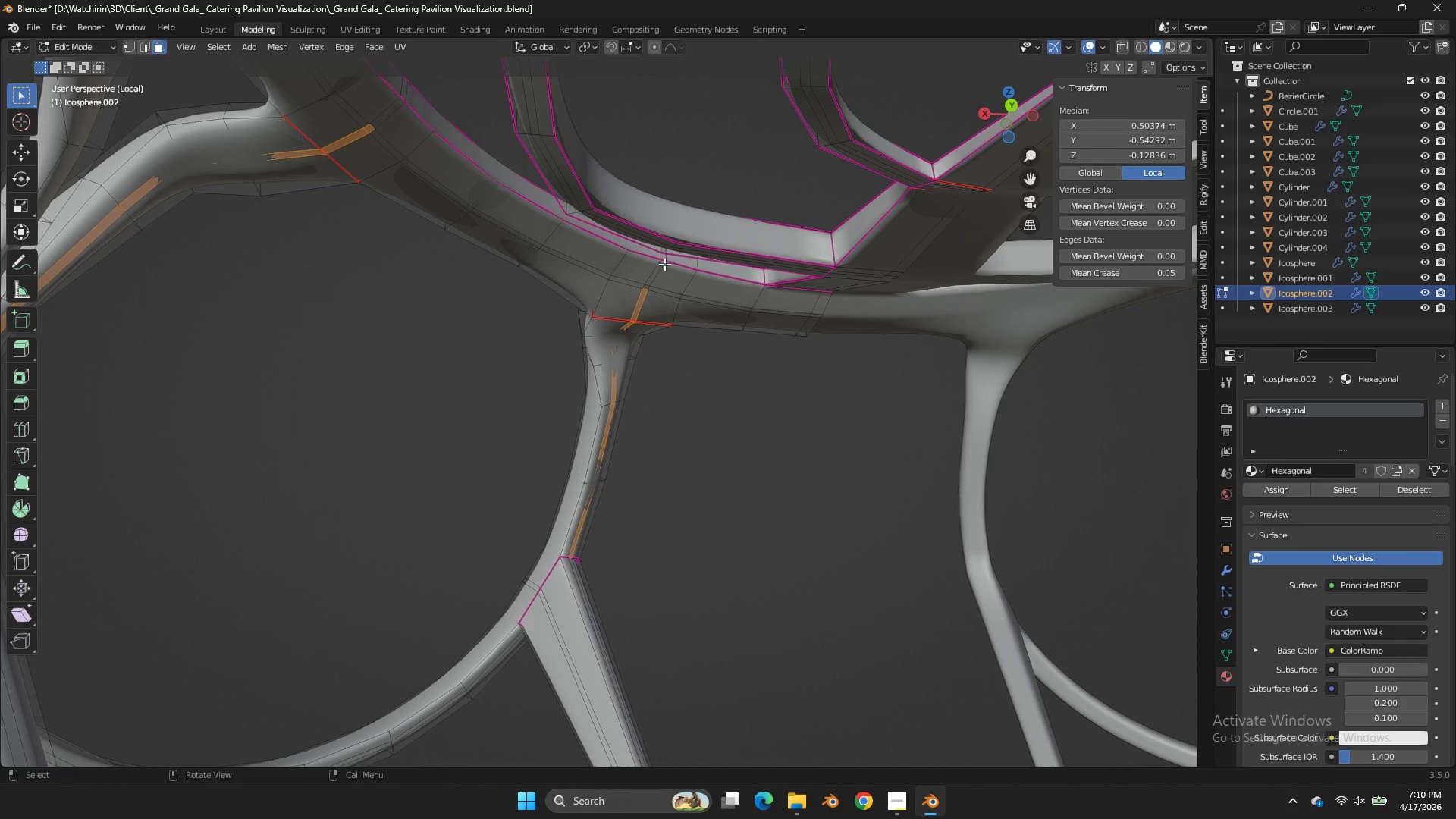 
hold_key(key=ShiftLeft, duration=1.81)
hold_key(key=AltLeft, duration=0.67)
left_click([644, 286])
 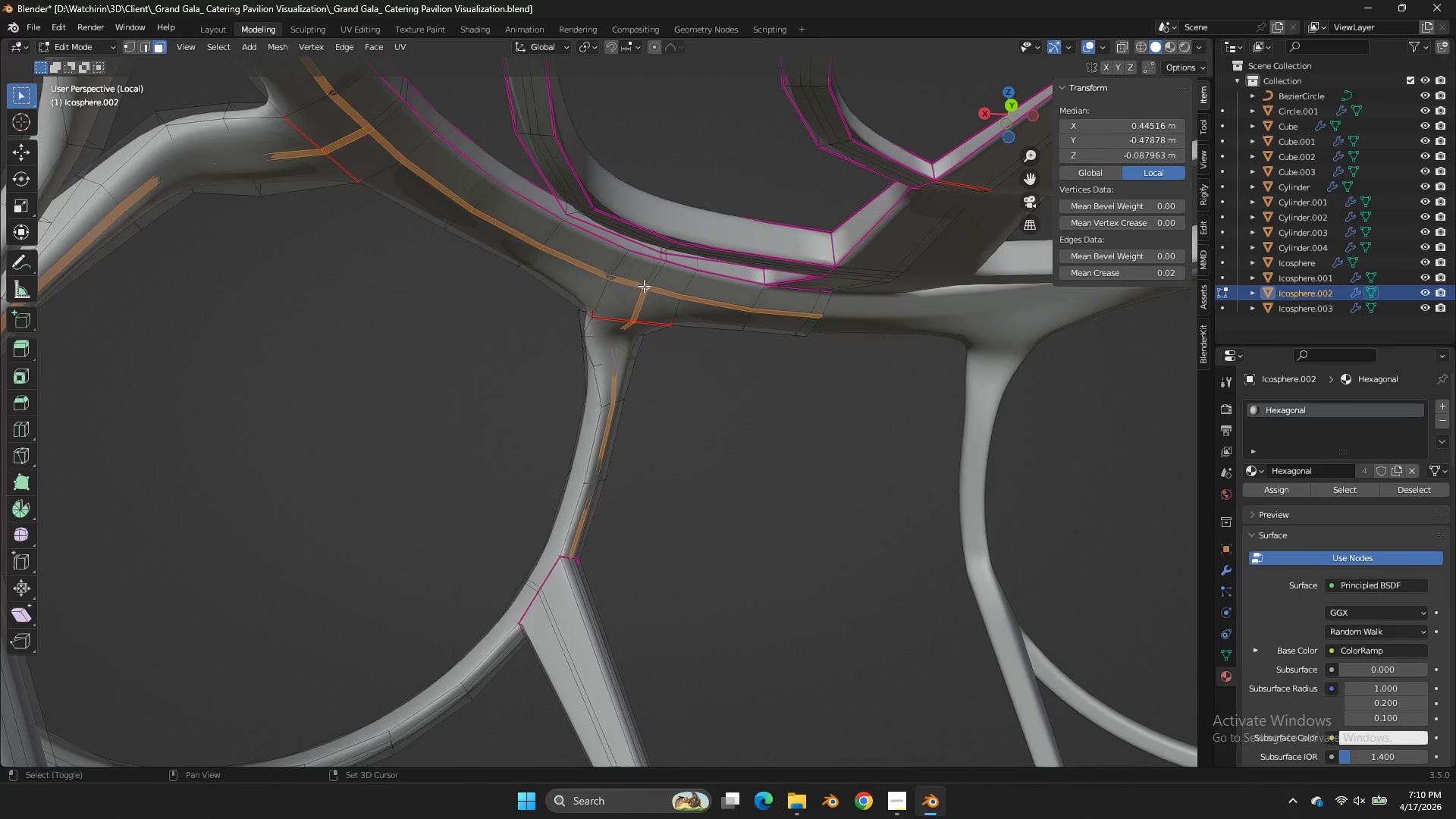 
scroll: coordinate [644, 286], scroll_direction: down, amount: 3.0
 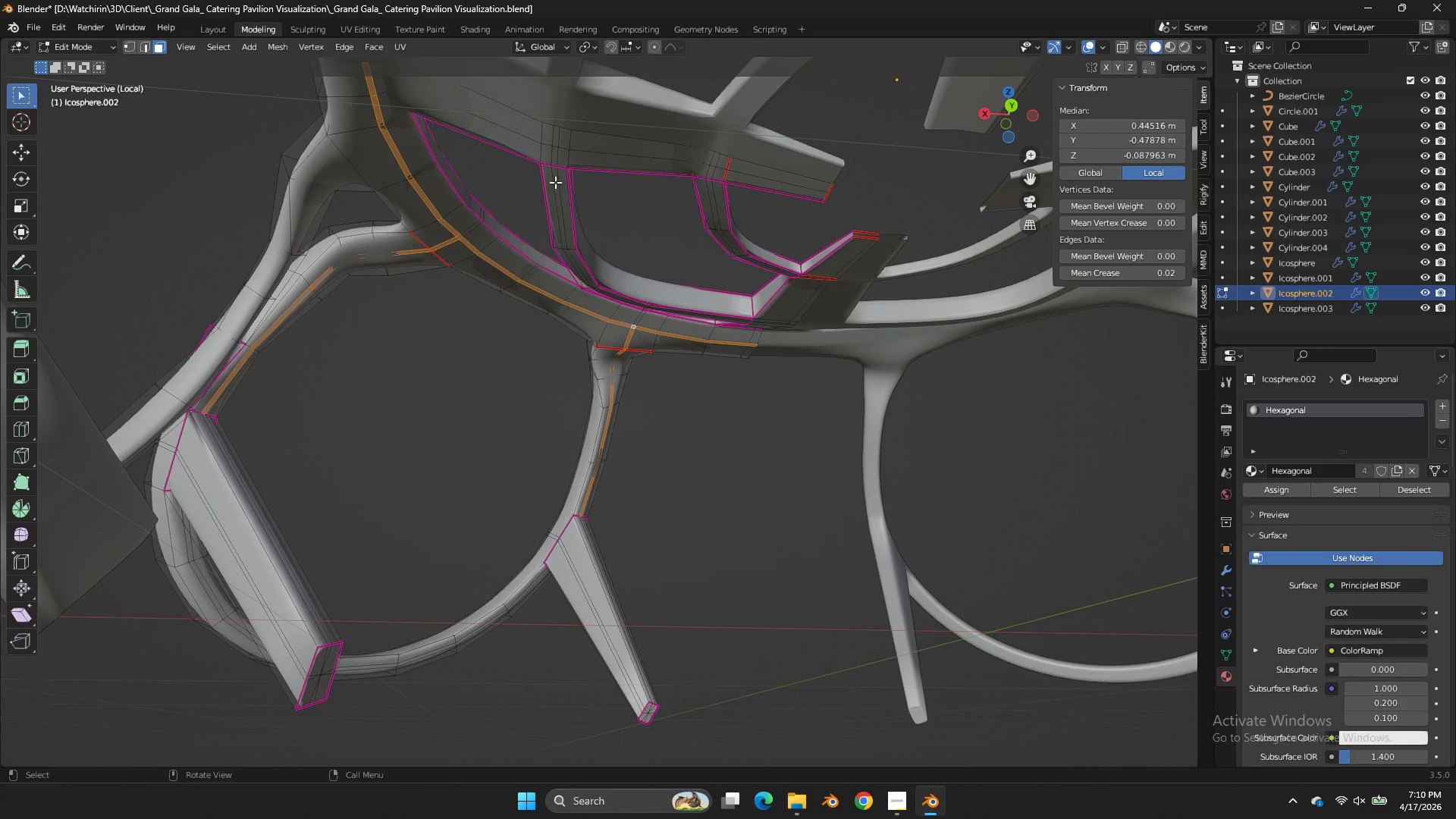 
hold_key(key=ShiftLeft, duration=2.72)
hold_key(key=AltLeft, duration=2.61)
left_click([556, 146])
 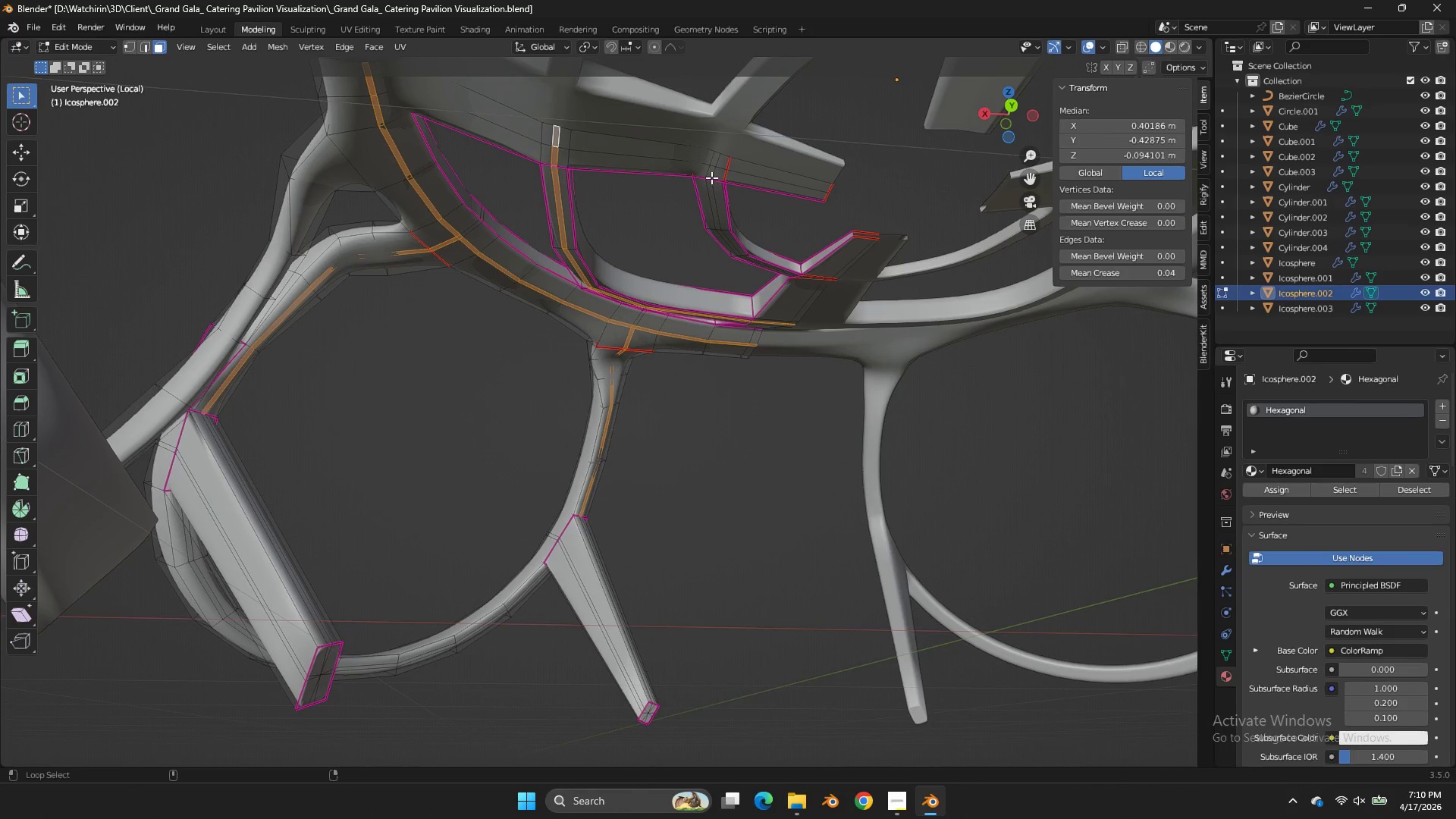 
left_click([711, 177])
 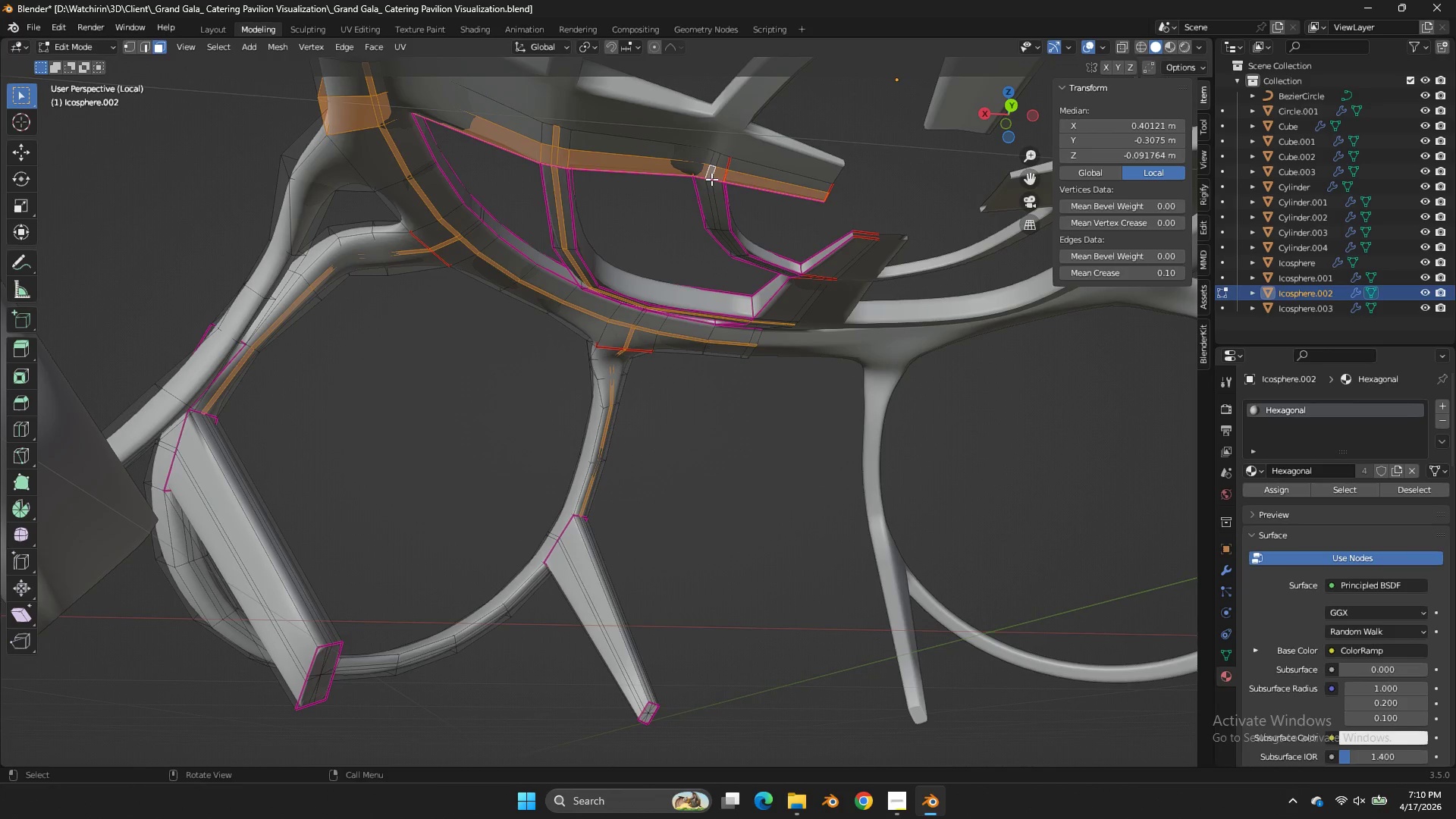 
key(Control+ControlLeft)
 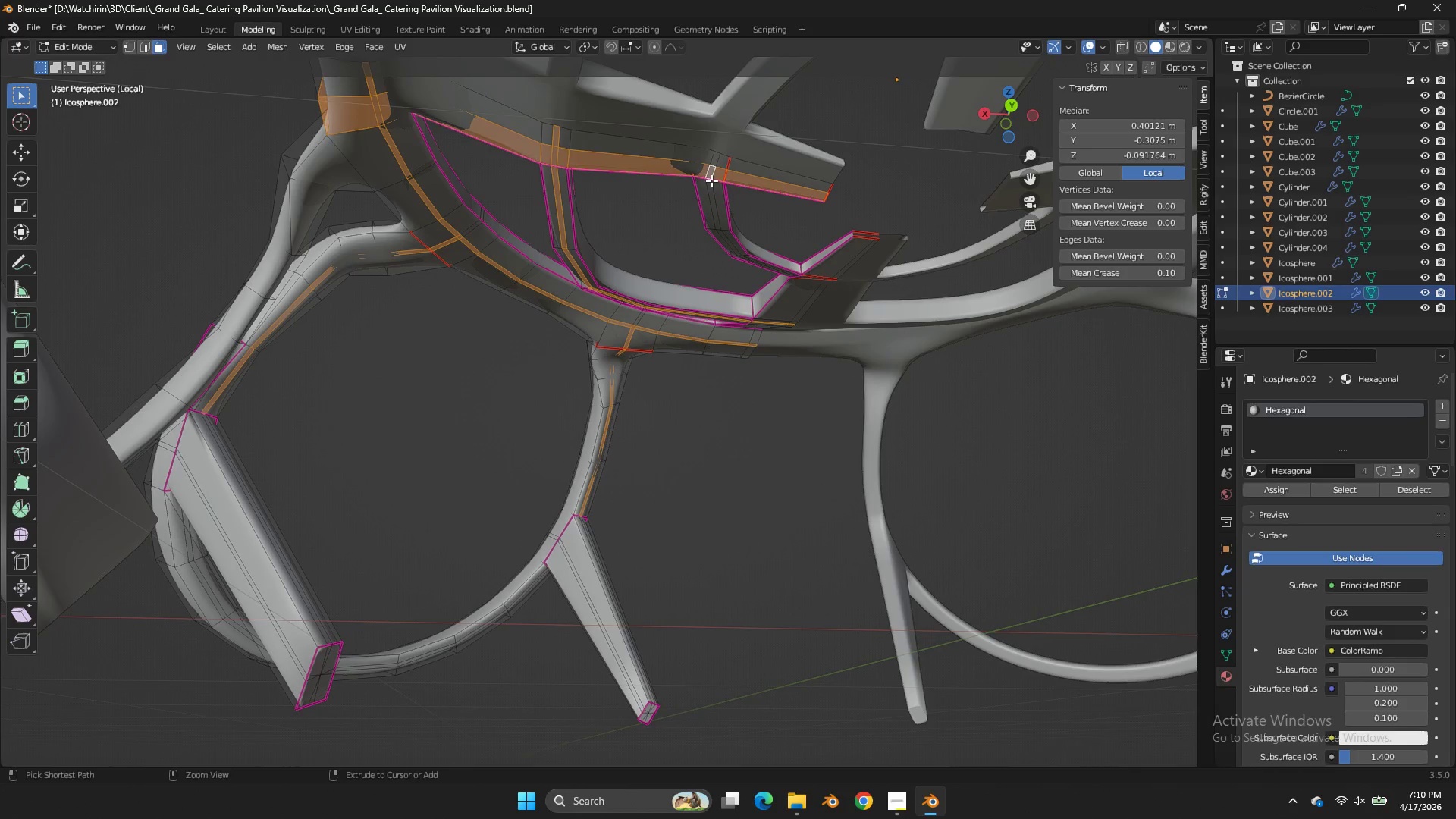 
key(Control+Z)
 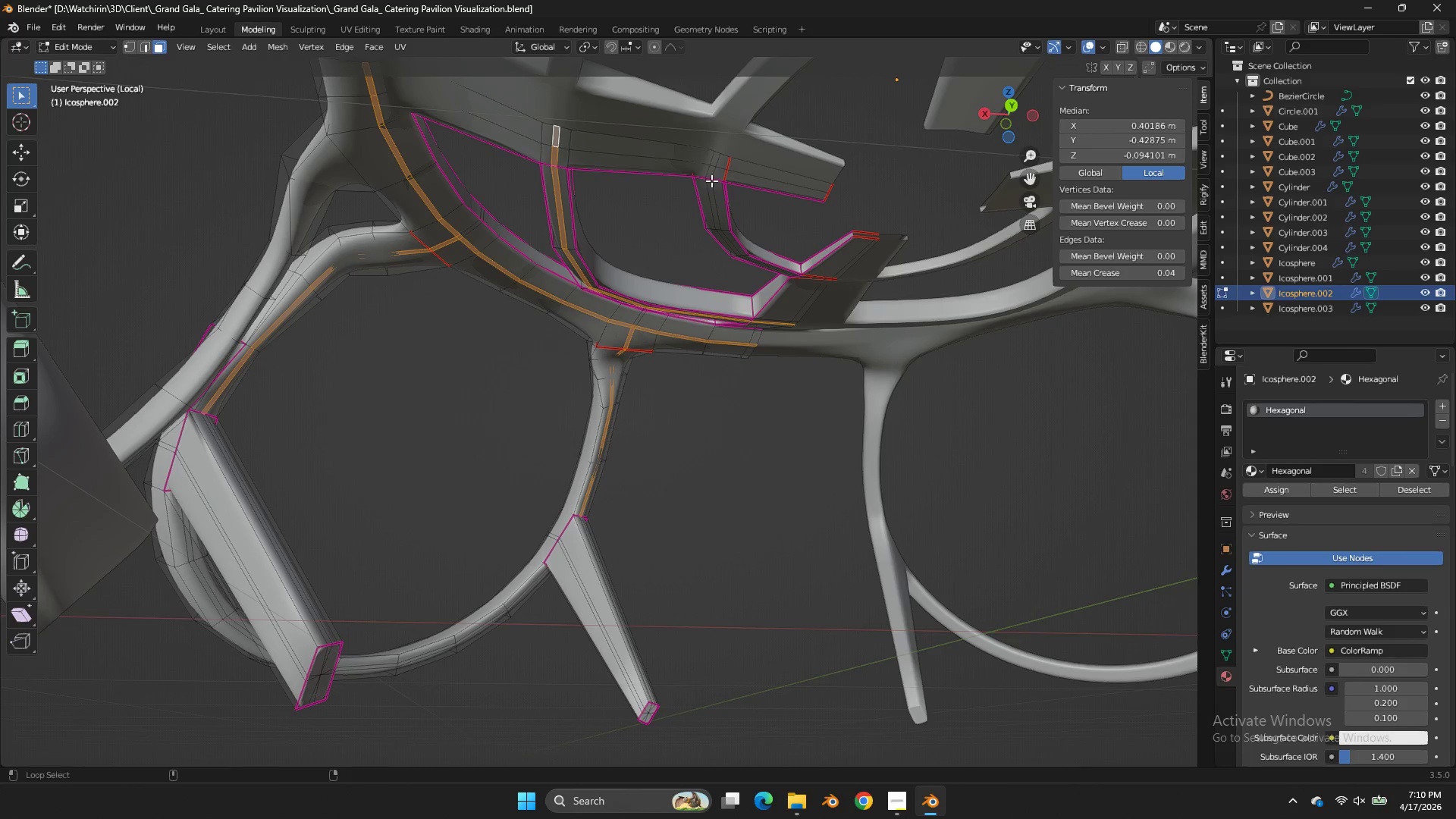 
hold_key(key=AltLeft, duration=0.92)
hold_key(key=ShiftLeft, duration=0.77)
left_click([710, 180])
 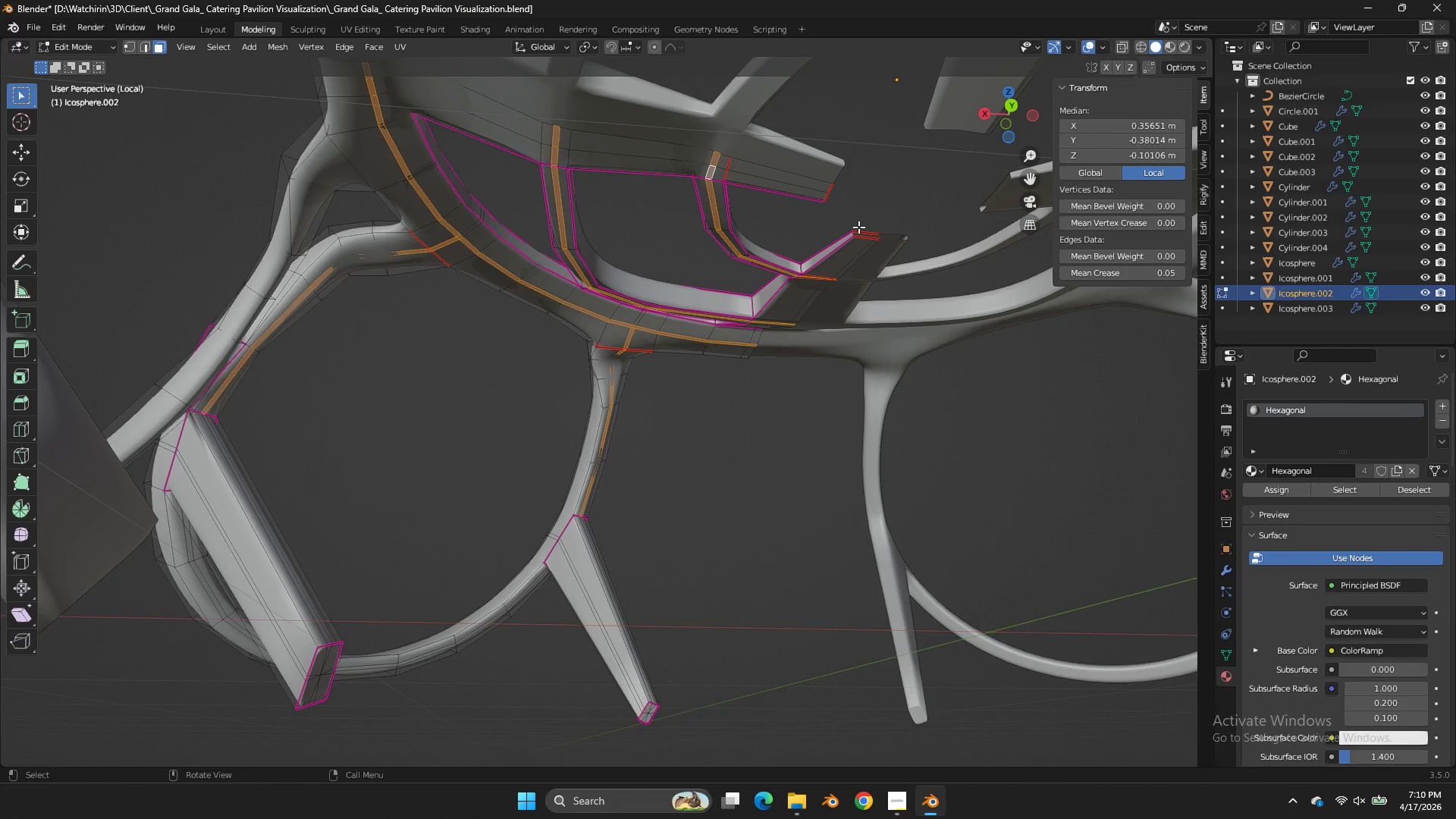 
hold_key(key=ShiftLeft, duration=1.28)
 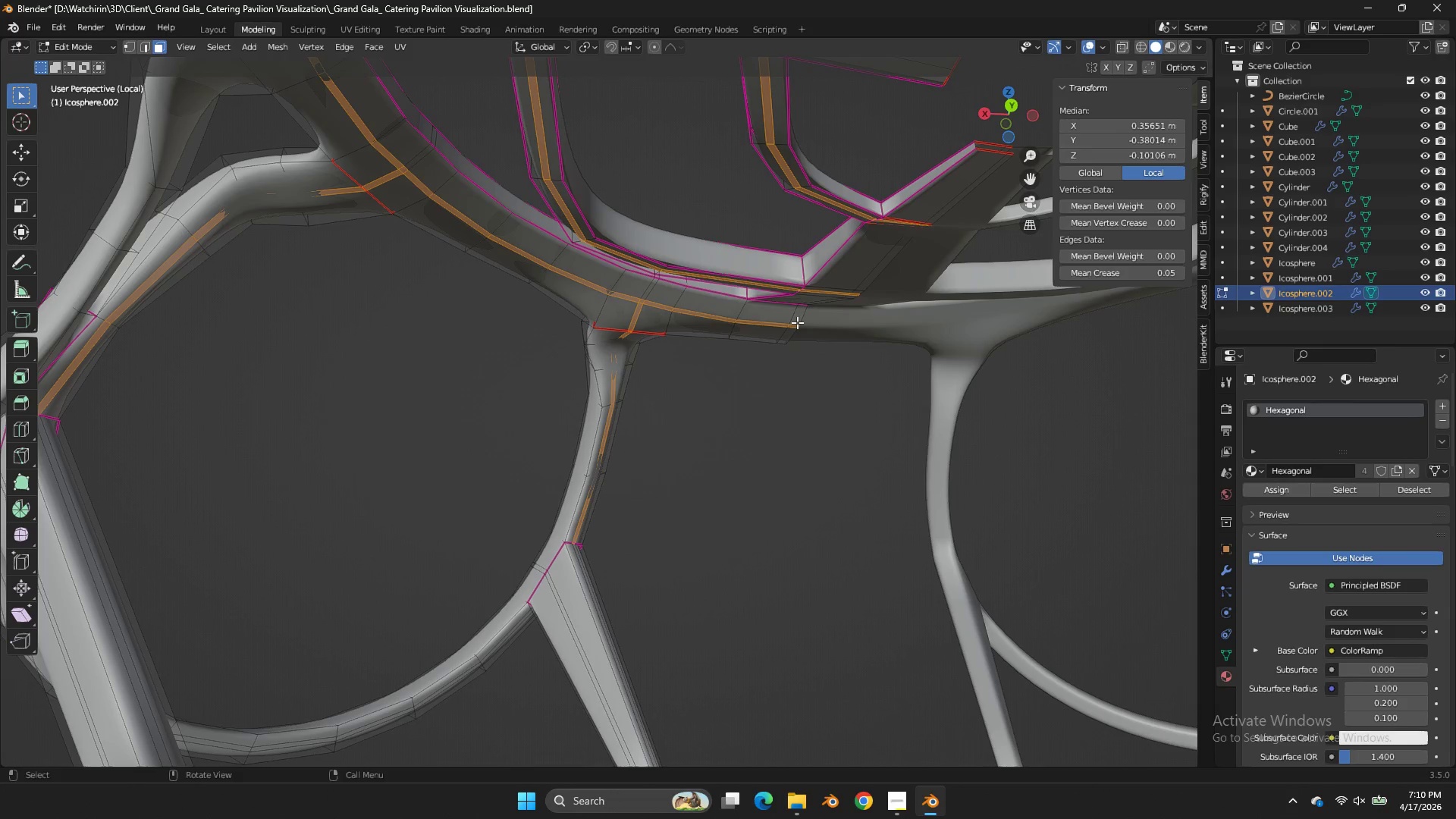 
hold_key(key=AltLeft, duration=1.27)
 